 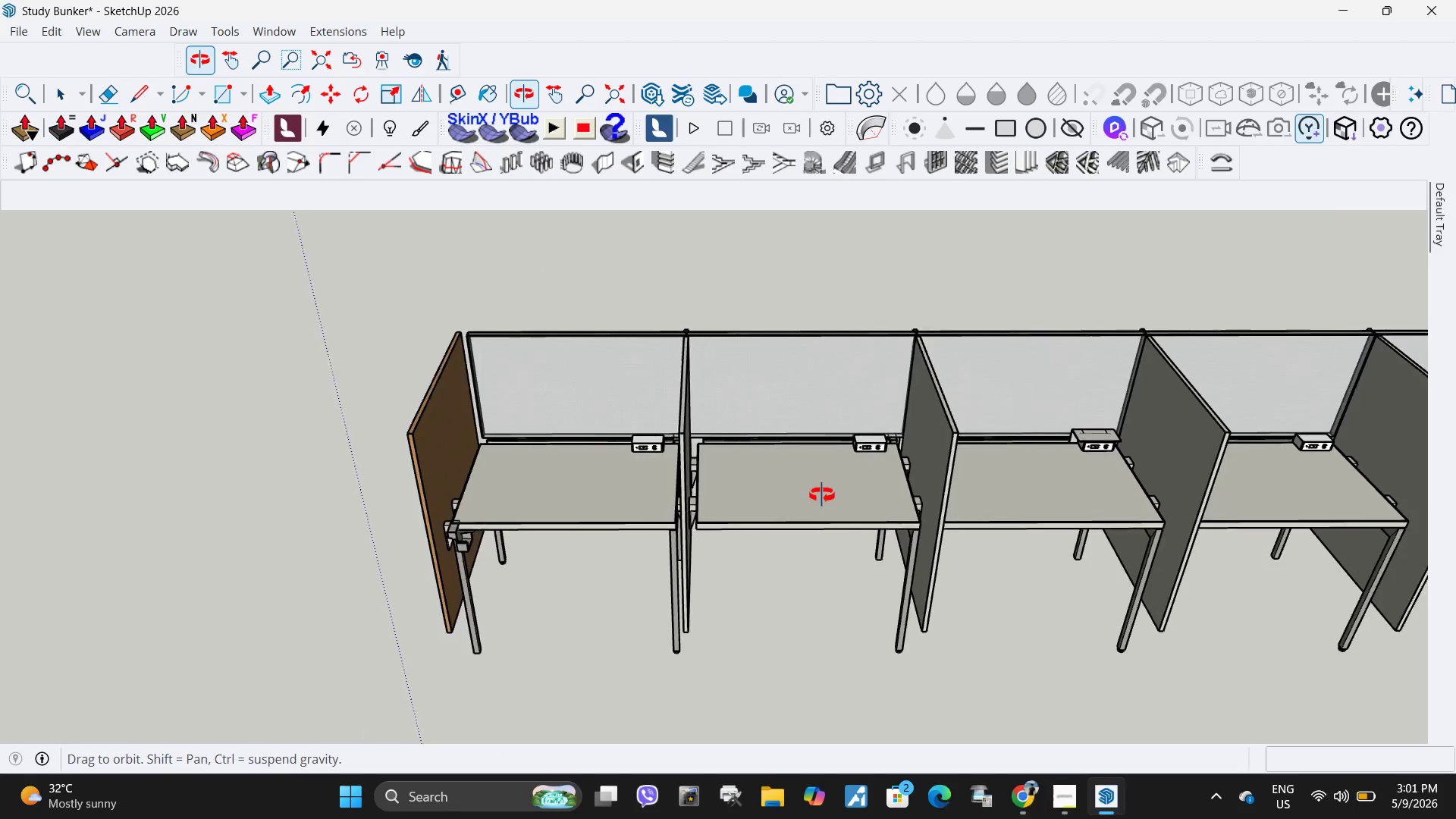 
key(Control+Z)
 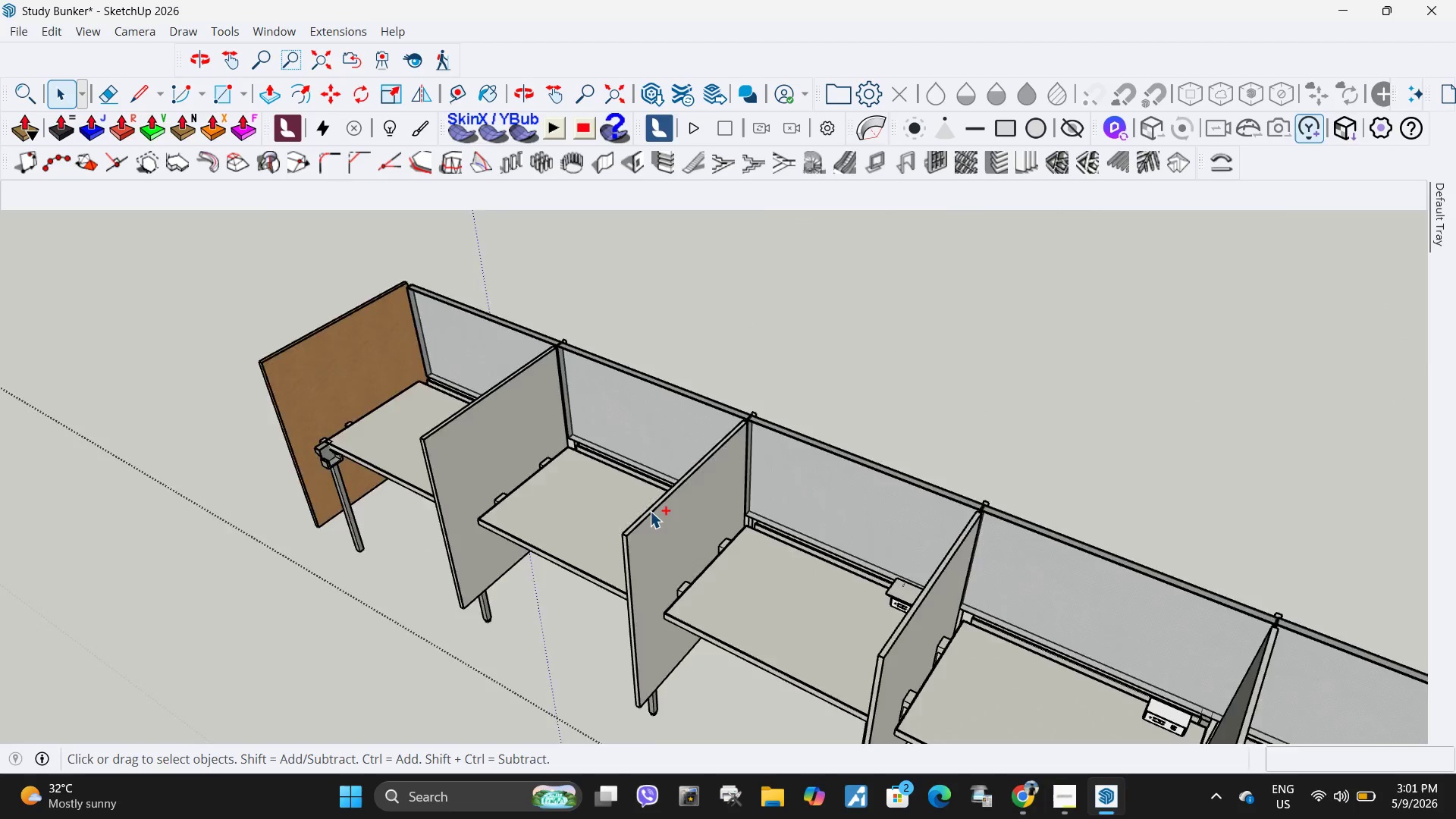 
key(Control+Z)
 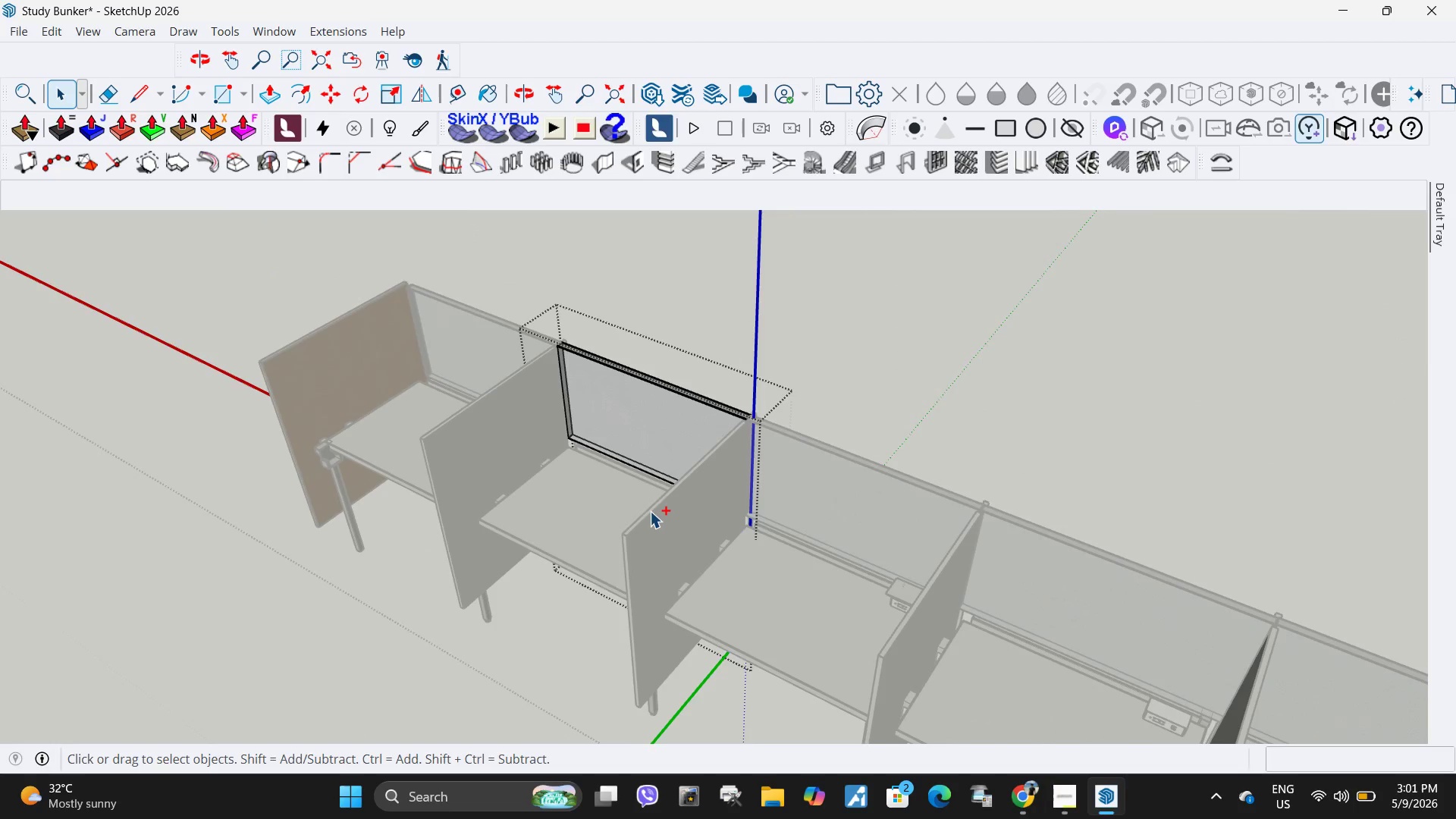 
key(Control+Z)
 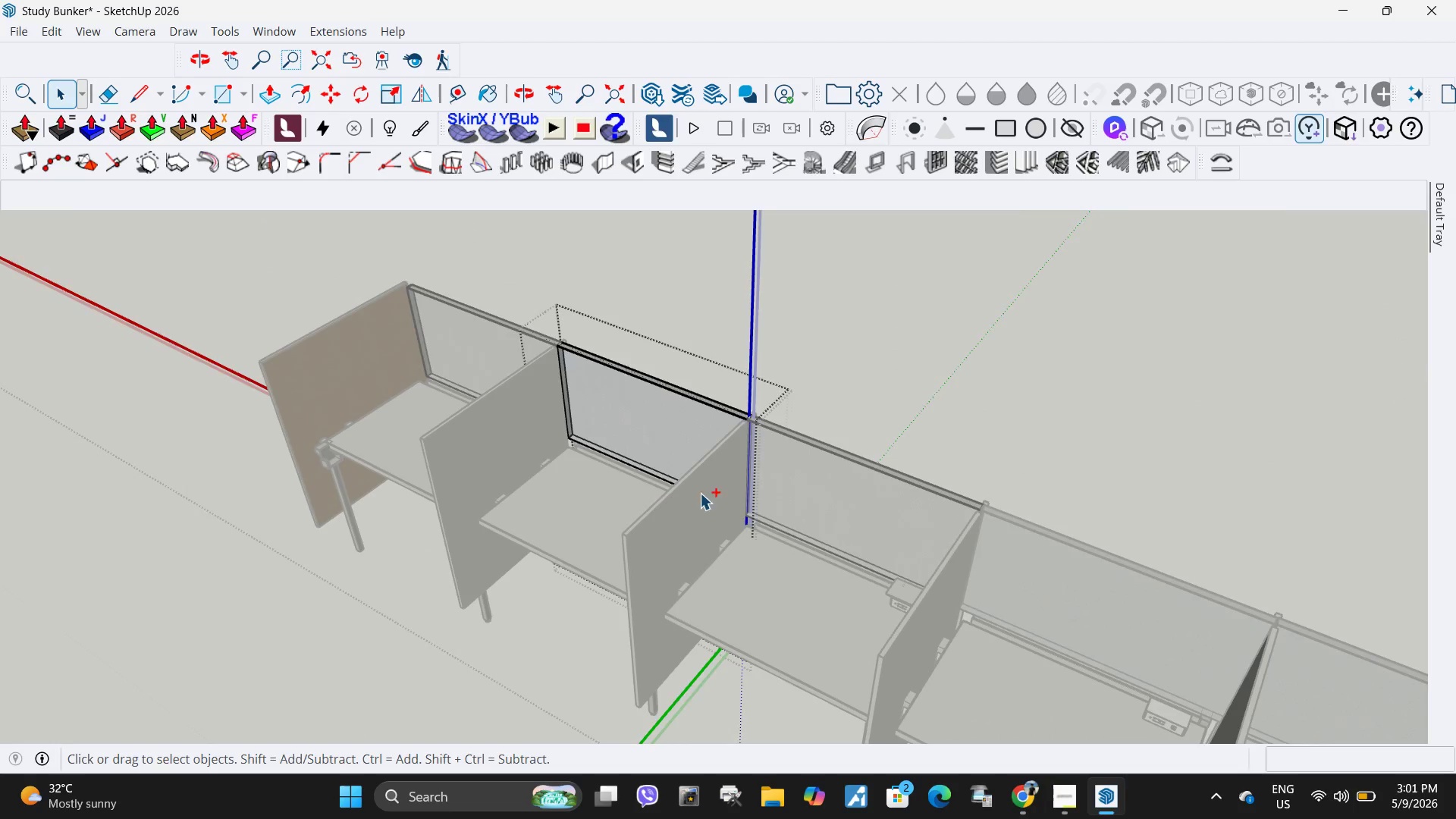 
key(Control+Z)
 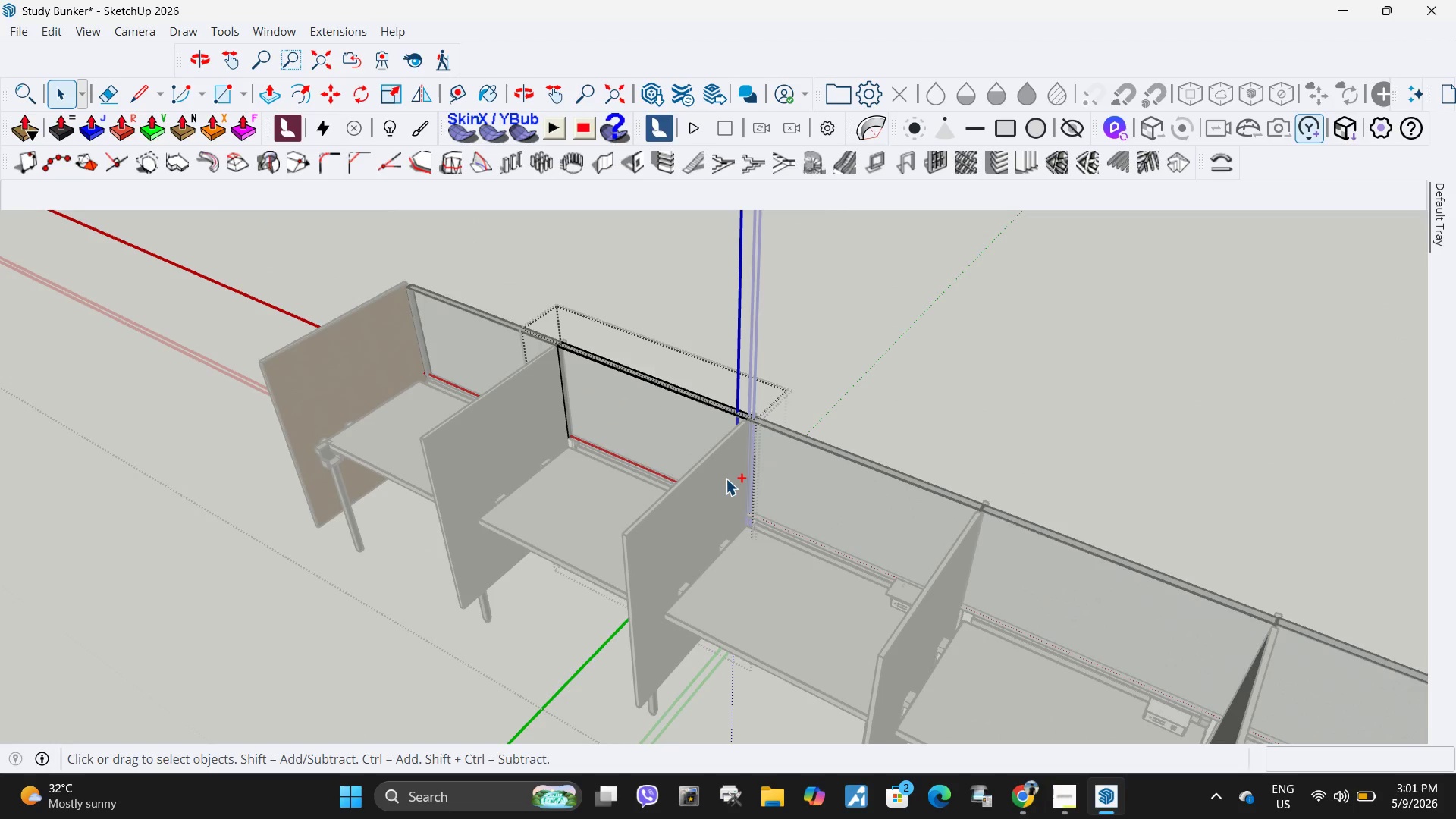 
key(Control+Z)
 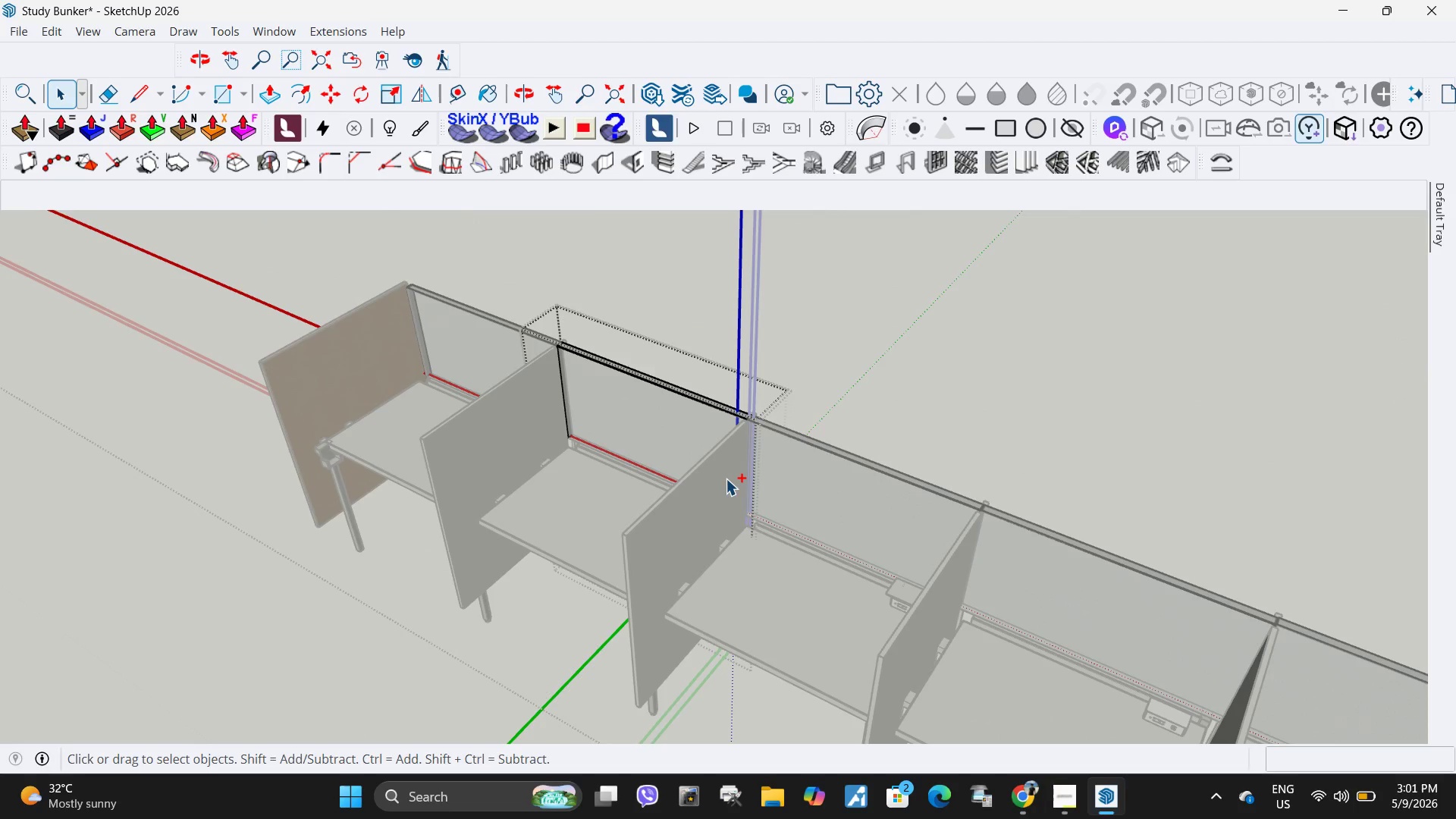 
key(Control+Z)
 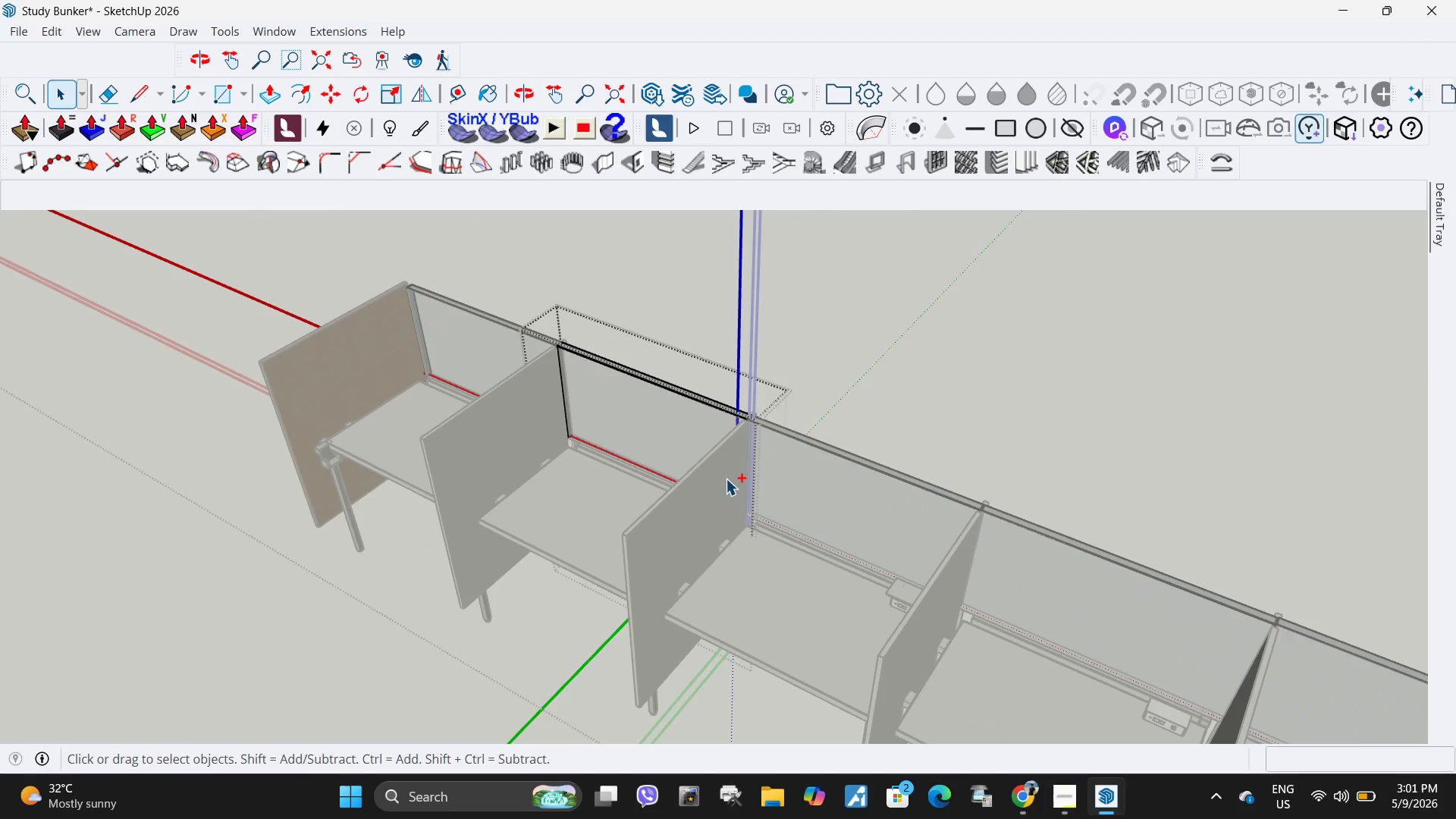 
key(Control+Z)
 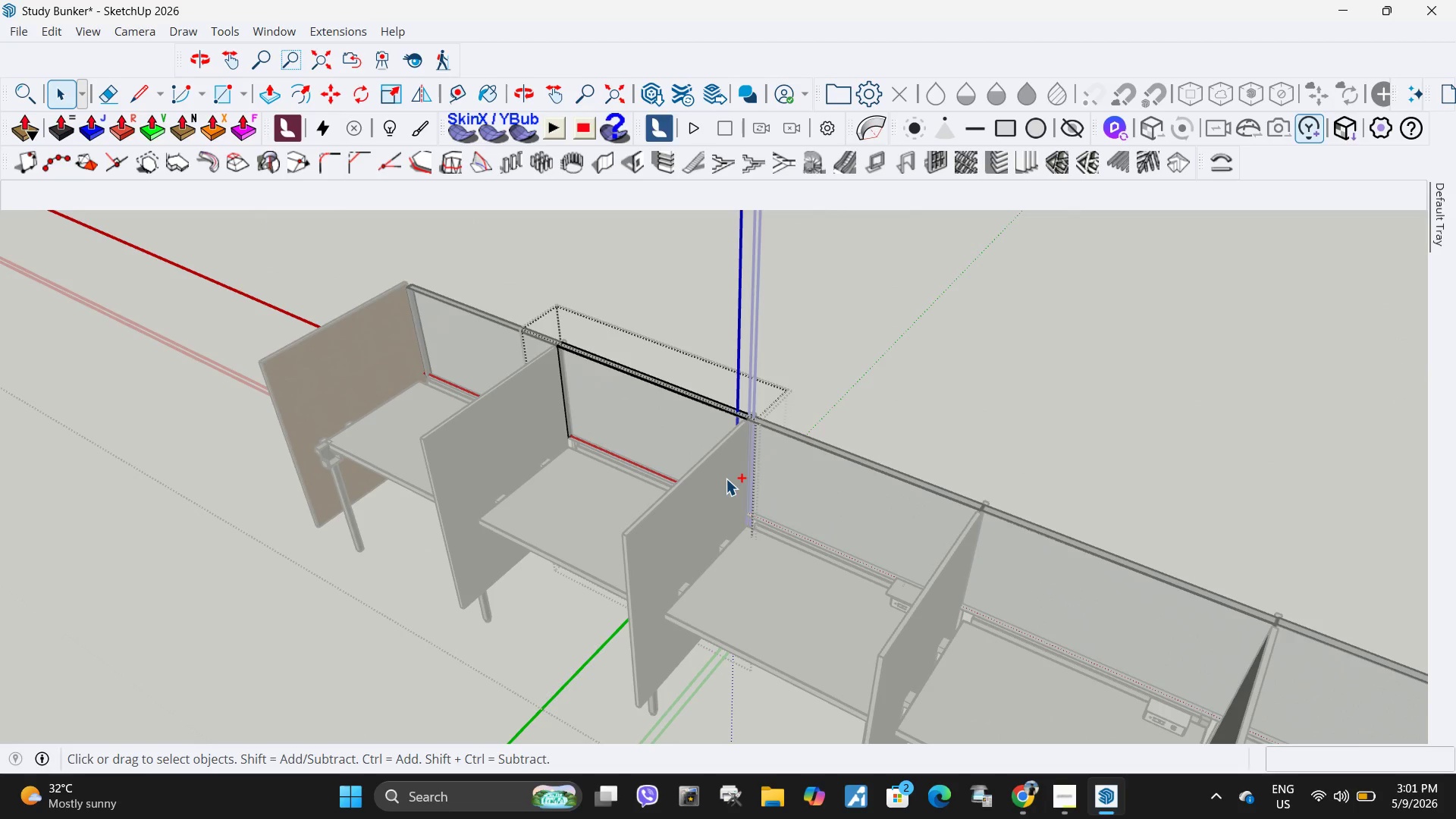 
key(Control+Z)
 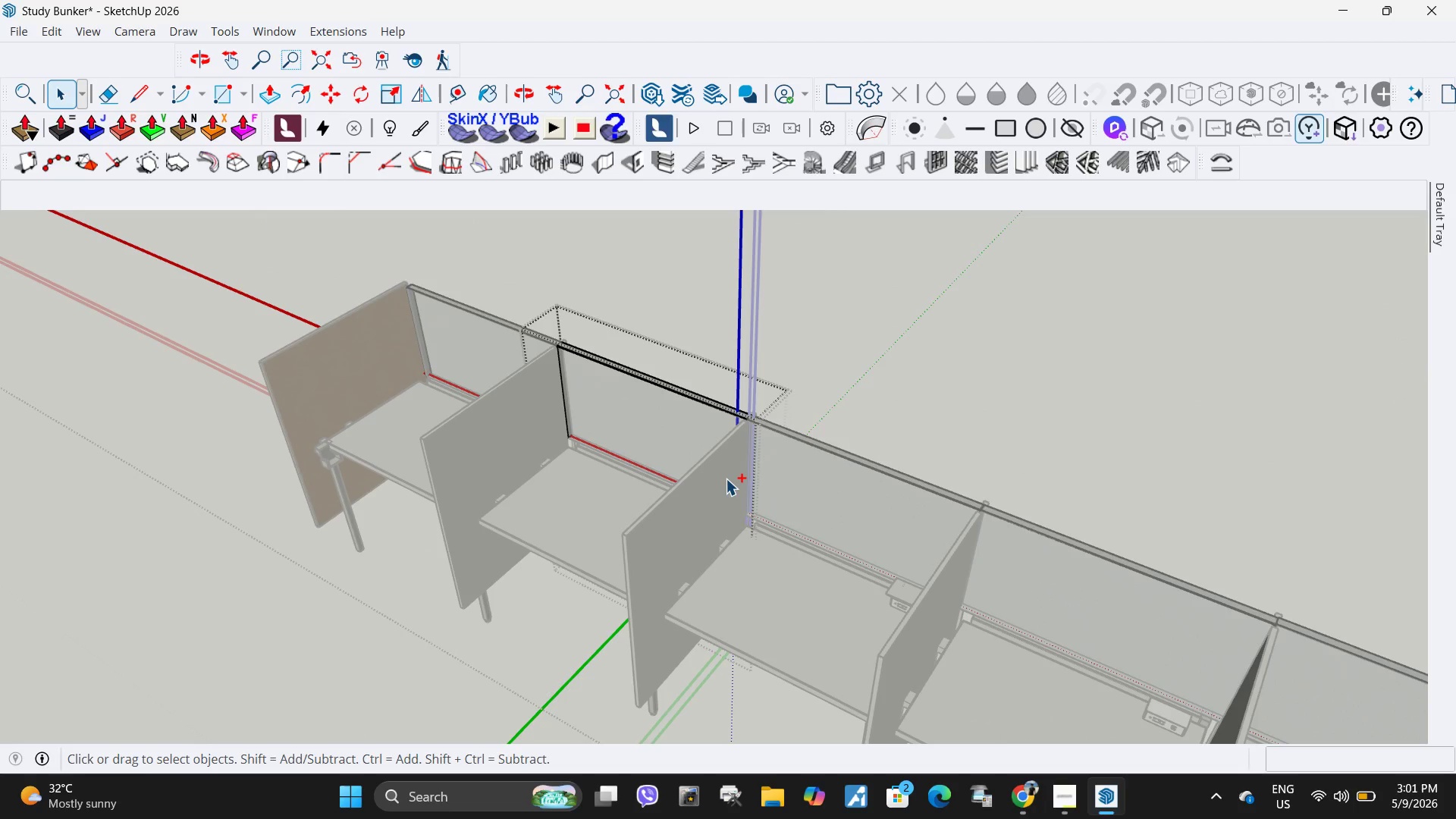 
key(Control+Z)
 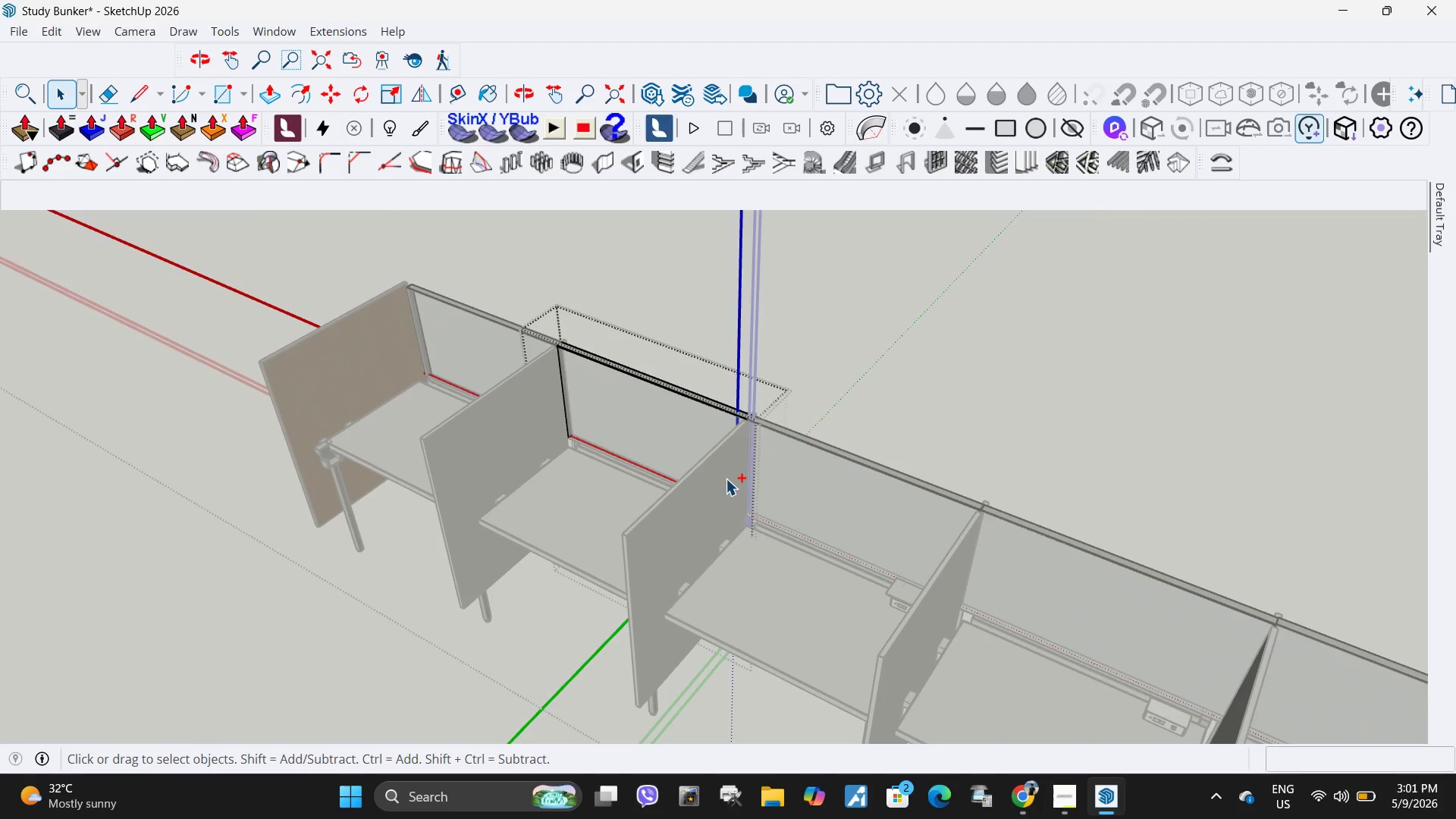 
key(Control+Z)
 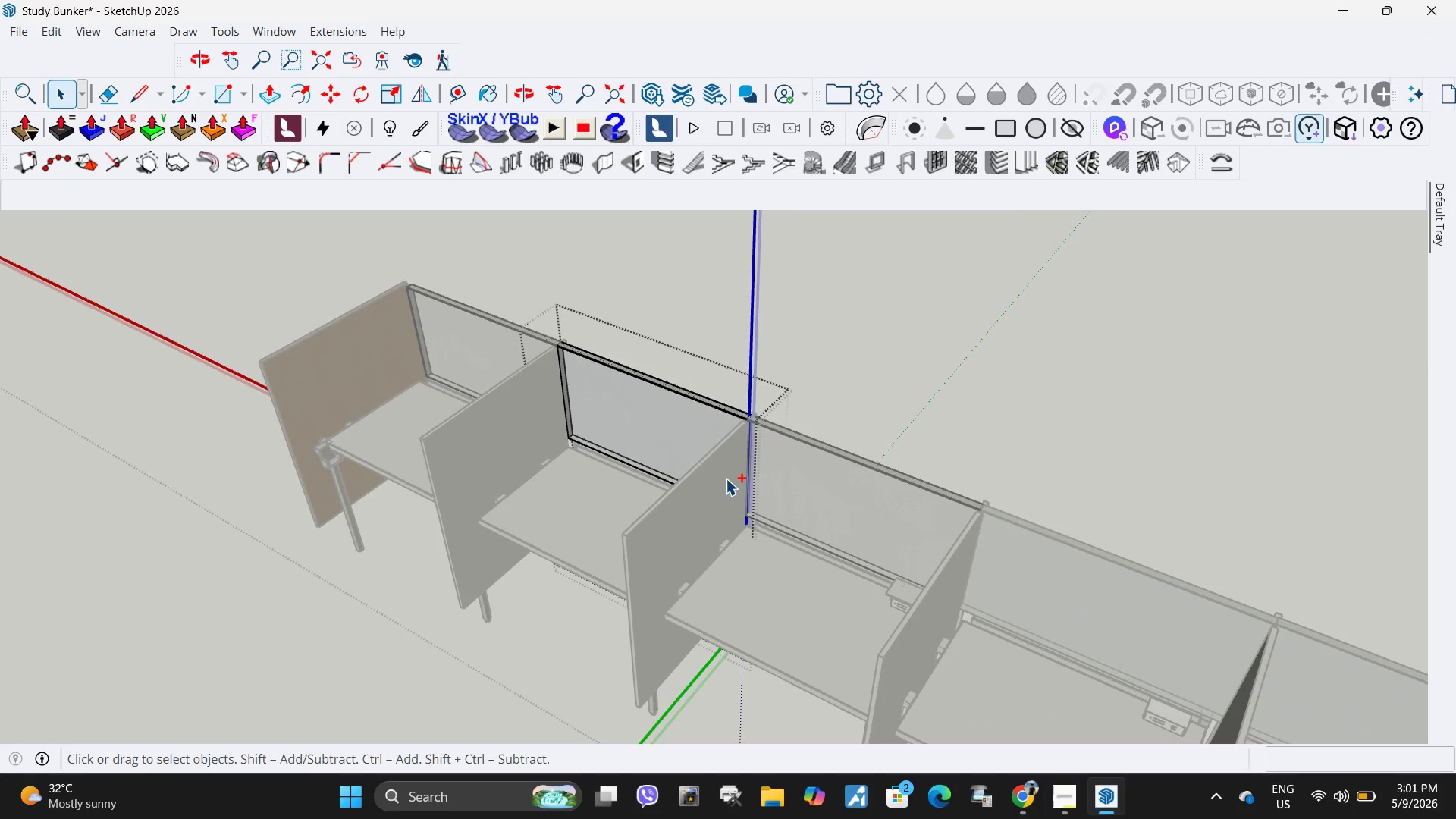 
key(Control+Z)
 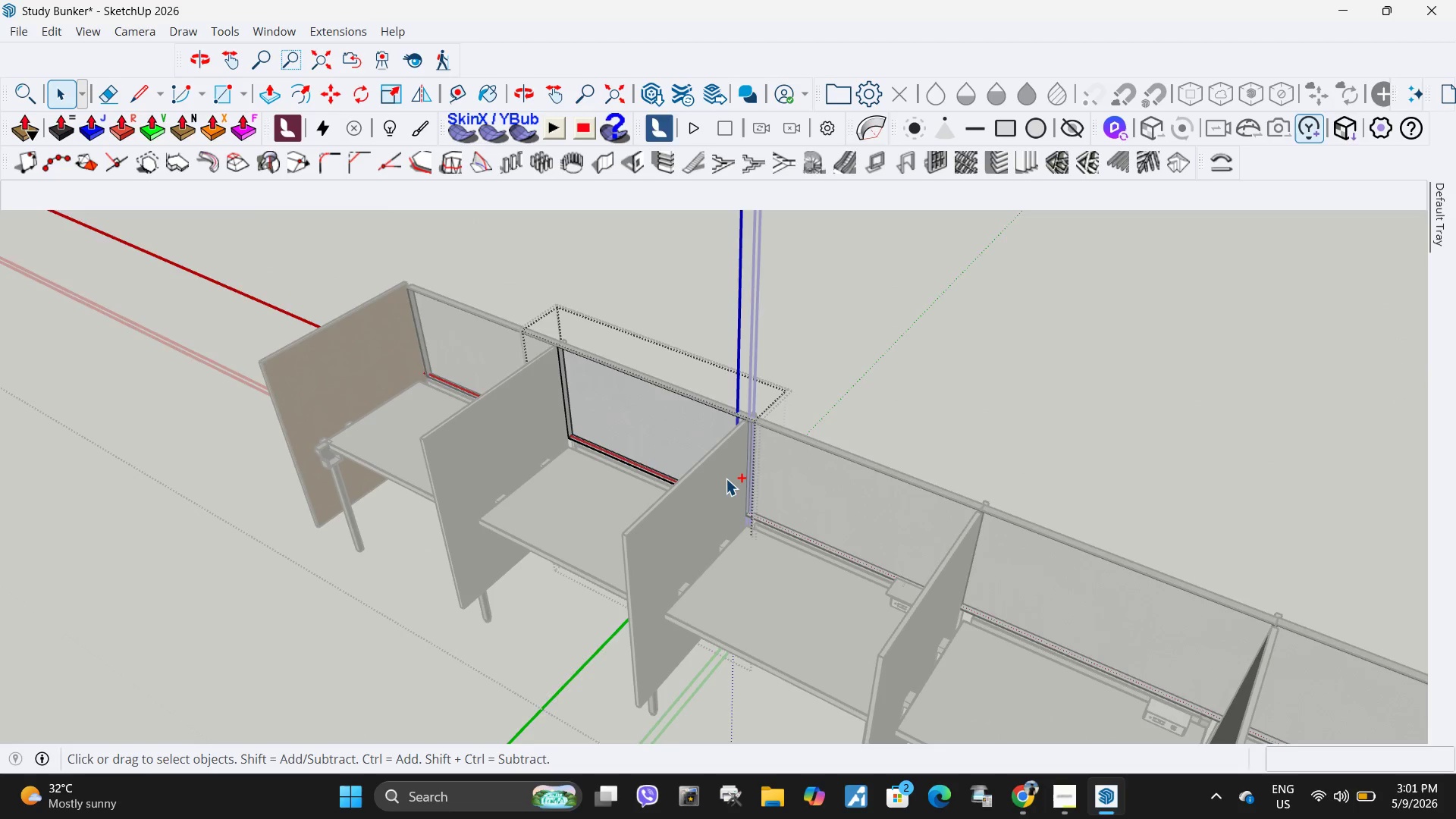 
key(Control+Z)
 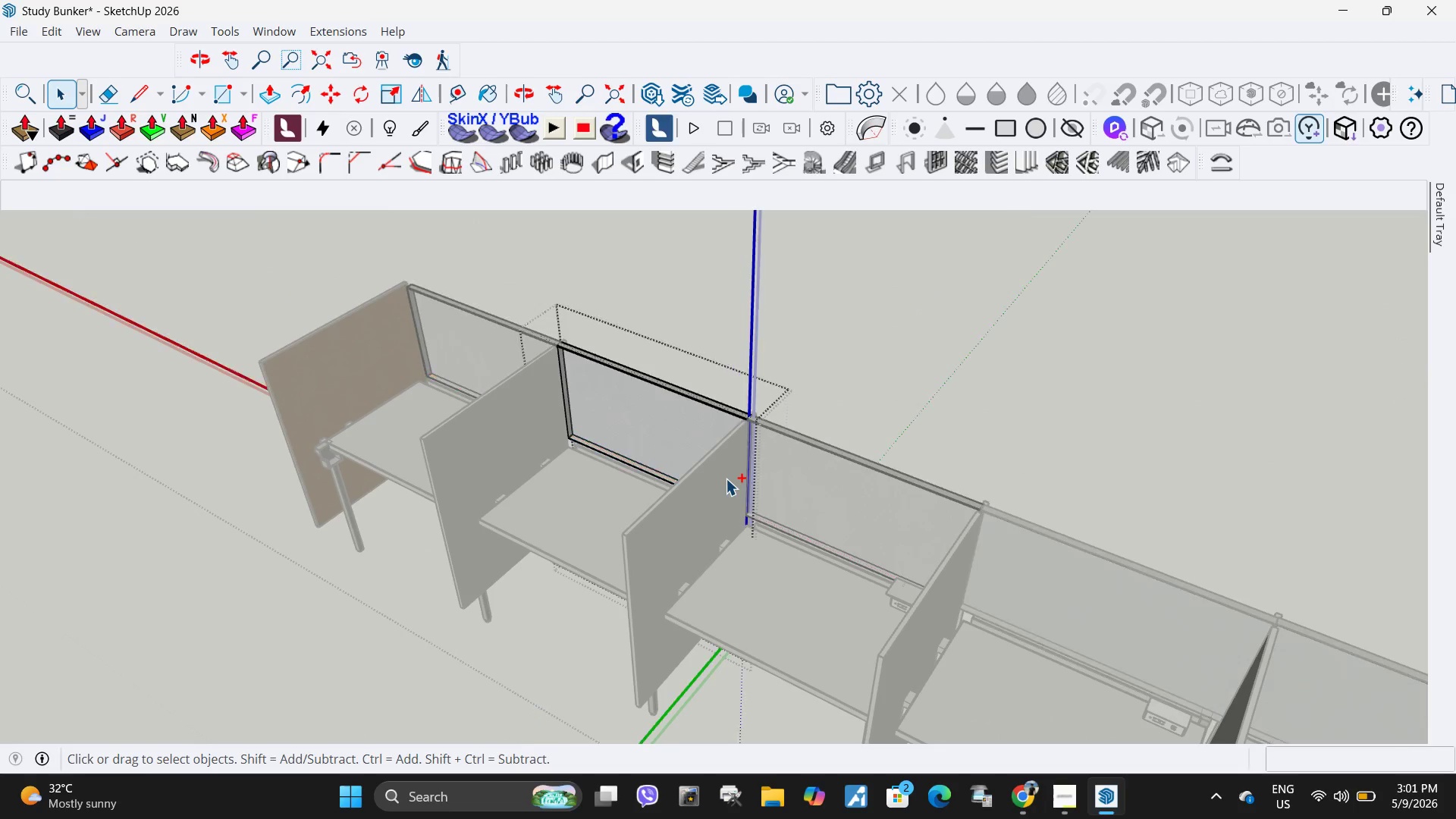 
key(Control+Z)
 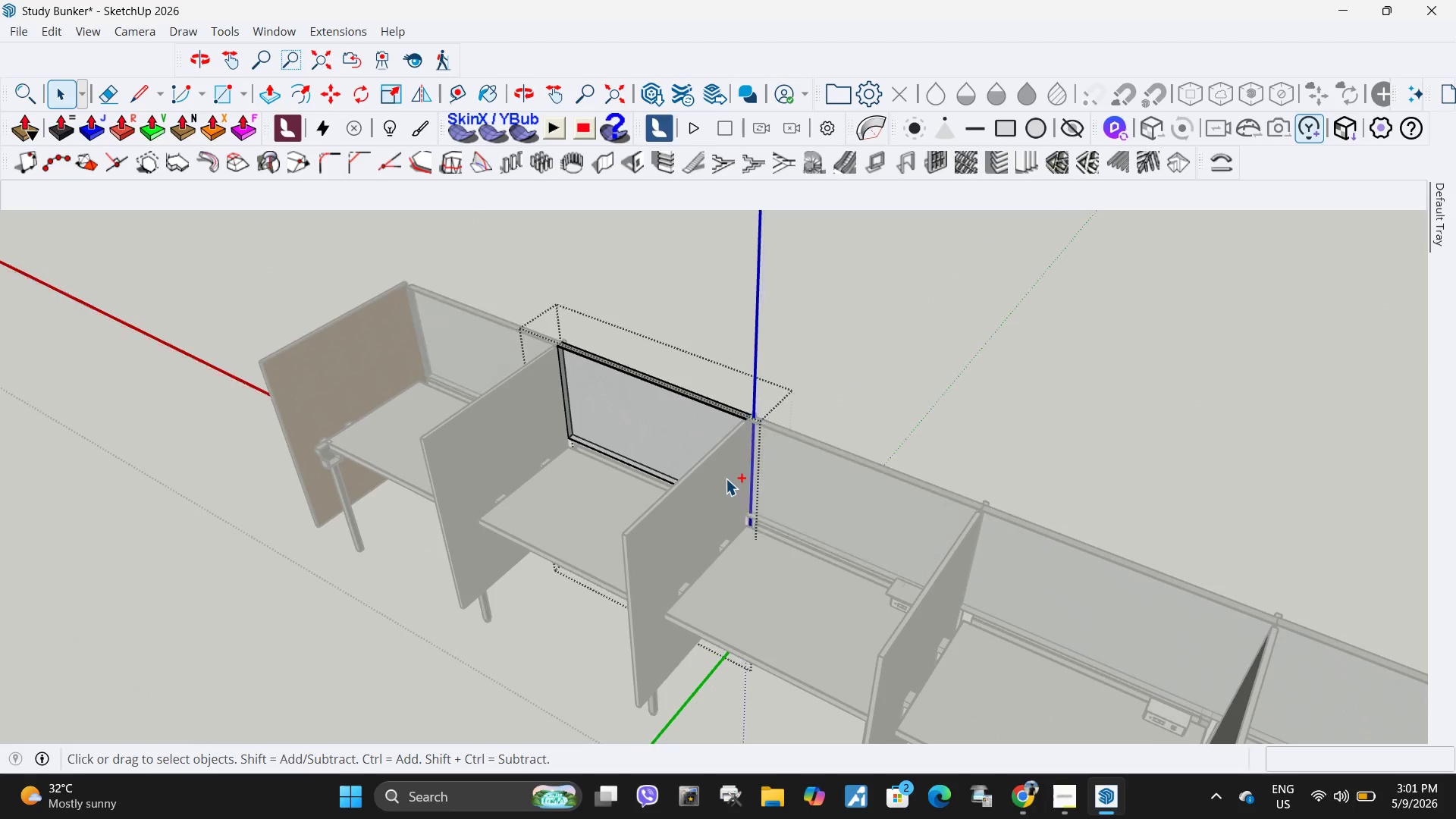 
key(Control+Z)
 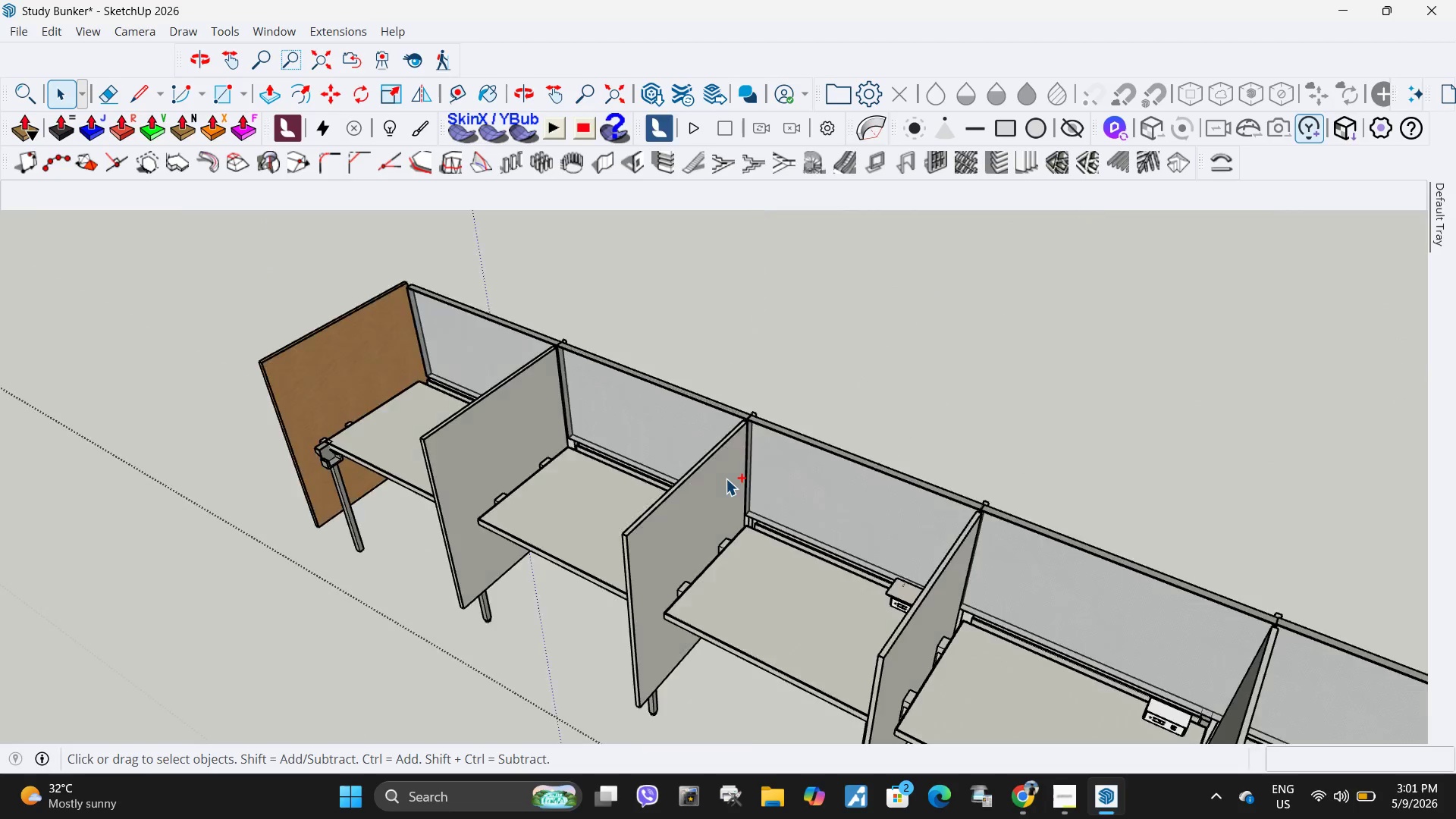 
key(Control+Z)
 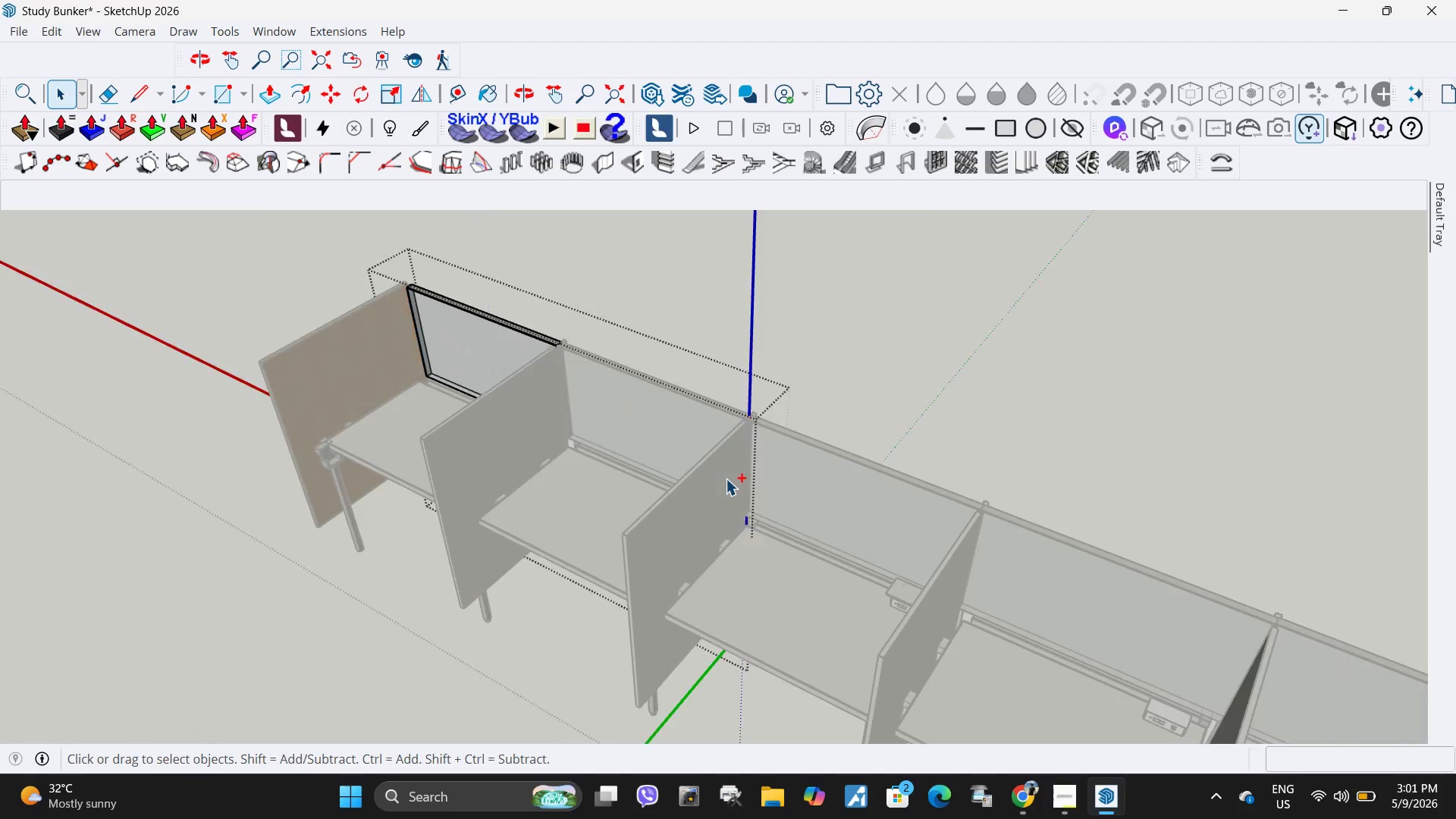 
key(Control+Z)
 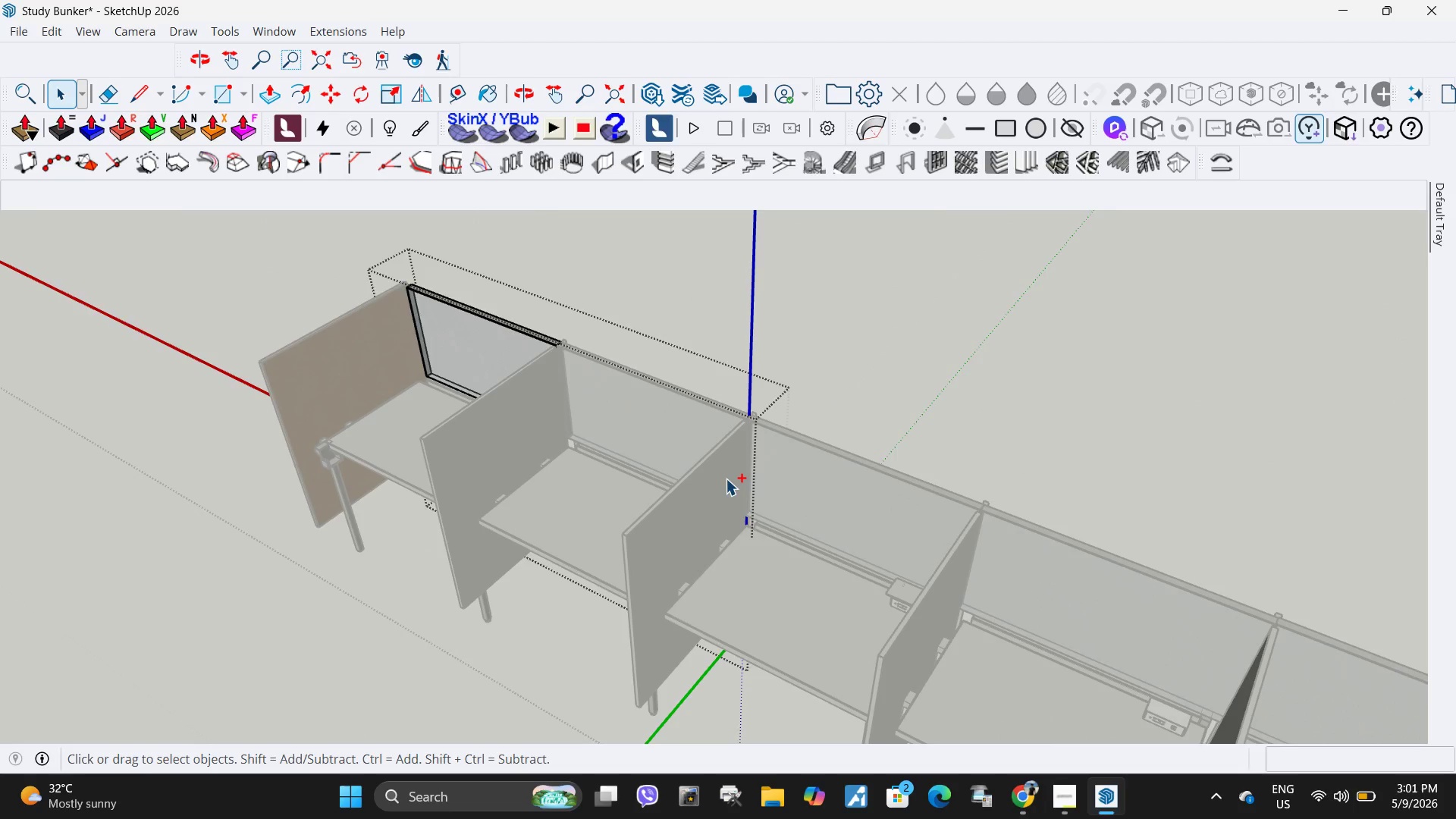 
key(Control+Z)
 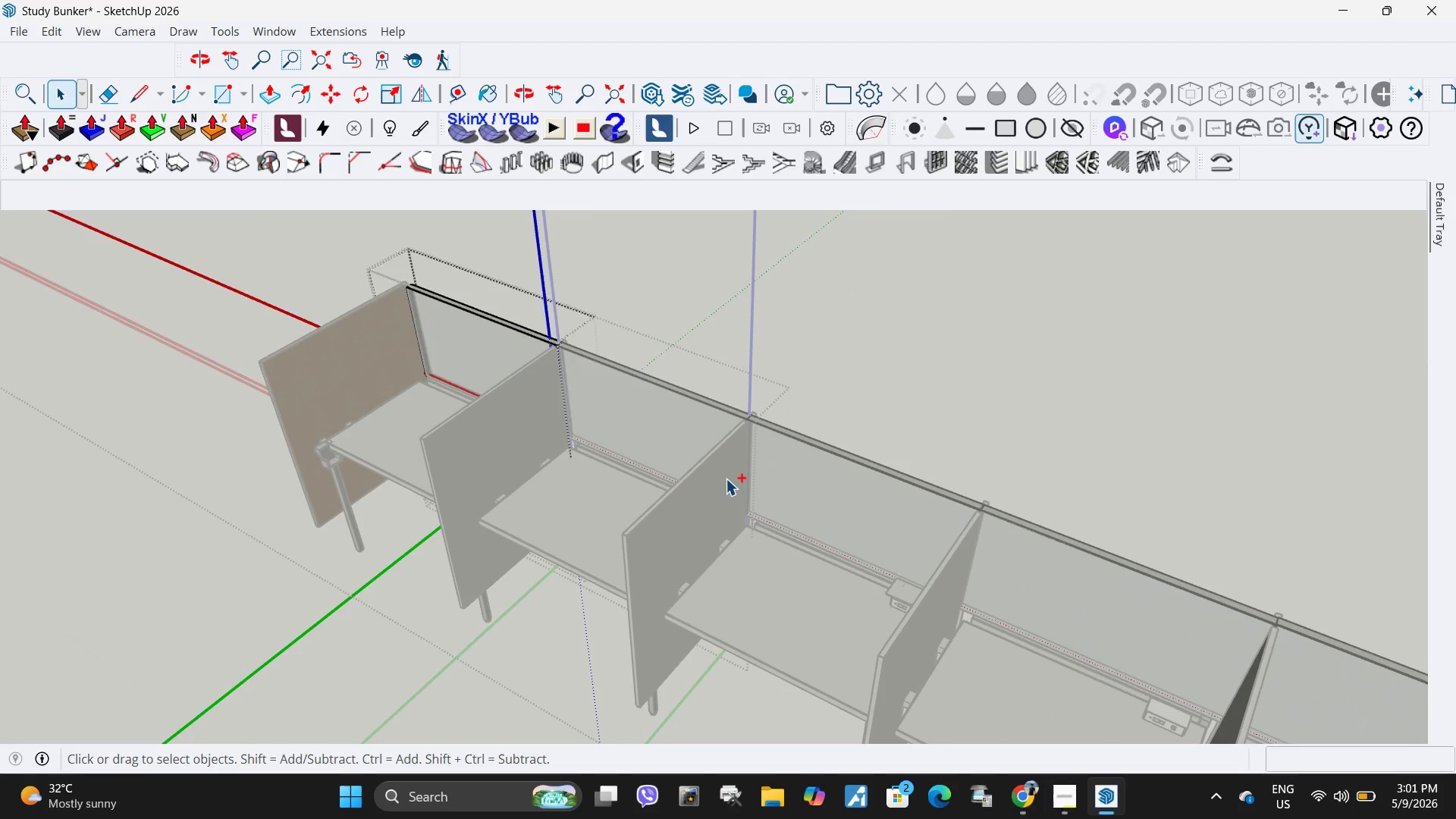 
key(Control+Z)
 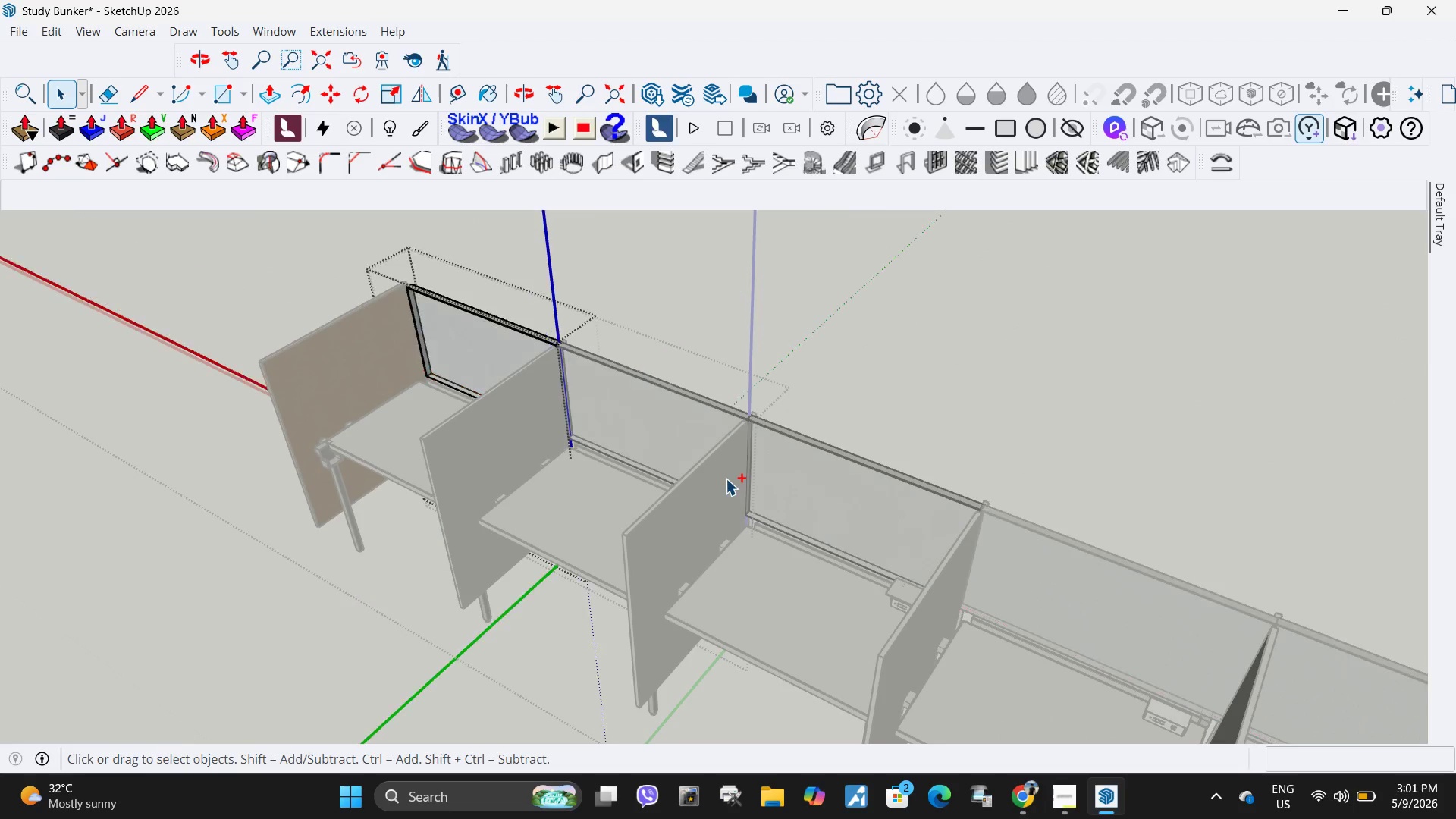 
key(Control+Z)
 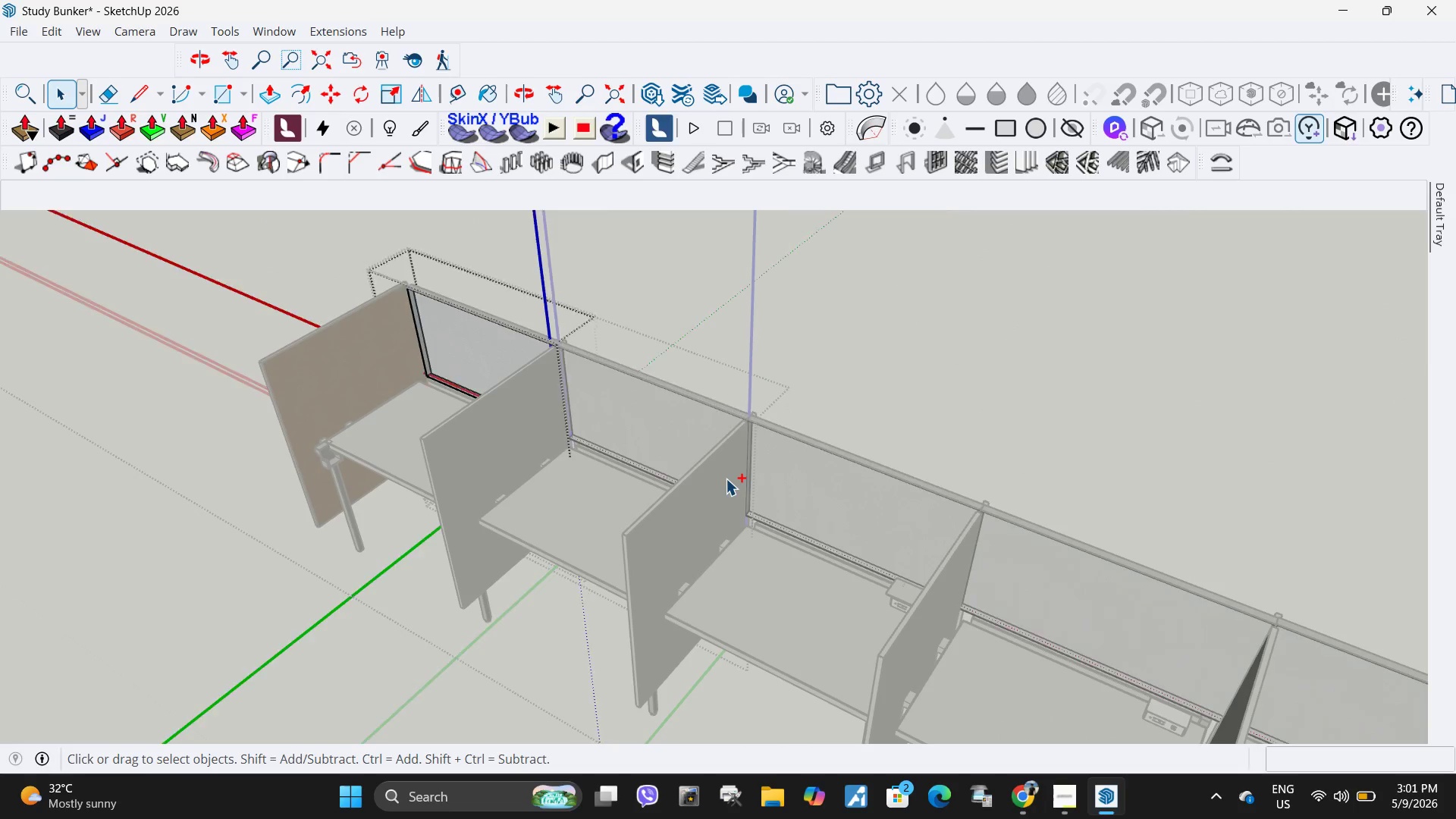 
key(Control+Z)
 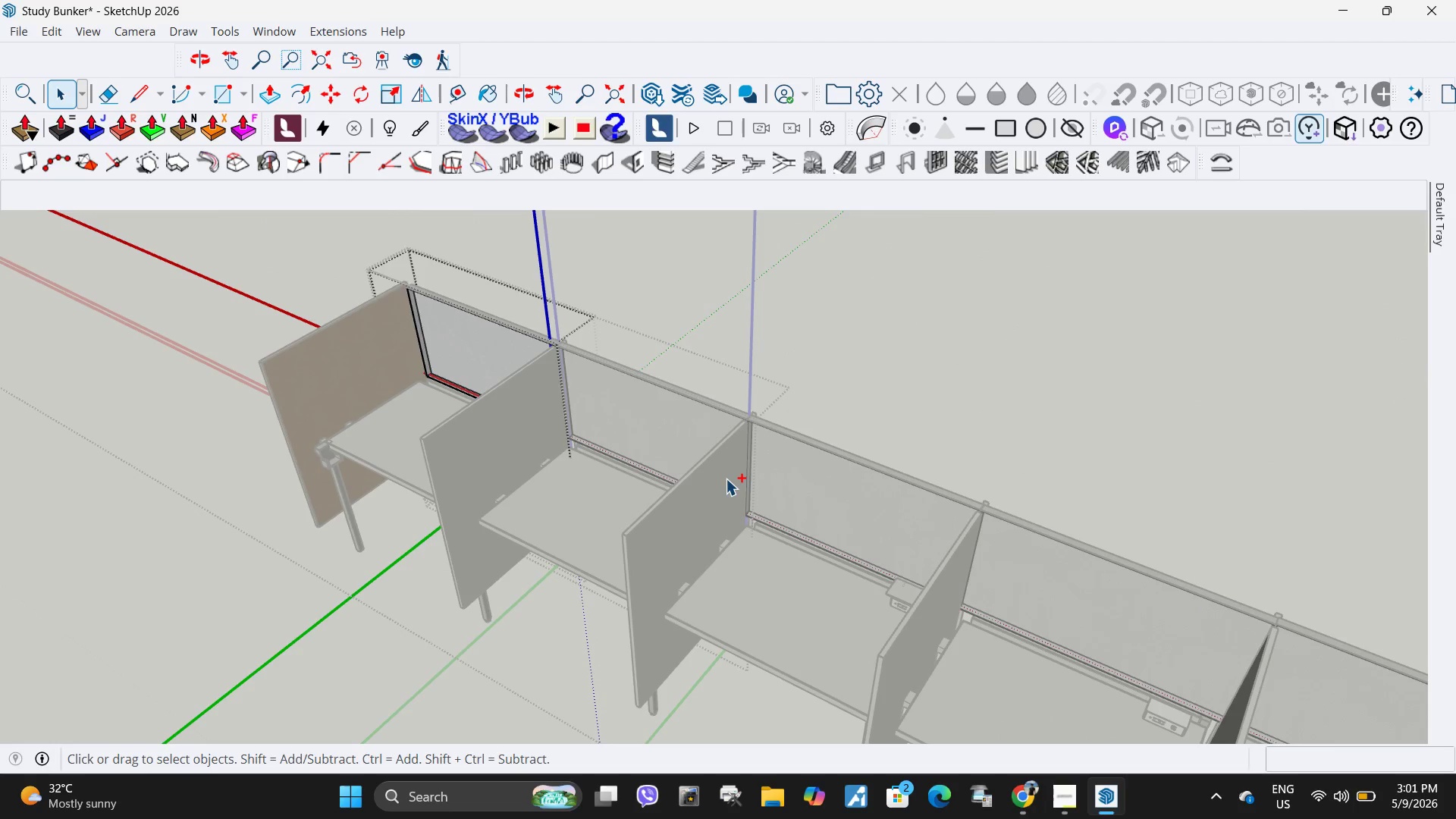 
key(Control+Z)
 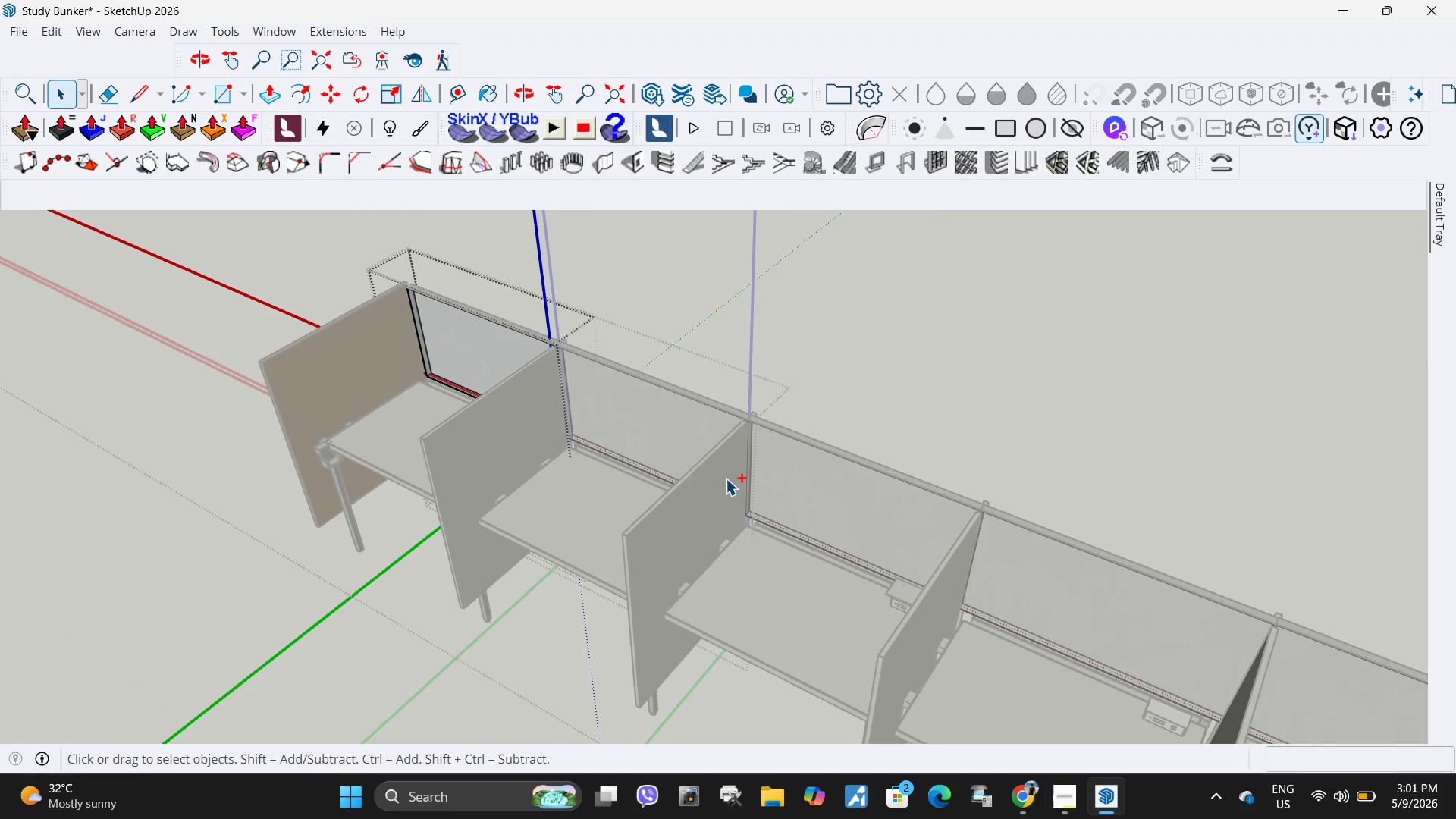 
key(Control+Z)
 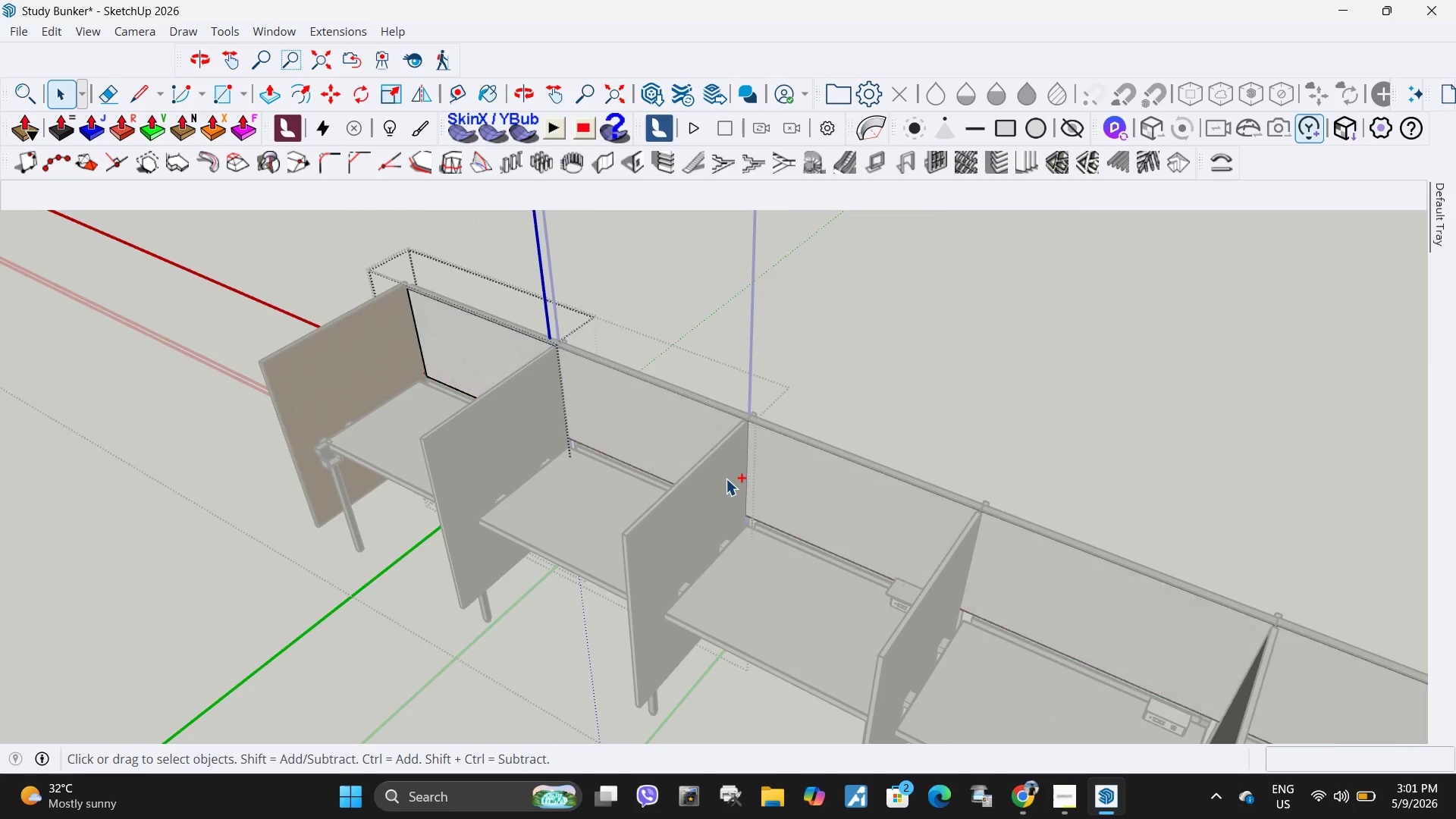 
key(Control+Z)
 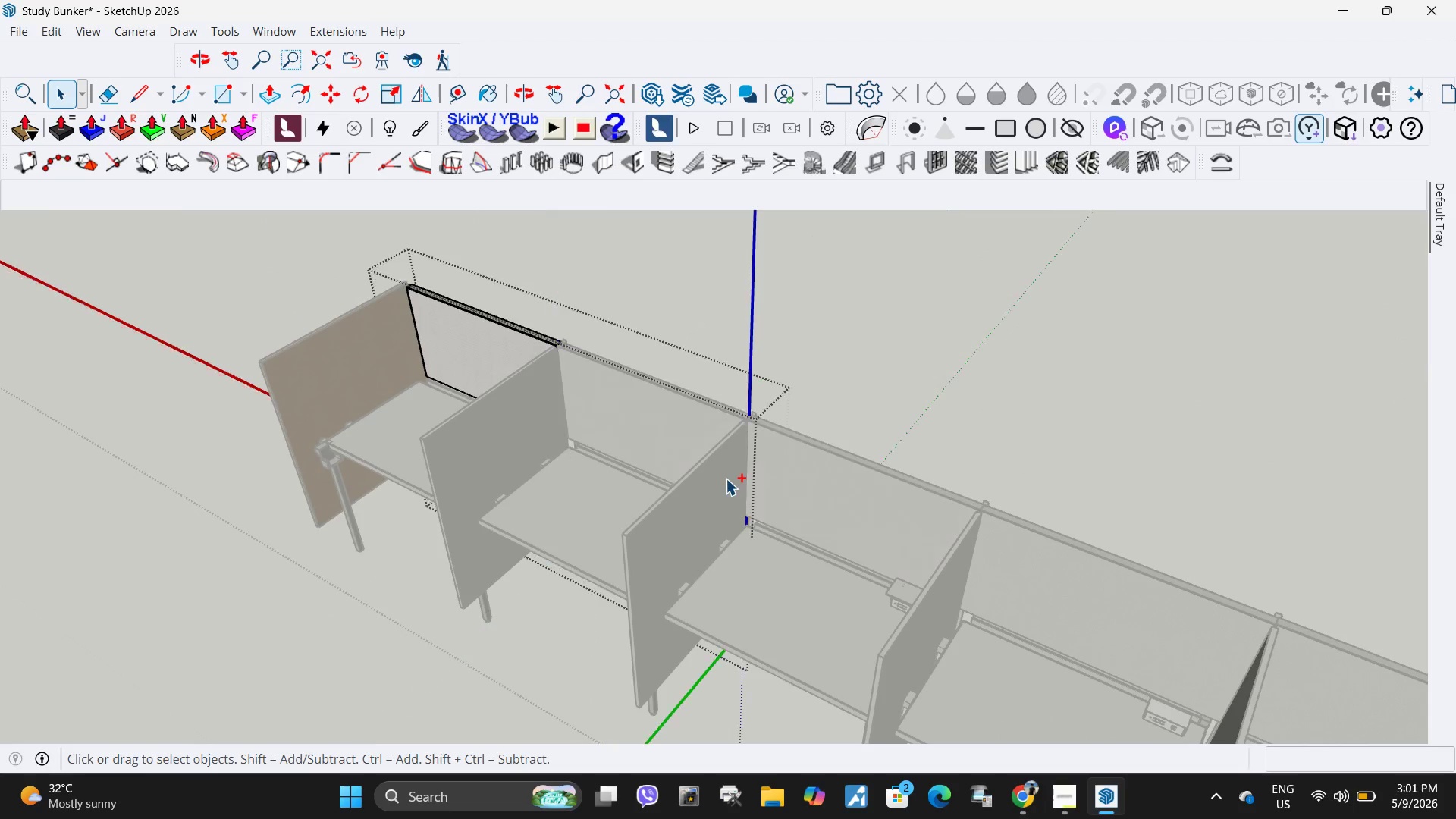 
key(Control+Z)
 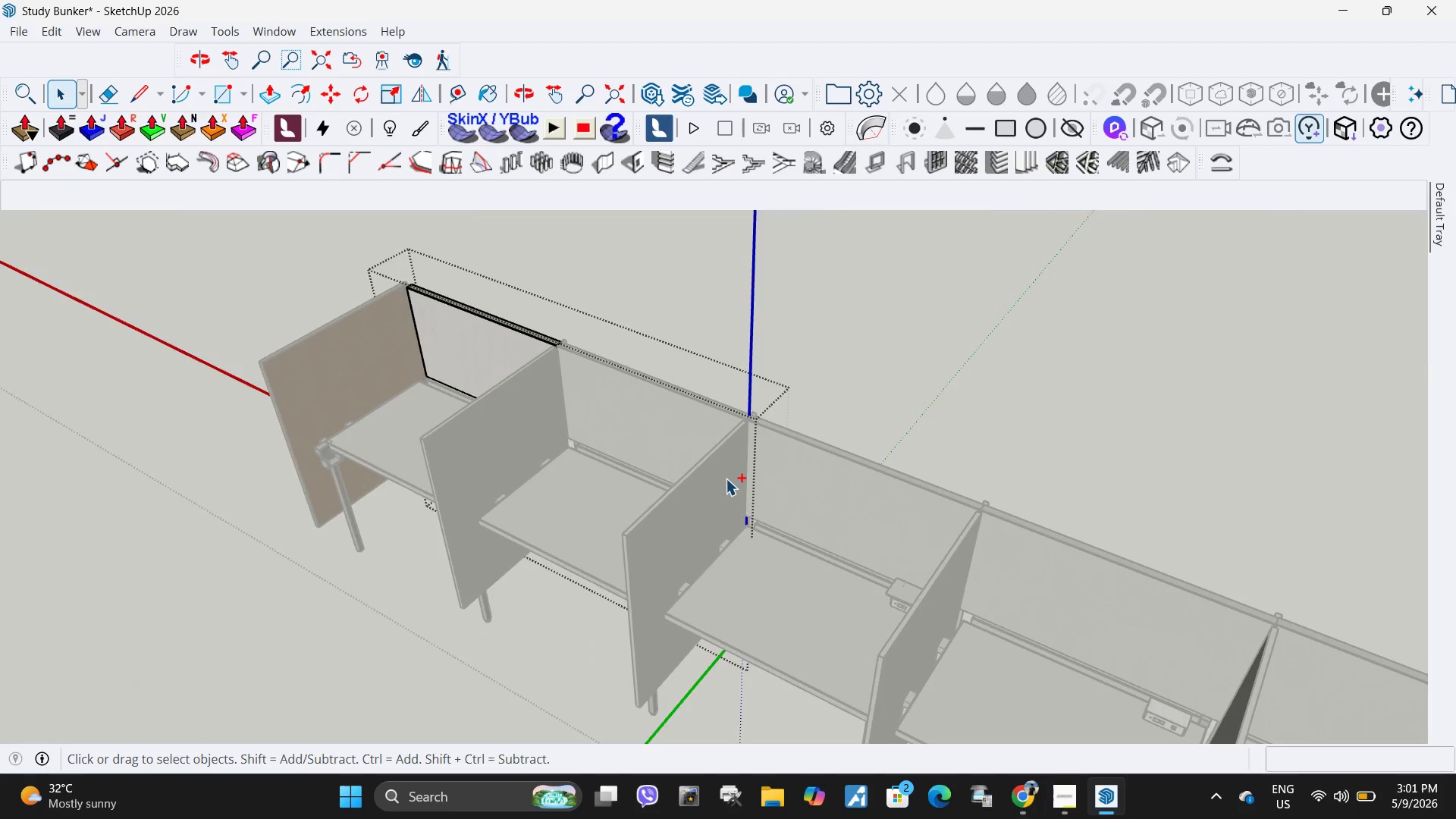 
key(Control+Z)
 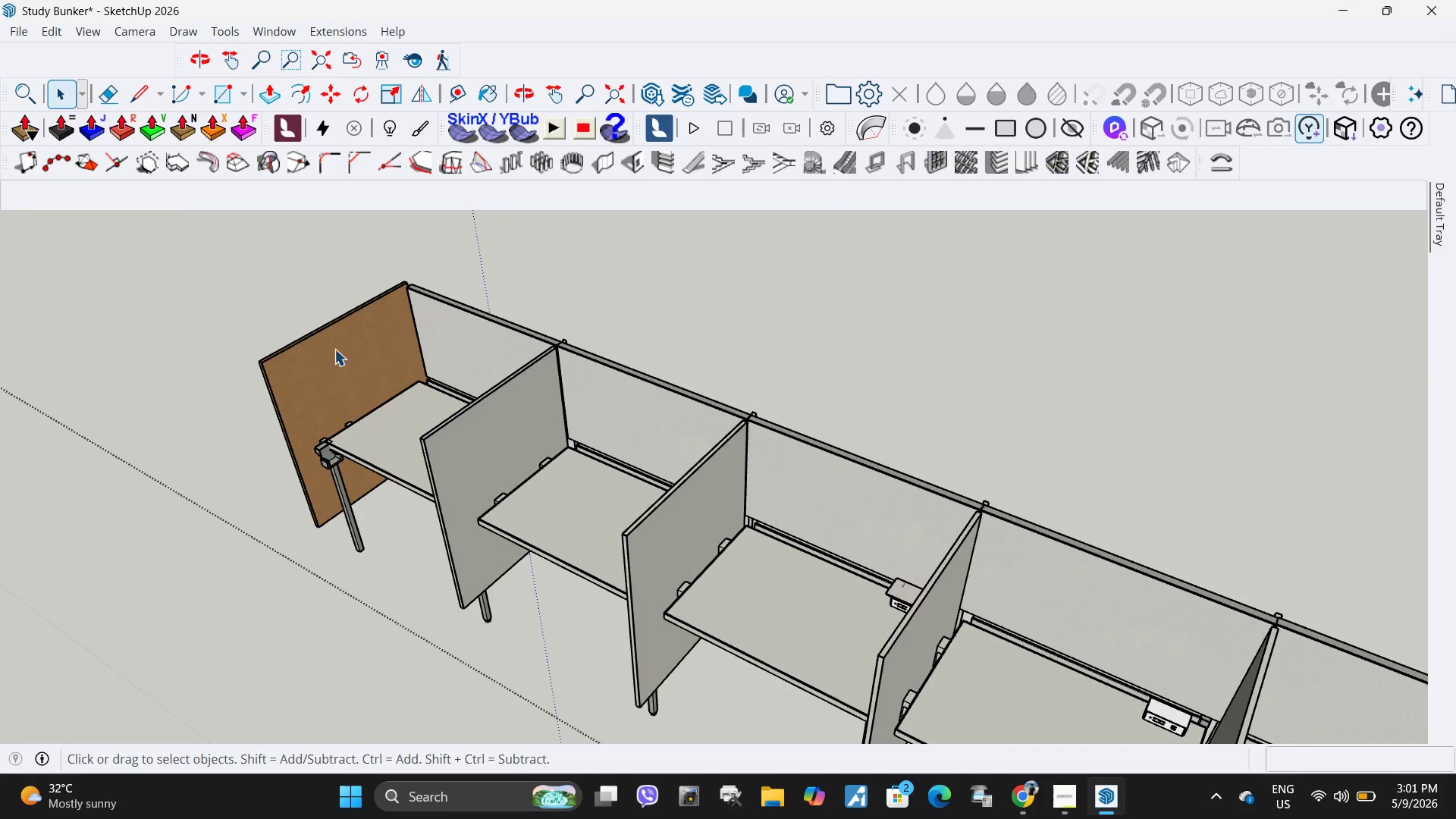 
double_click([322, 374])
 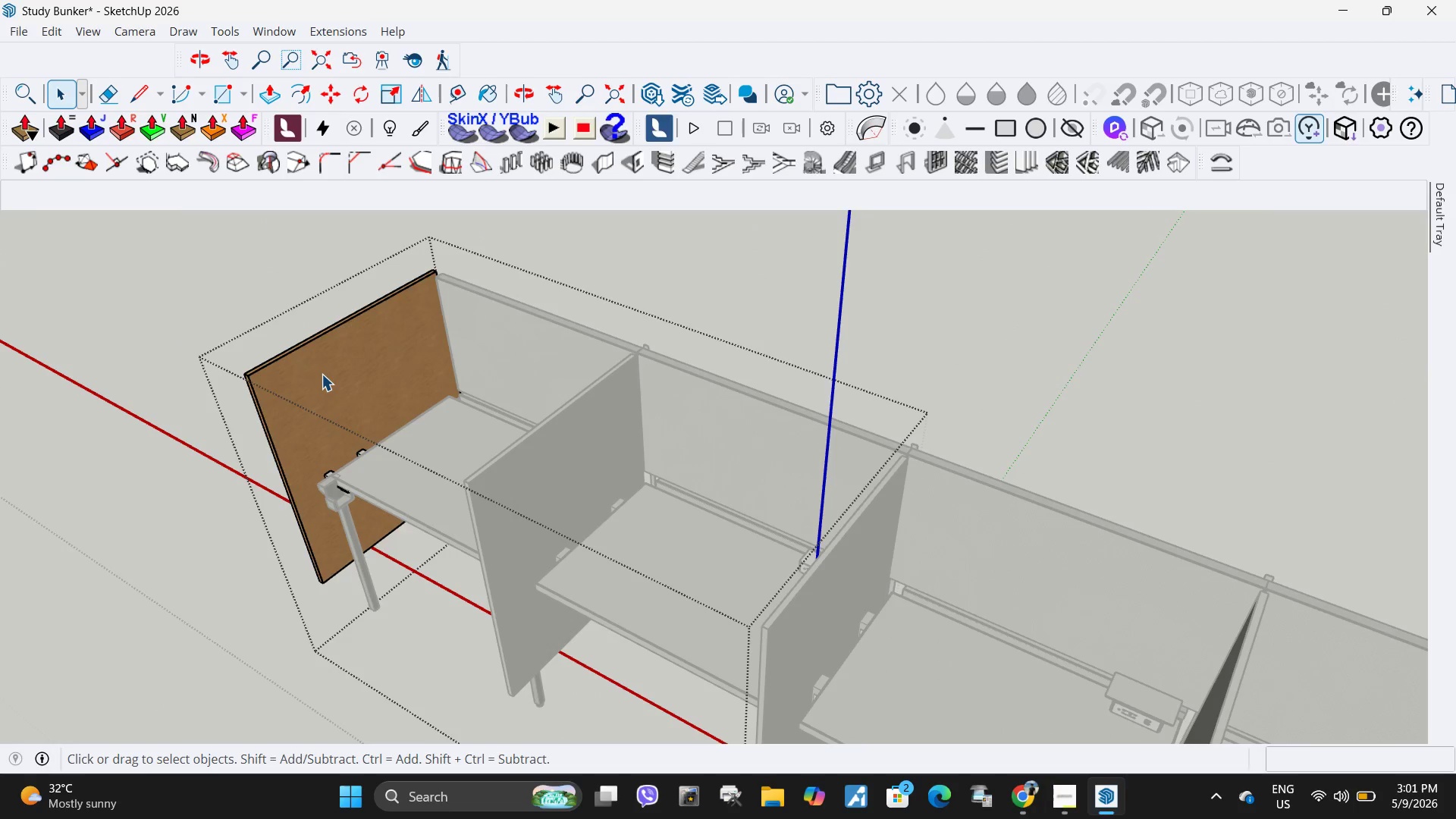 
scroll: coordinate [303, 323], scroll_direction: up, amount: 4.0
 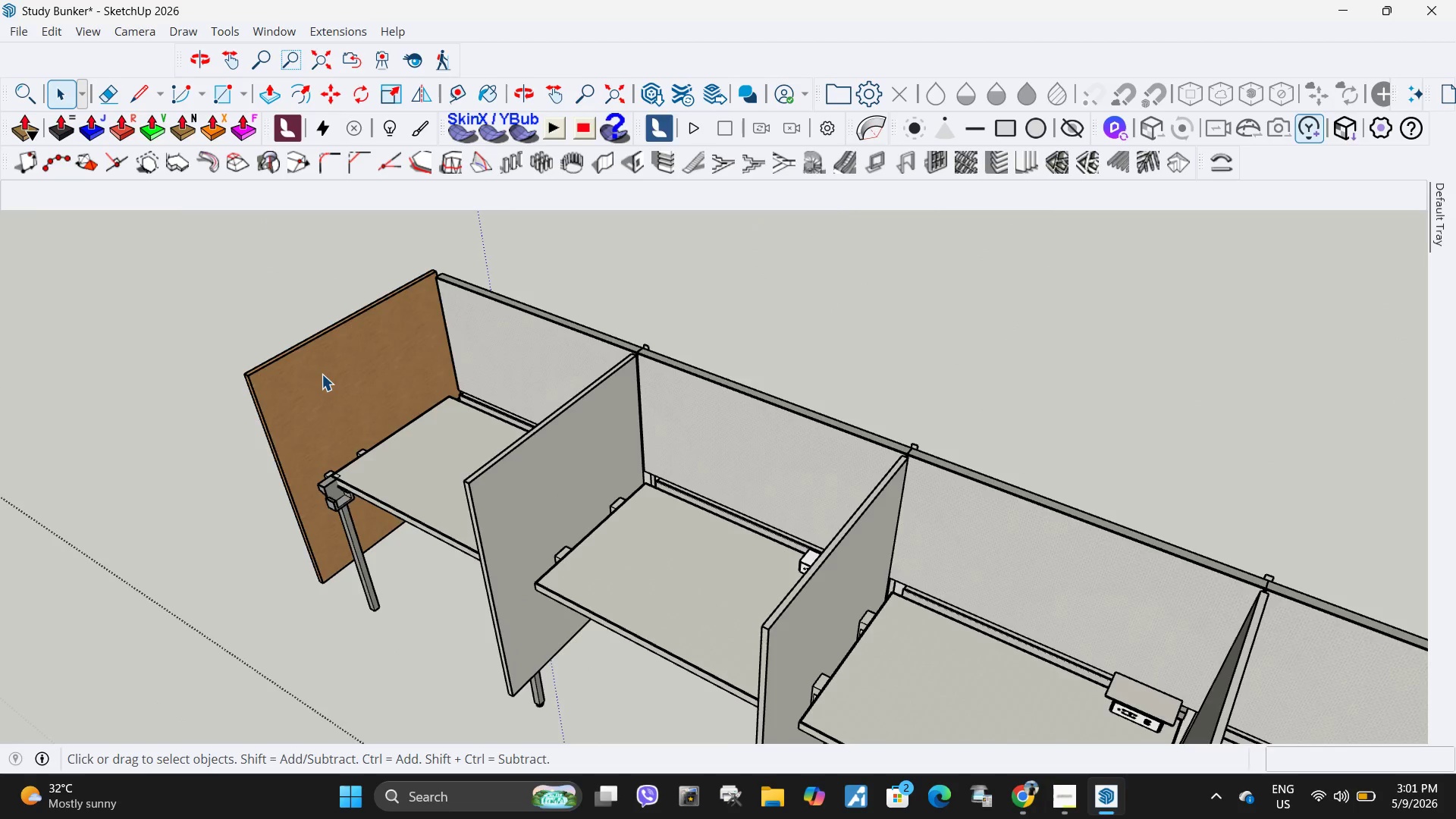 
triple_click([322, 374])
 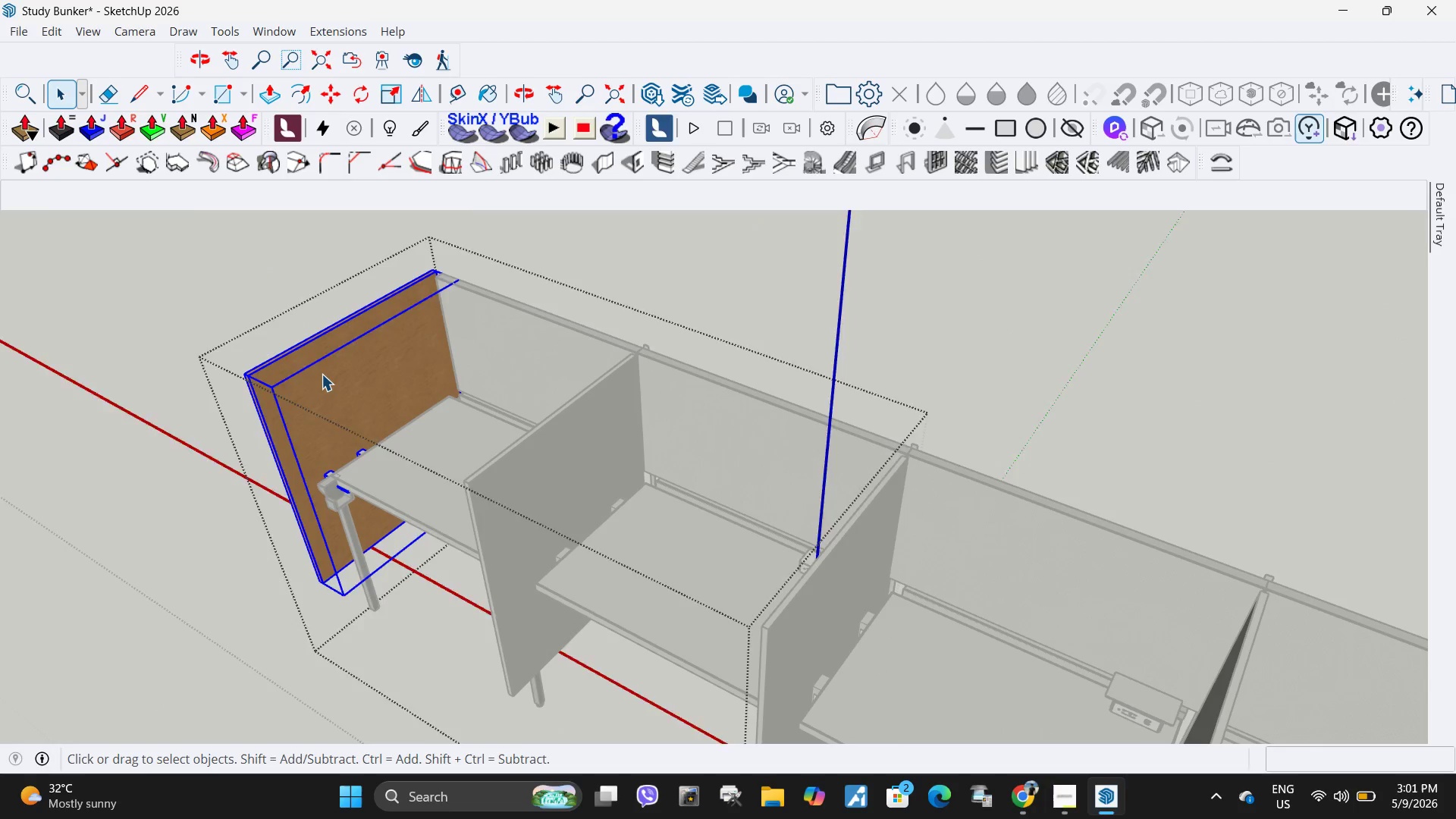 
triple_click([322, 374])
 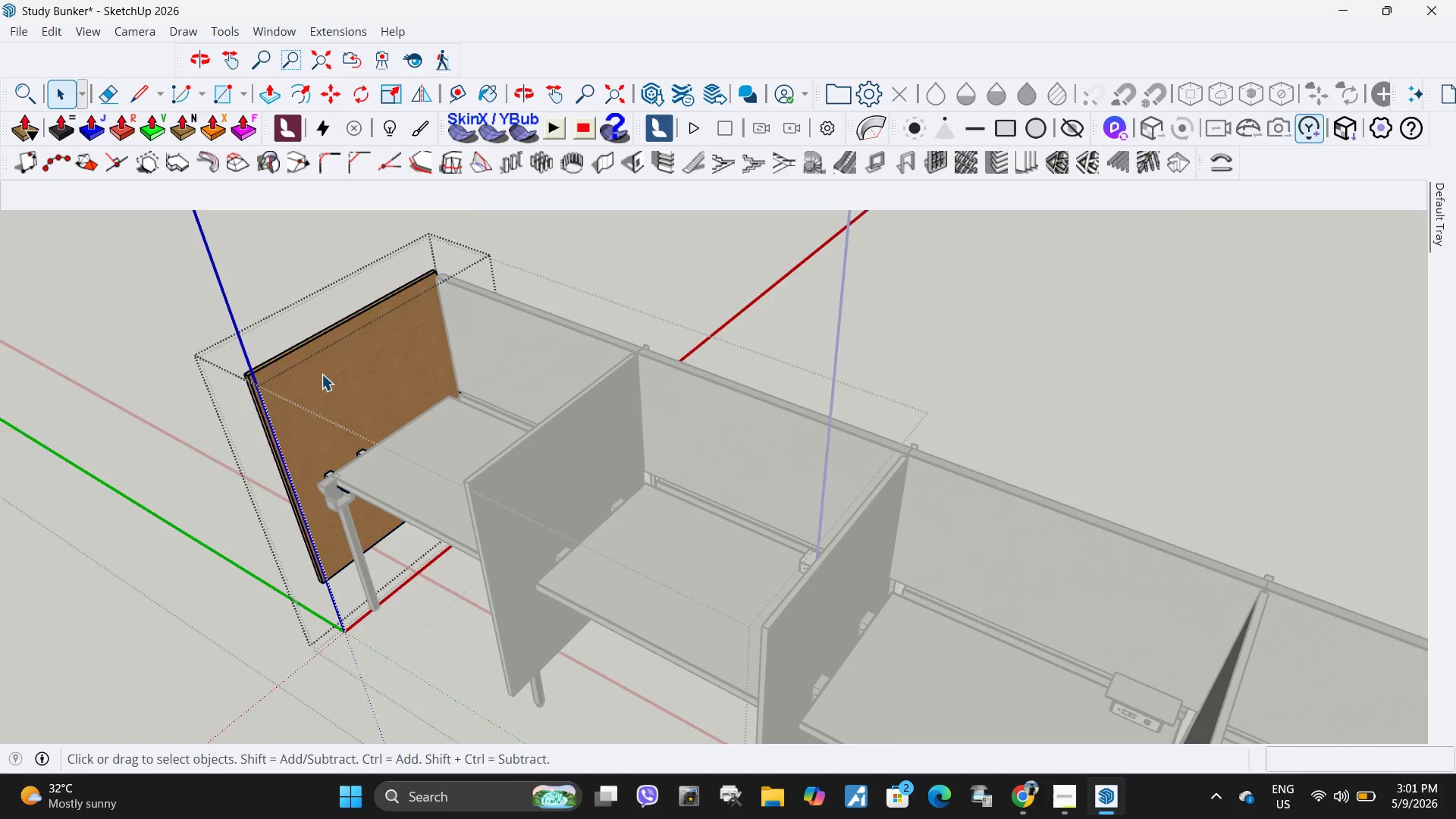 
triple_click([322, 374])
 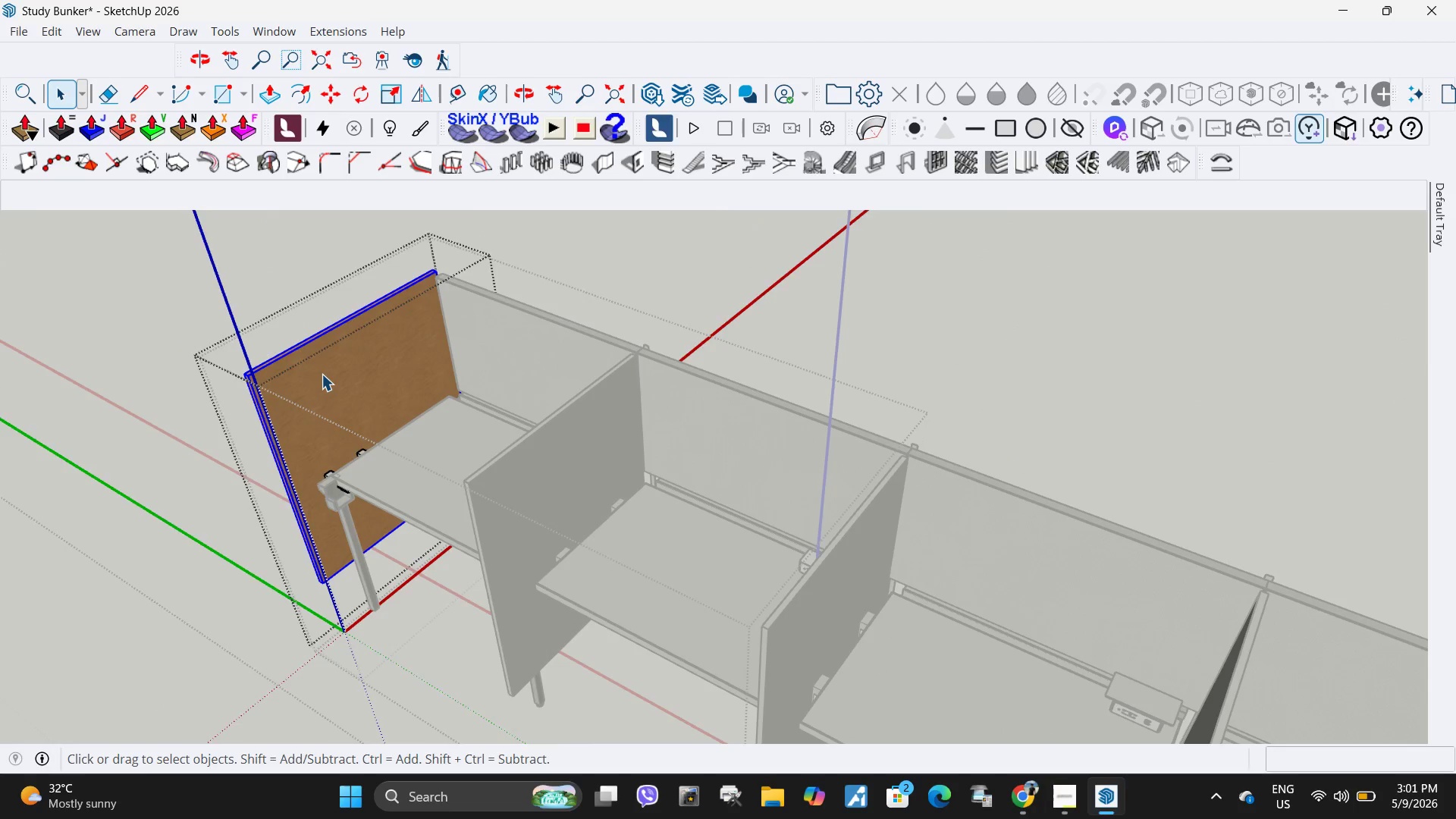 
triple_click([322, 374])
 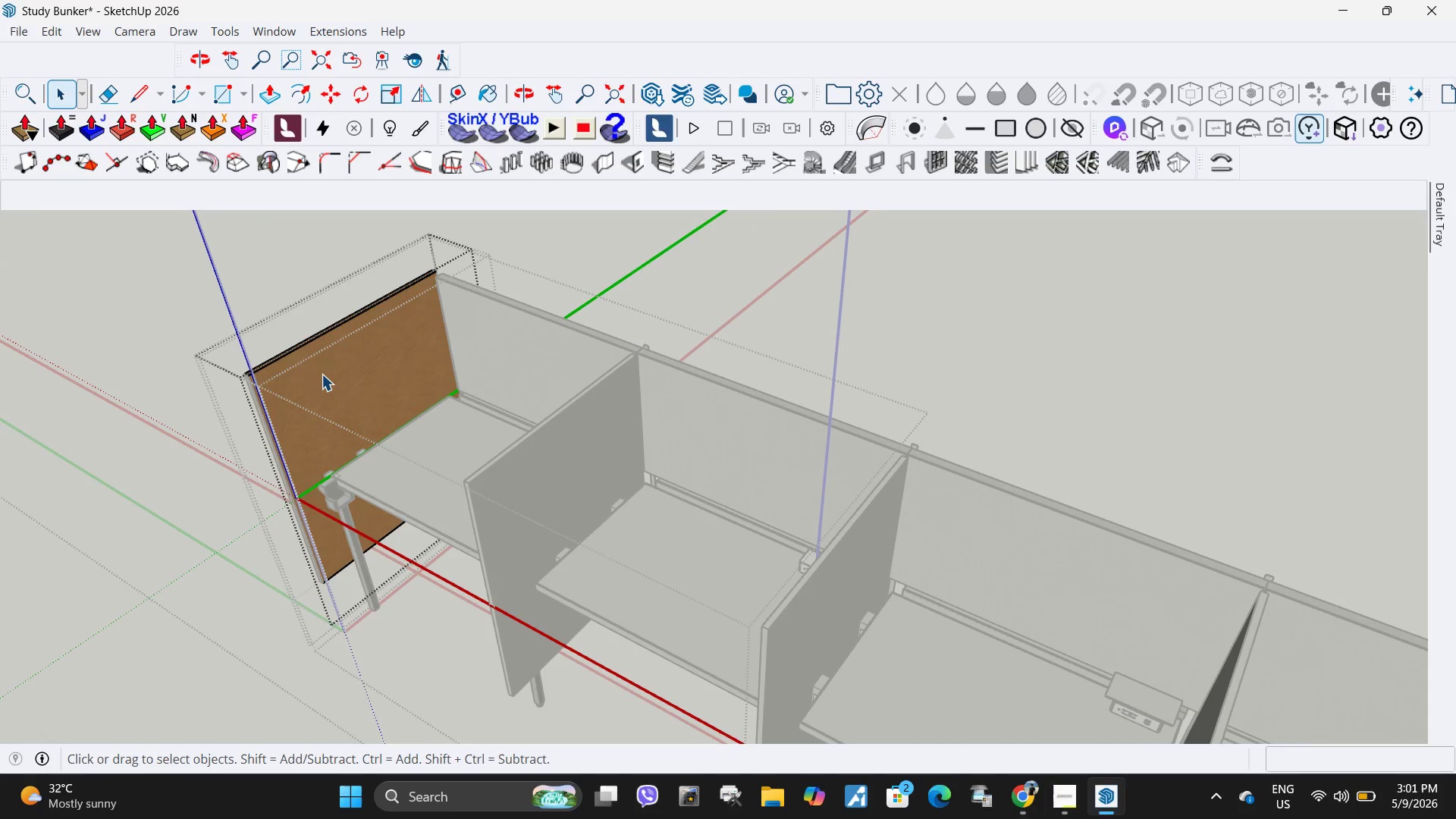 
triple_click([322, 374])
 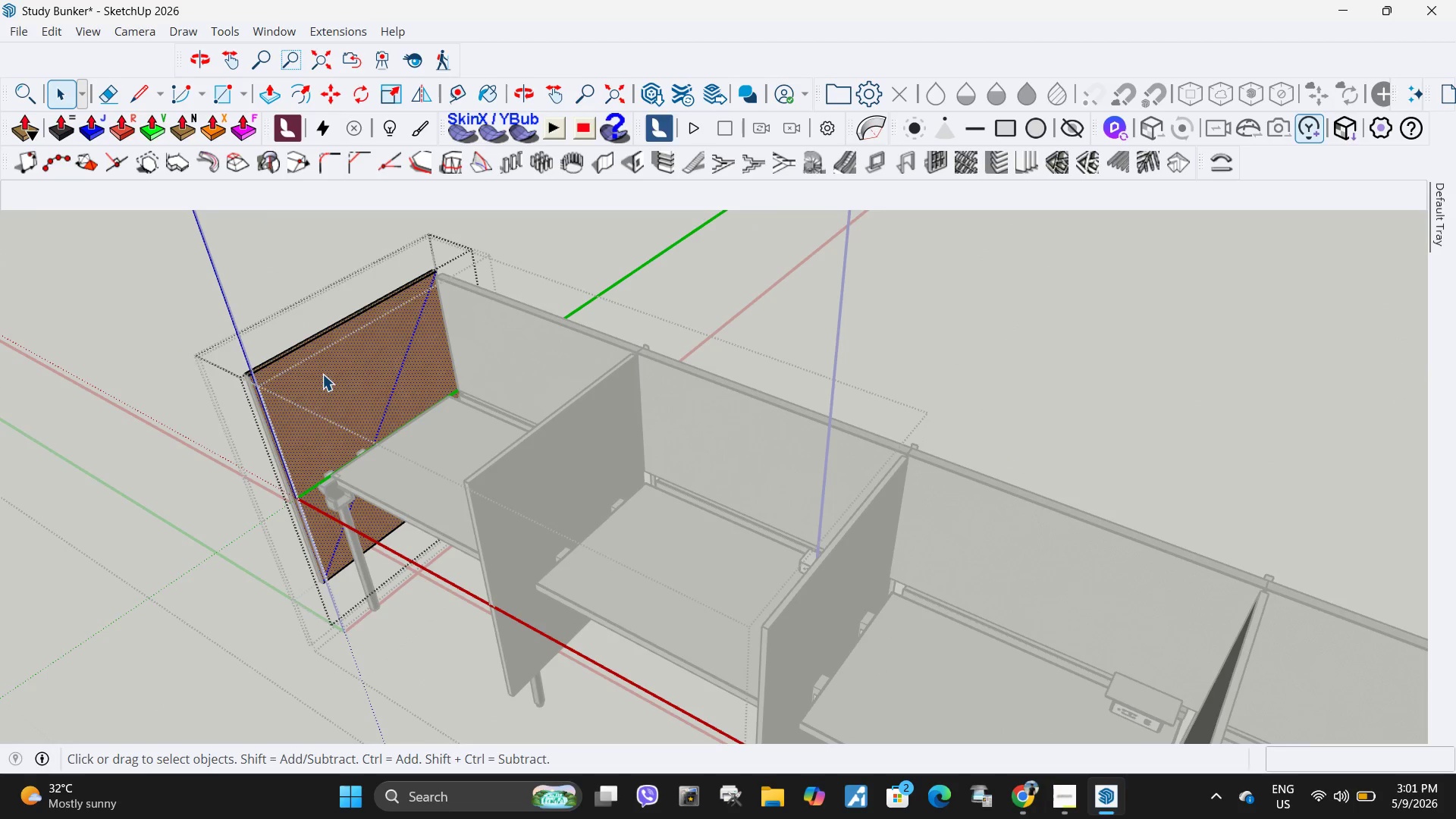 
triple_click([322, 374])
 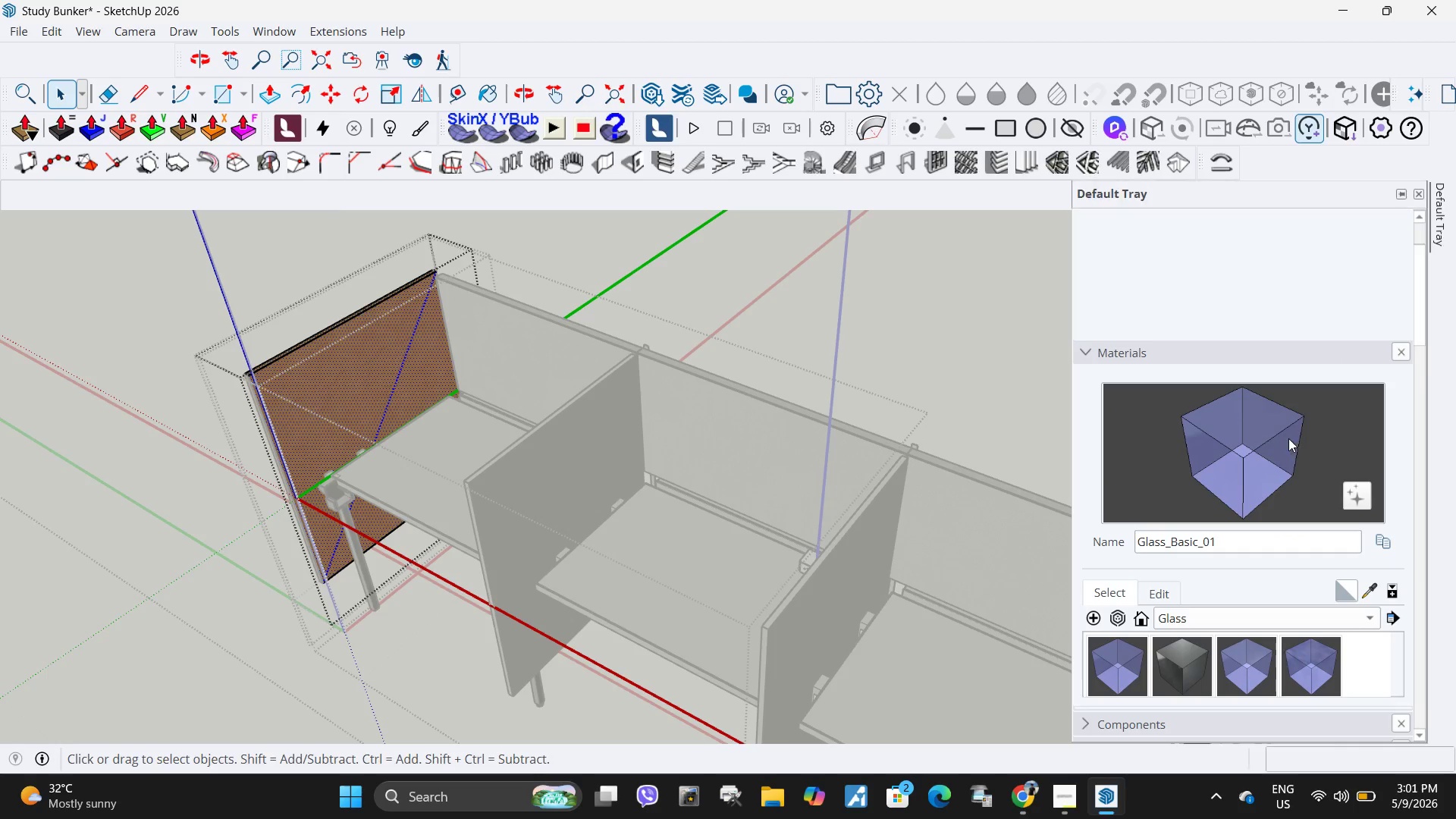 
left_click([297, 392])
 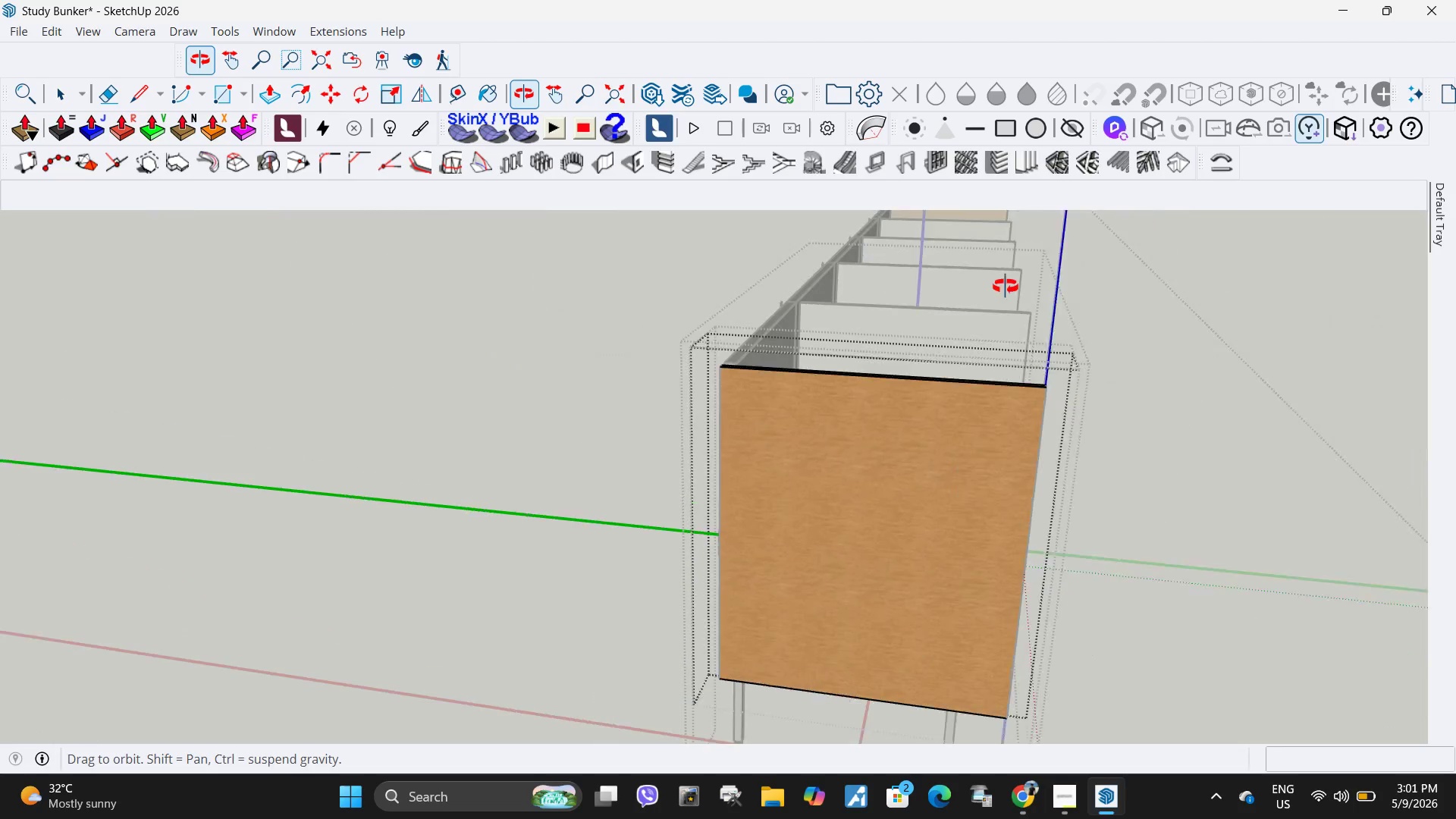 
left_click([900, 480])
 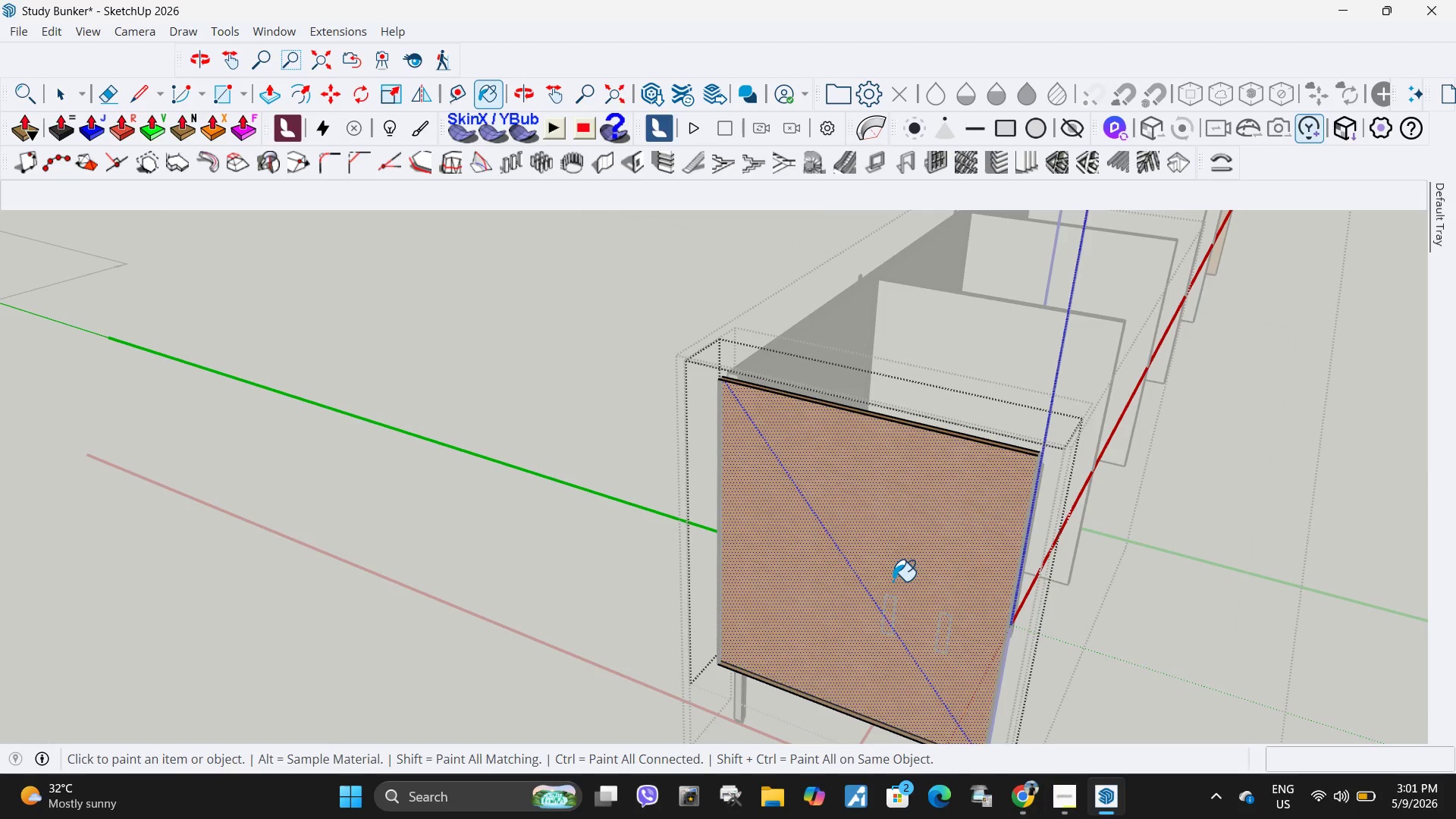 
scroll: coordinate [880, 381], scroll_direction: up, amount: 5.0
 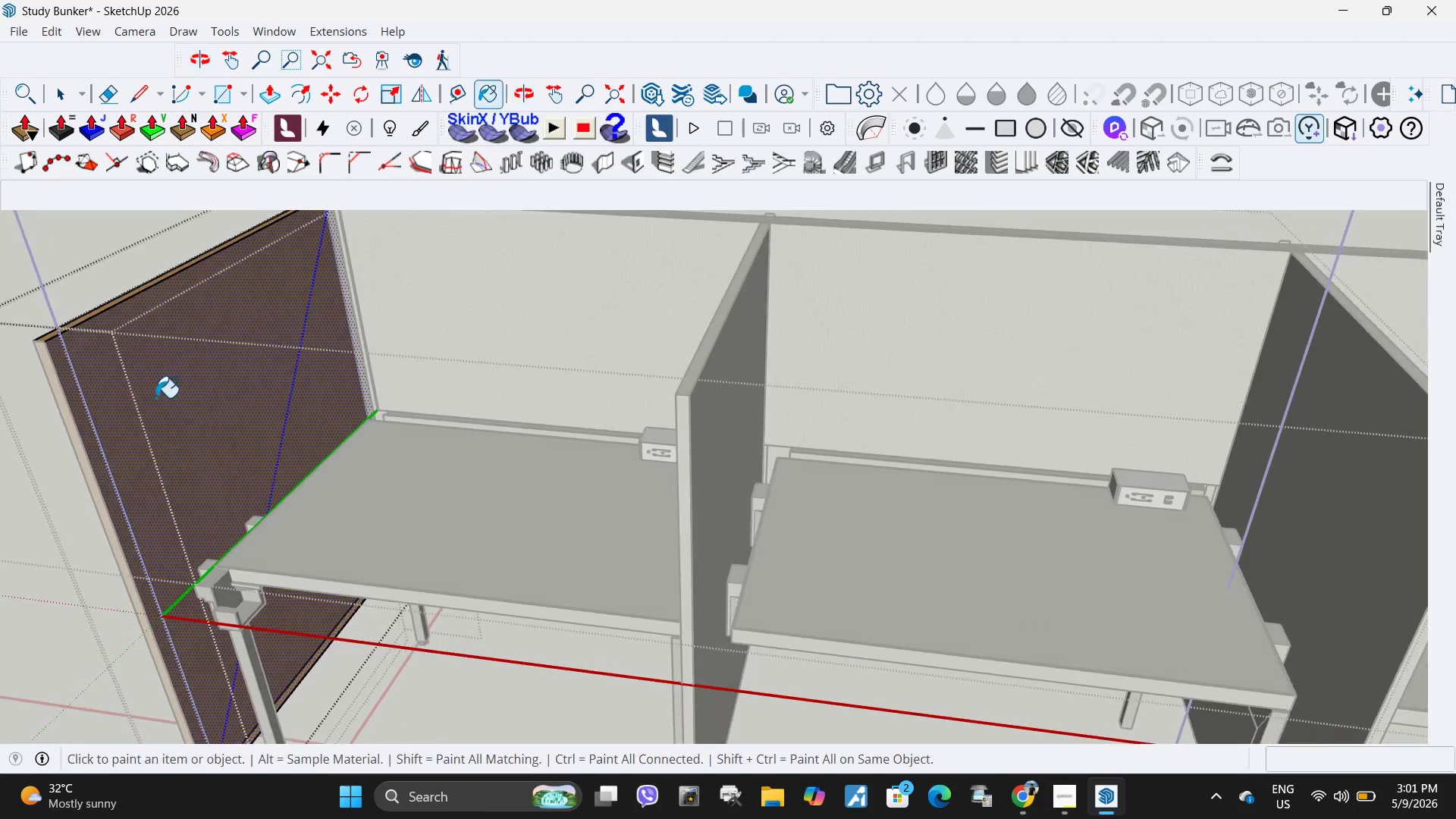 
left_click_drag(start_coordinate=[214, 388], to_coordinate=[211, 384])
 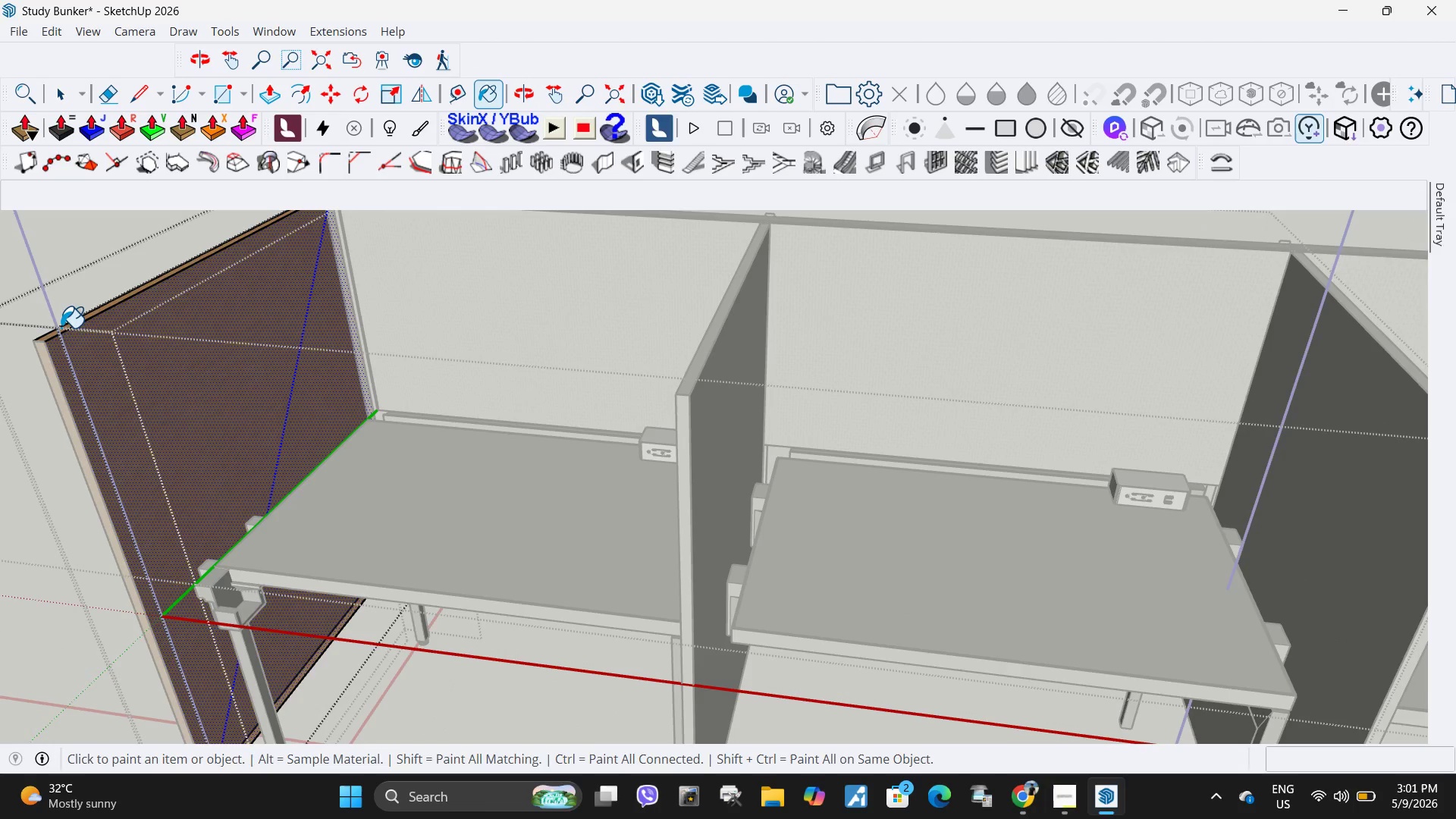 
left_click_drag(start_coordinate=[61, 324], to_coordinate=[61, 330])
 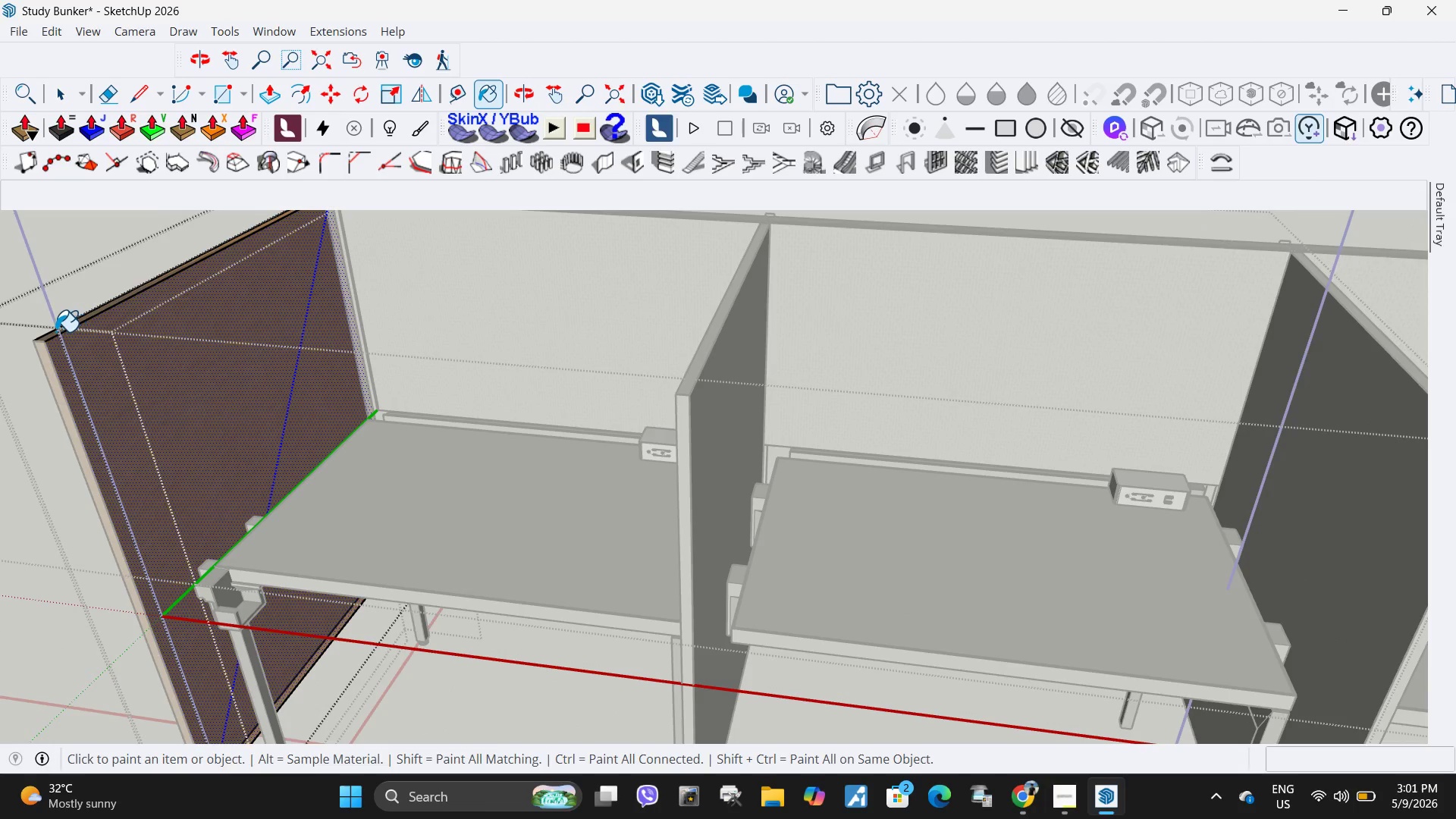 
left_click_drag(start_coordinate=[61, 331], to_coordinate=[56, 331])
 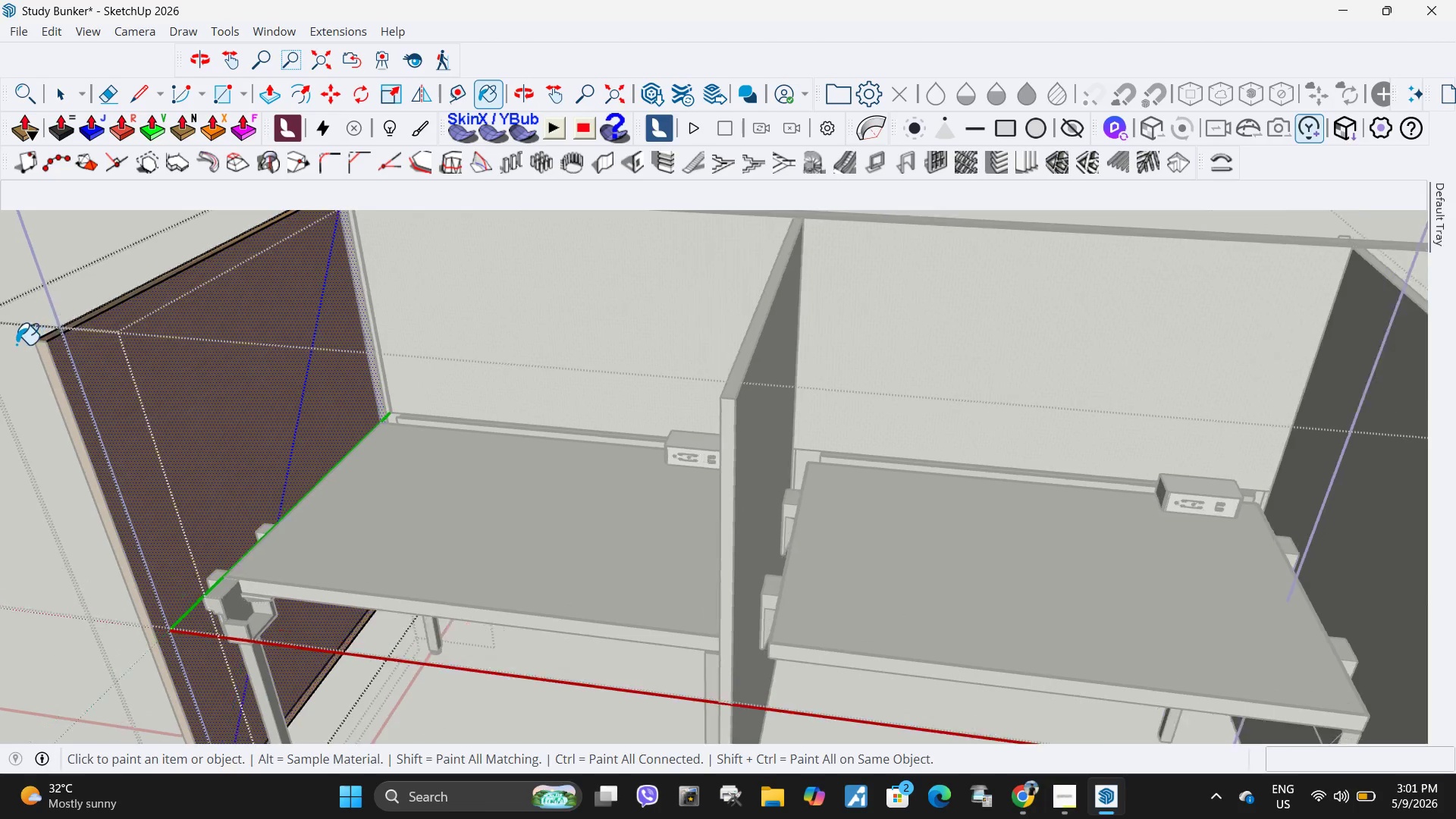 
scroll: coordinate [75, 355], scroll_direction: up, amount: 10.0
 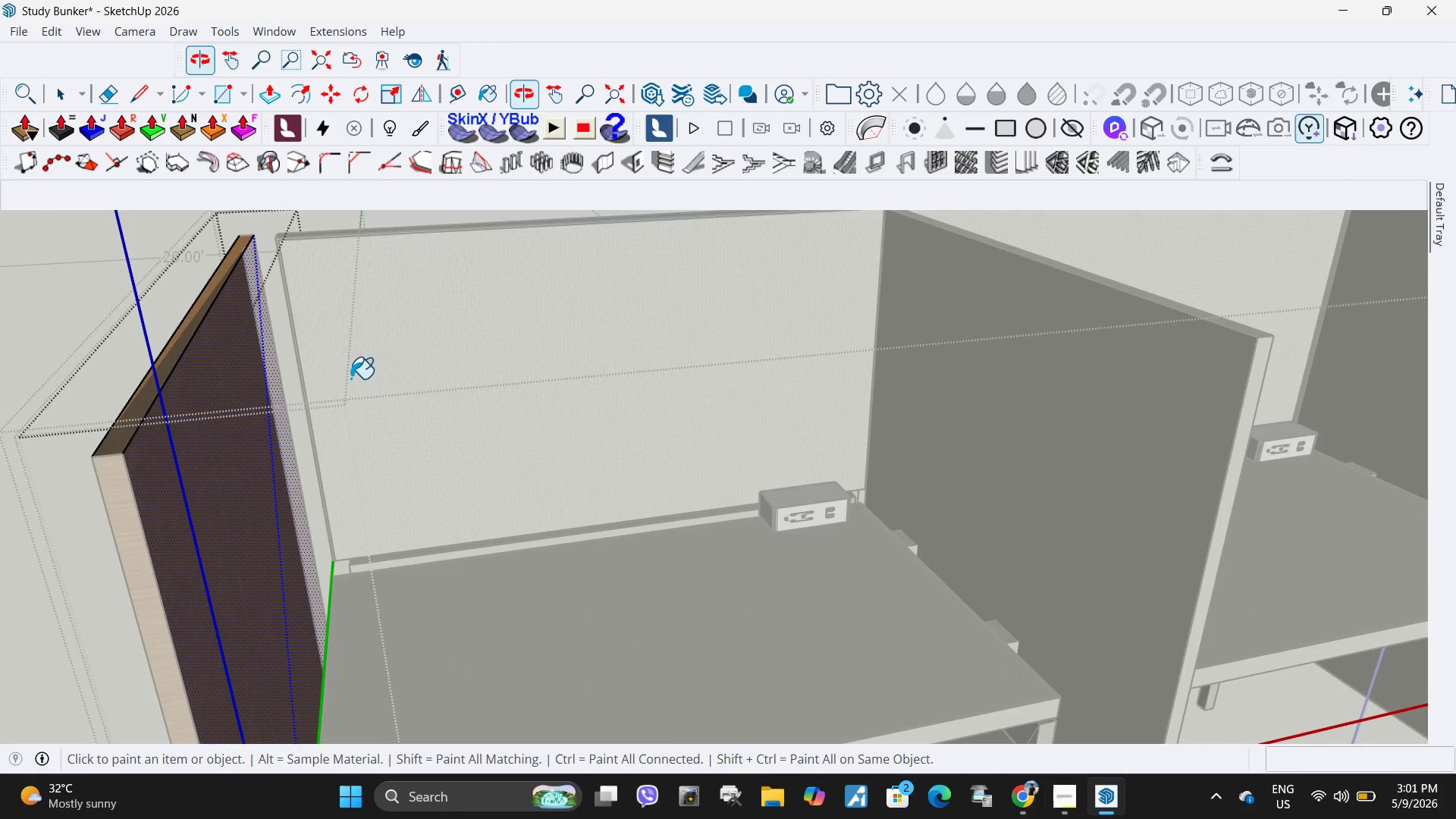 
left_click([617, 598])
 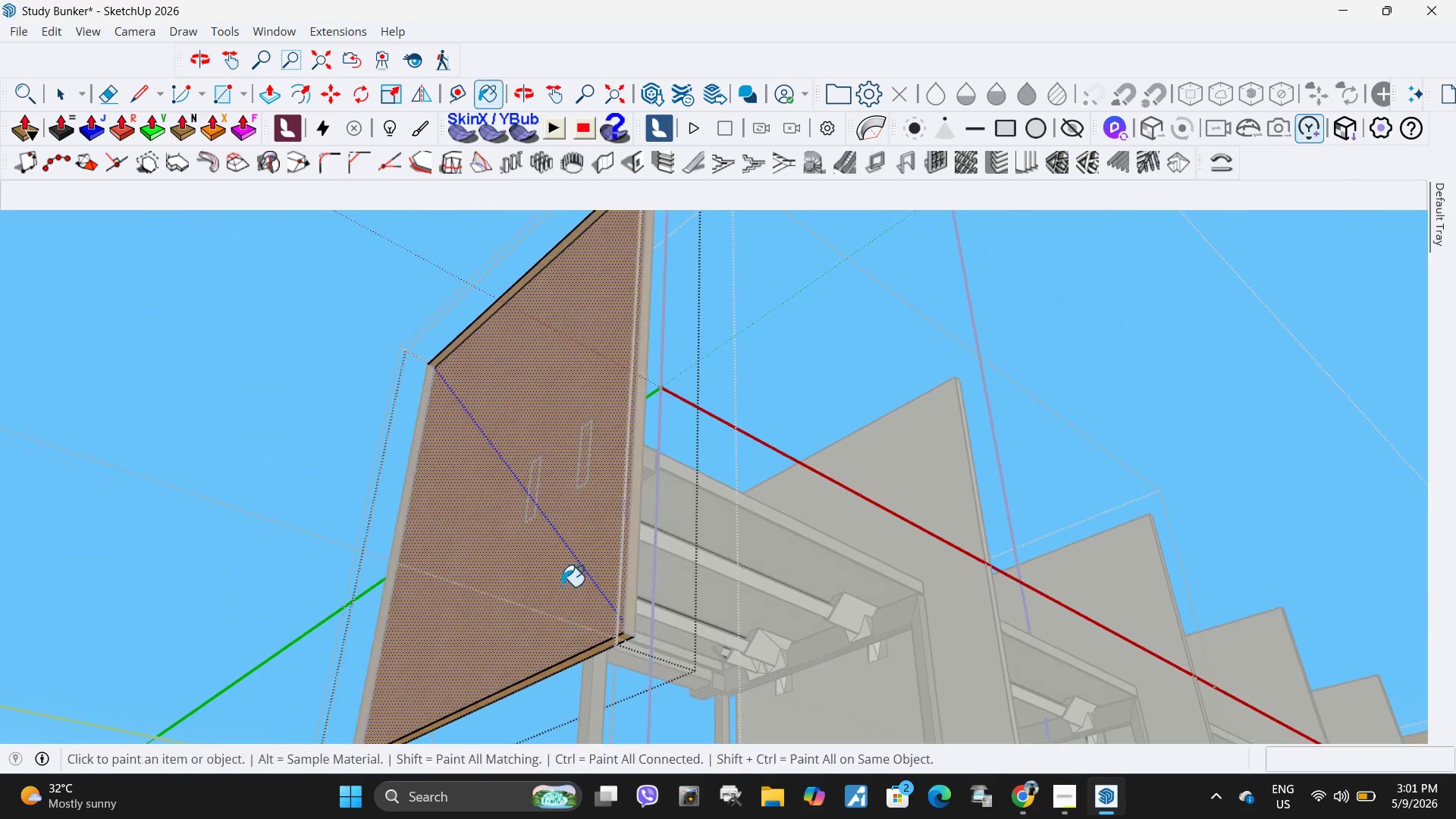 
scroll: coordinate [588, 678], scroll_direction: up, amount: 6.0
 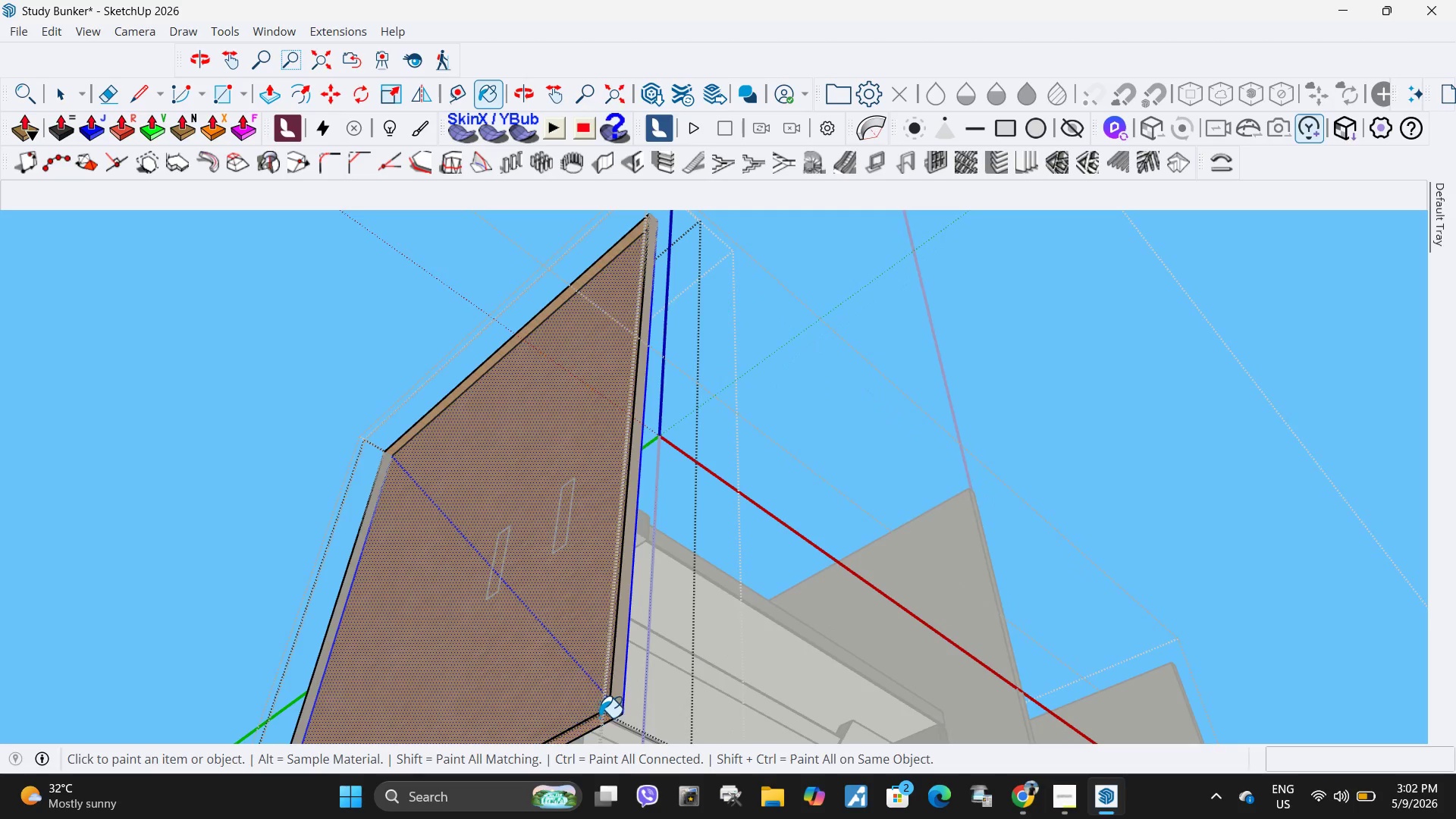 
double_click([604, 717])
 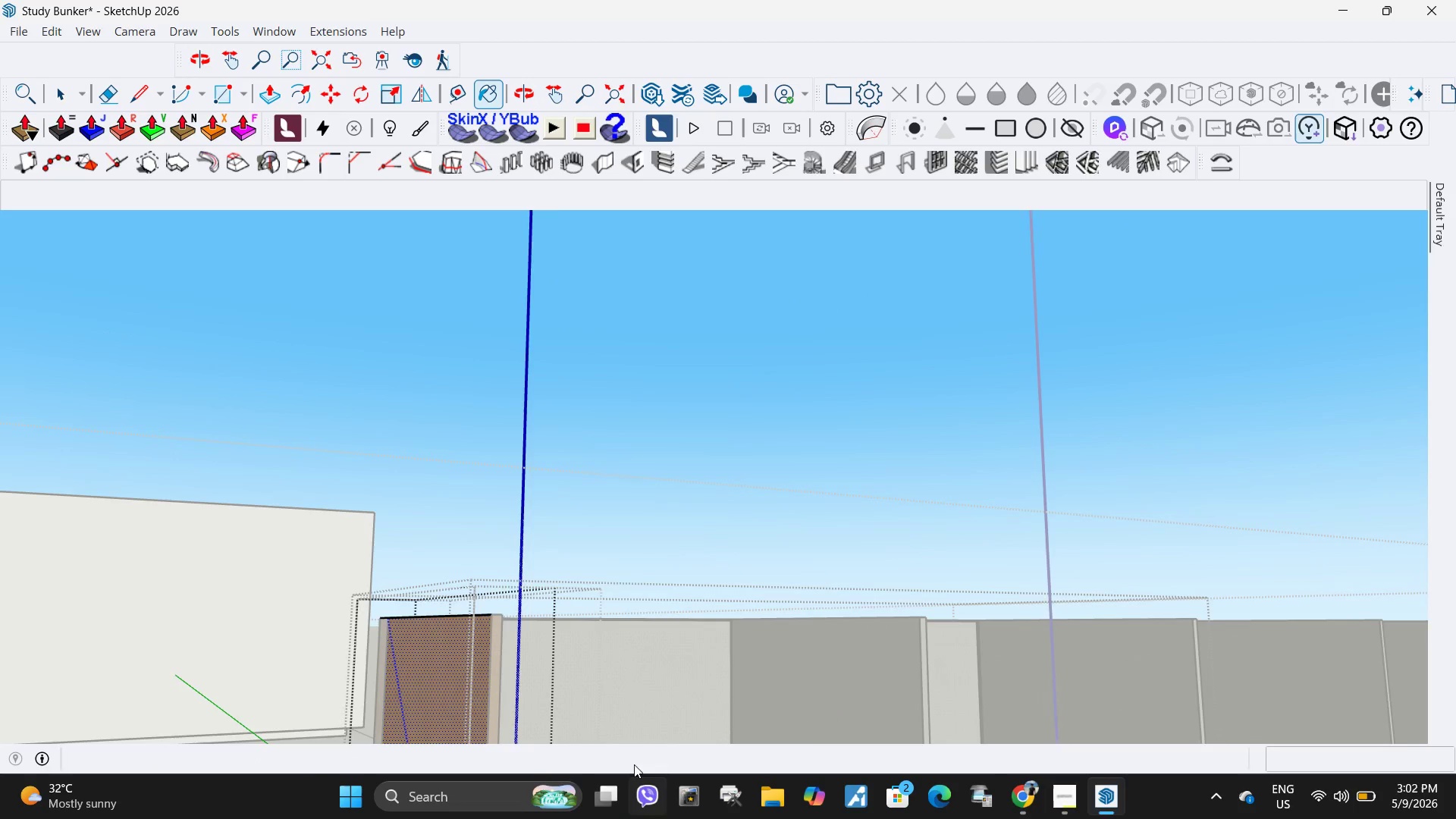 
scroll: coordinate [691, 460], scroll_direction: down, amount: 5.0
 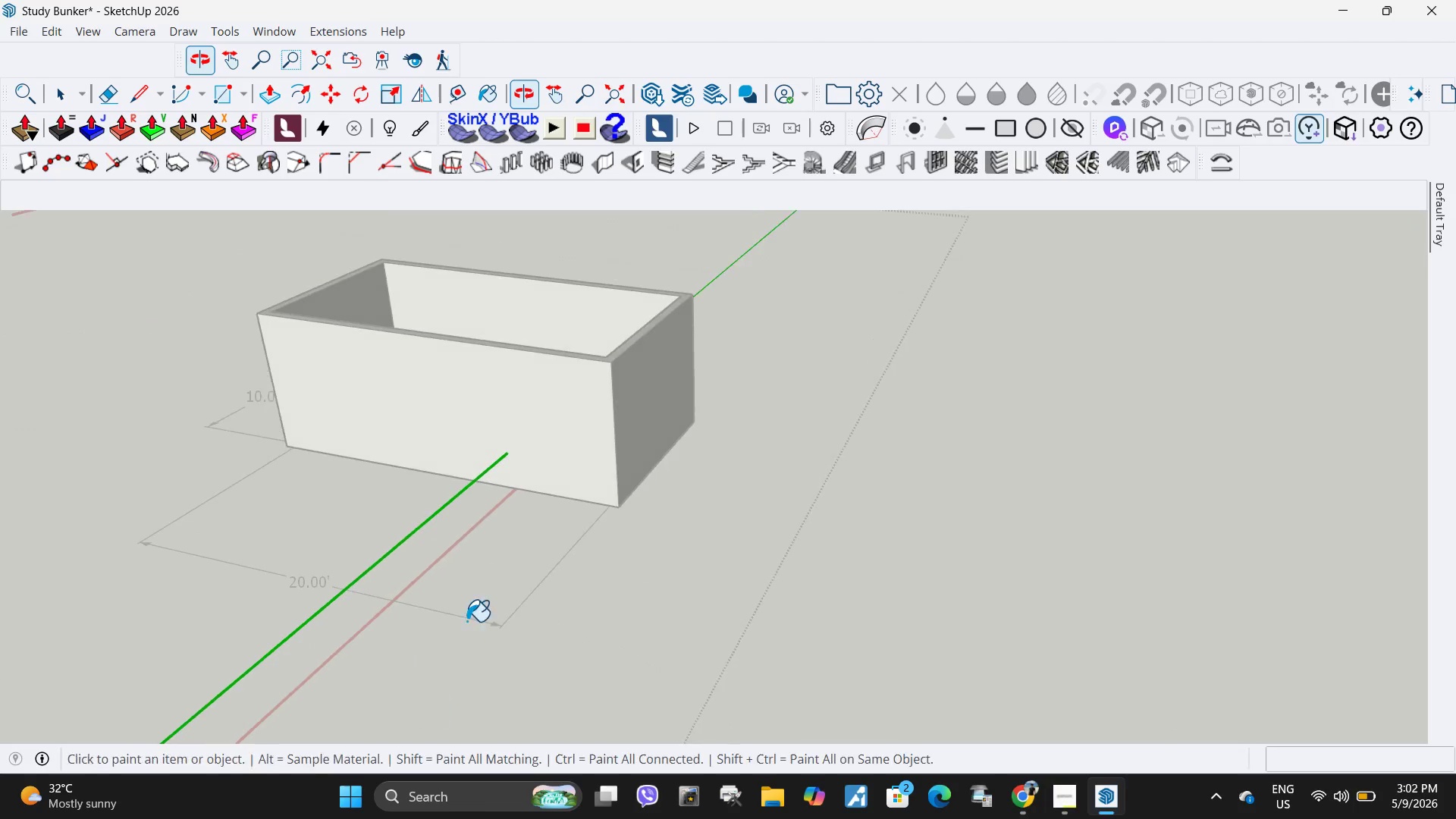 
key(Space)
 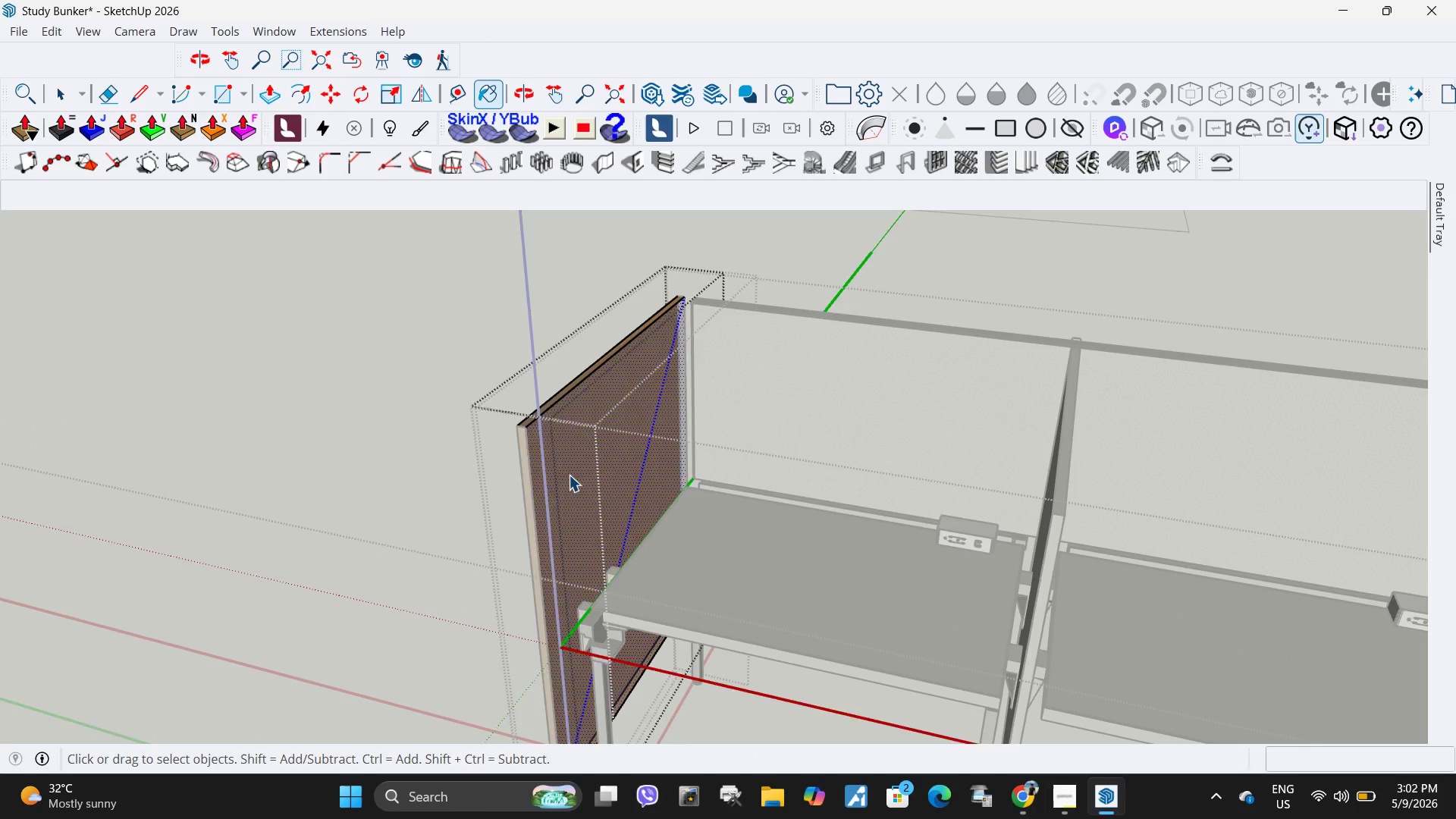 
key(Escape)
 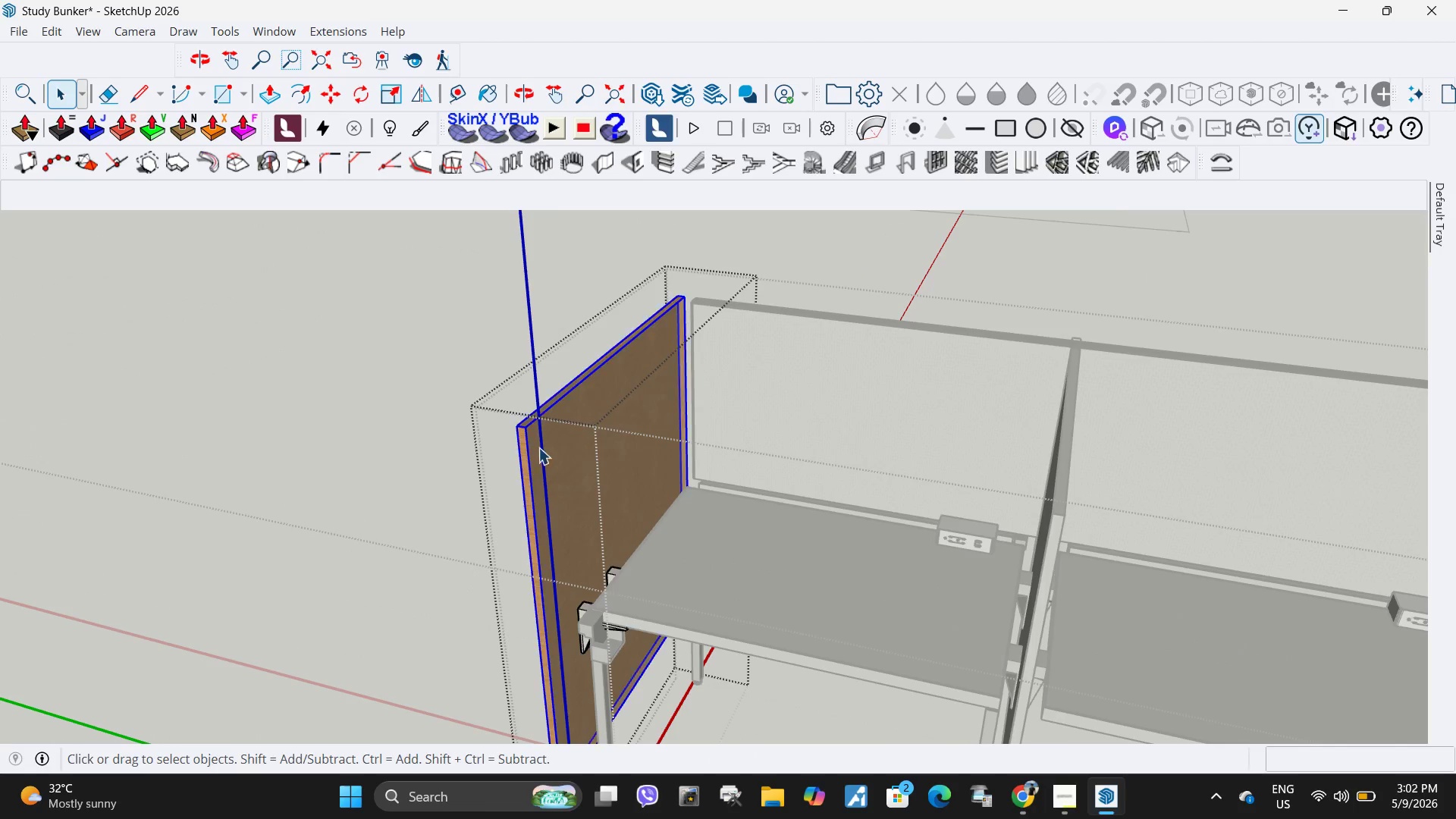 
scroll: coordinate [563, 486], scroll_direction: up, amount: 17.0
 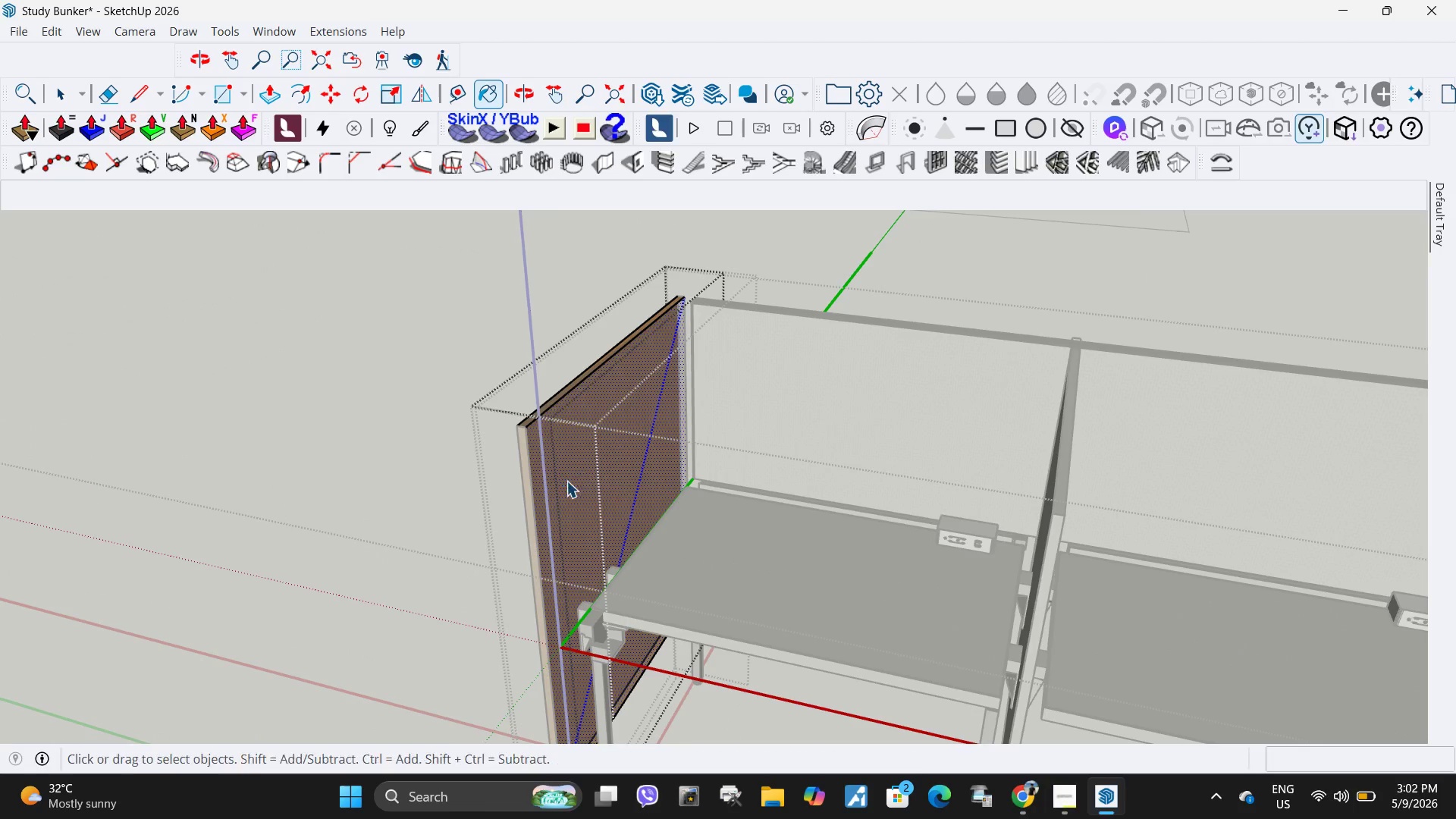 
double_click([579, 449])
 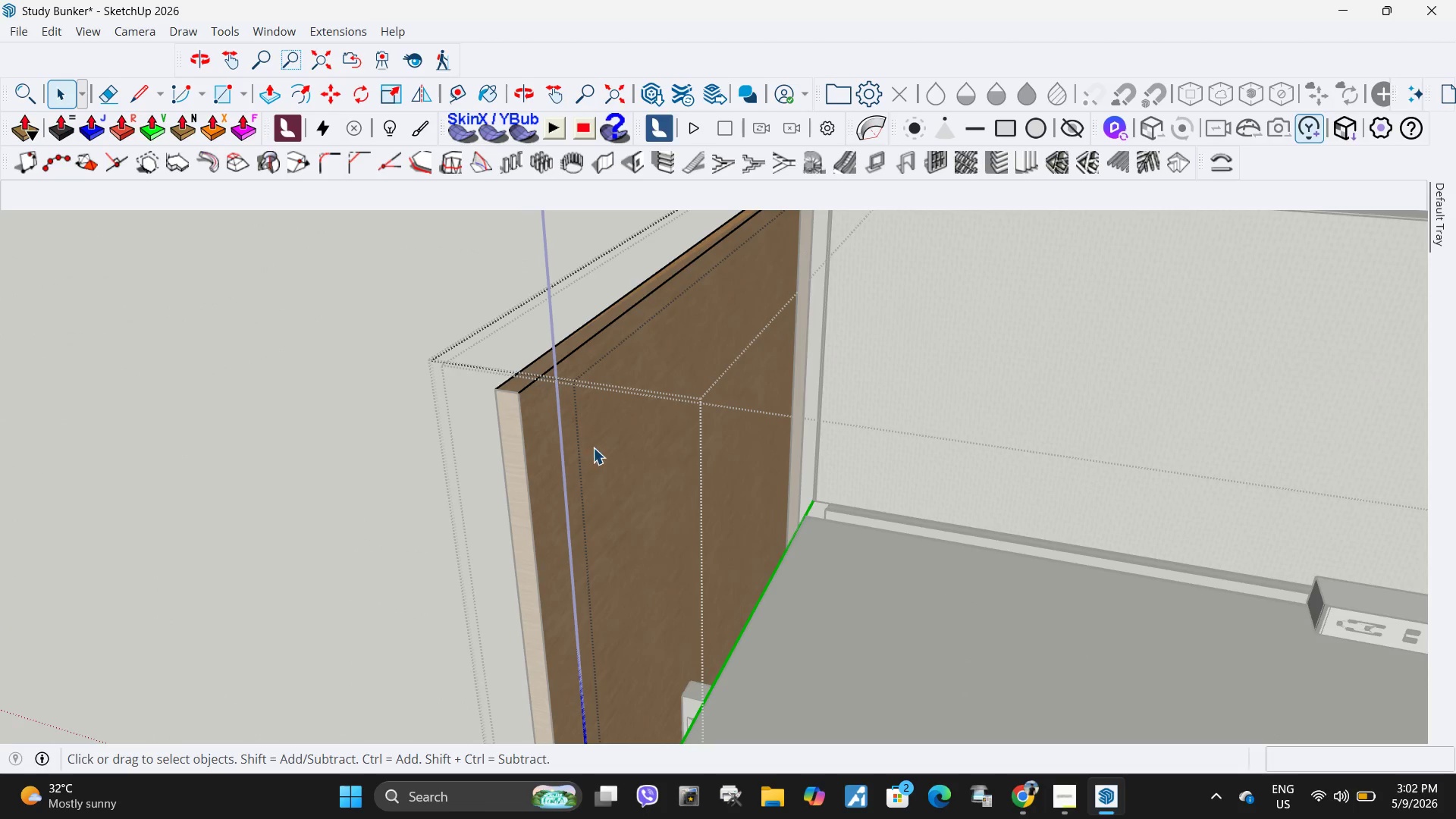 
scroll: coordinate [573, 449], scroll_direction: up, amount: 10.0
 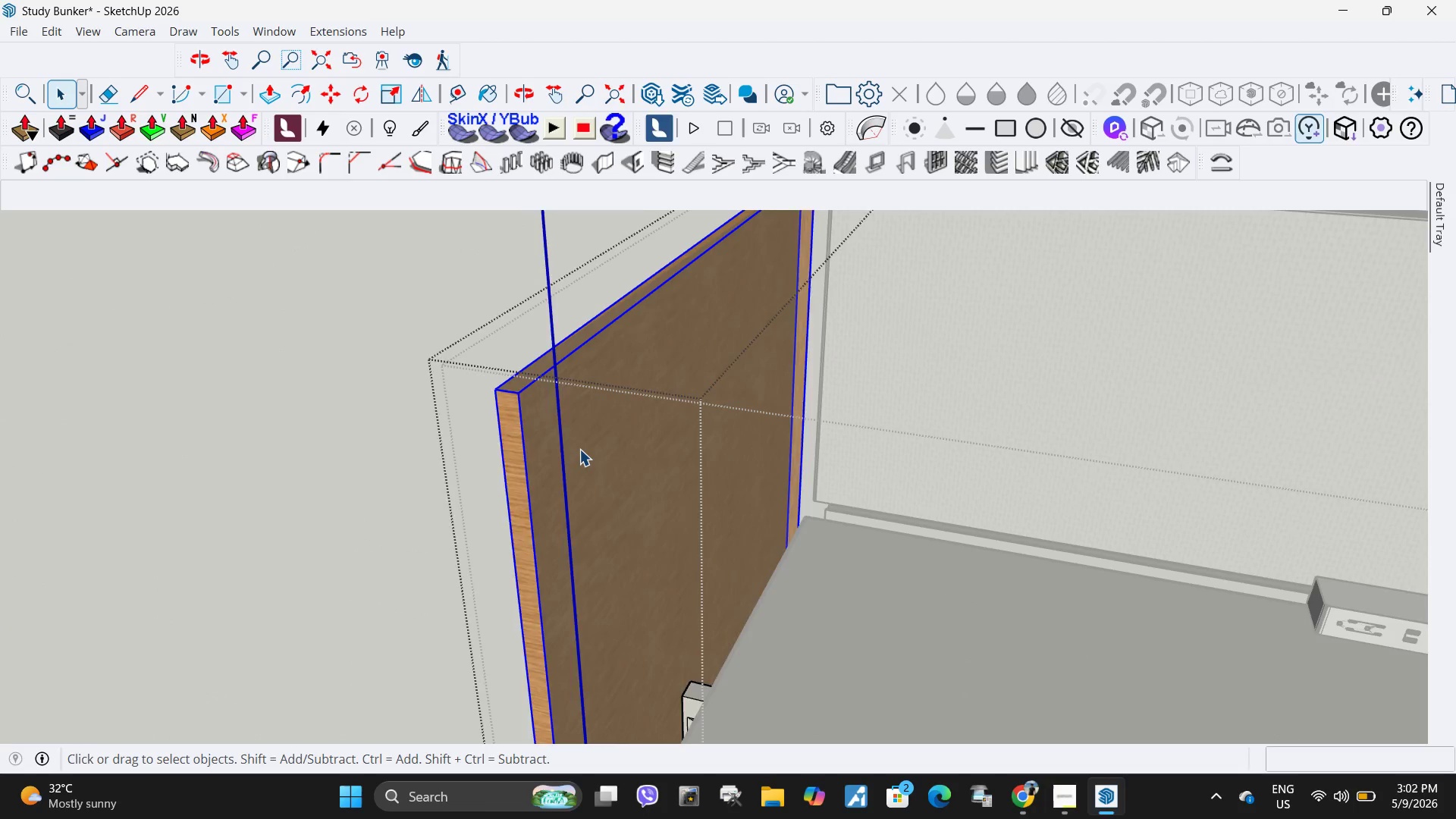 
triple_click([593, 447])
 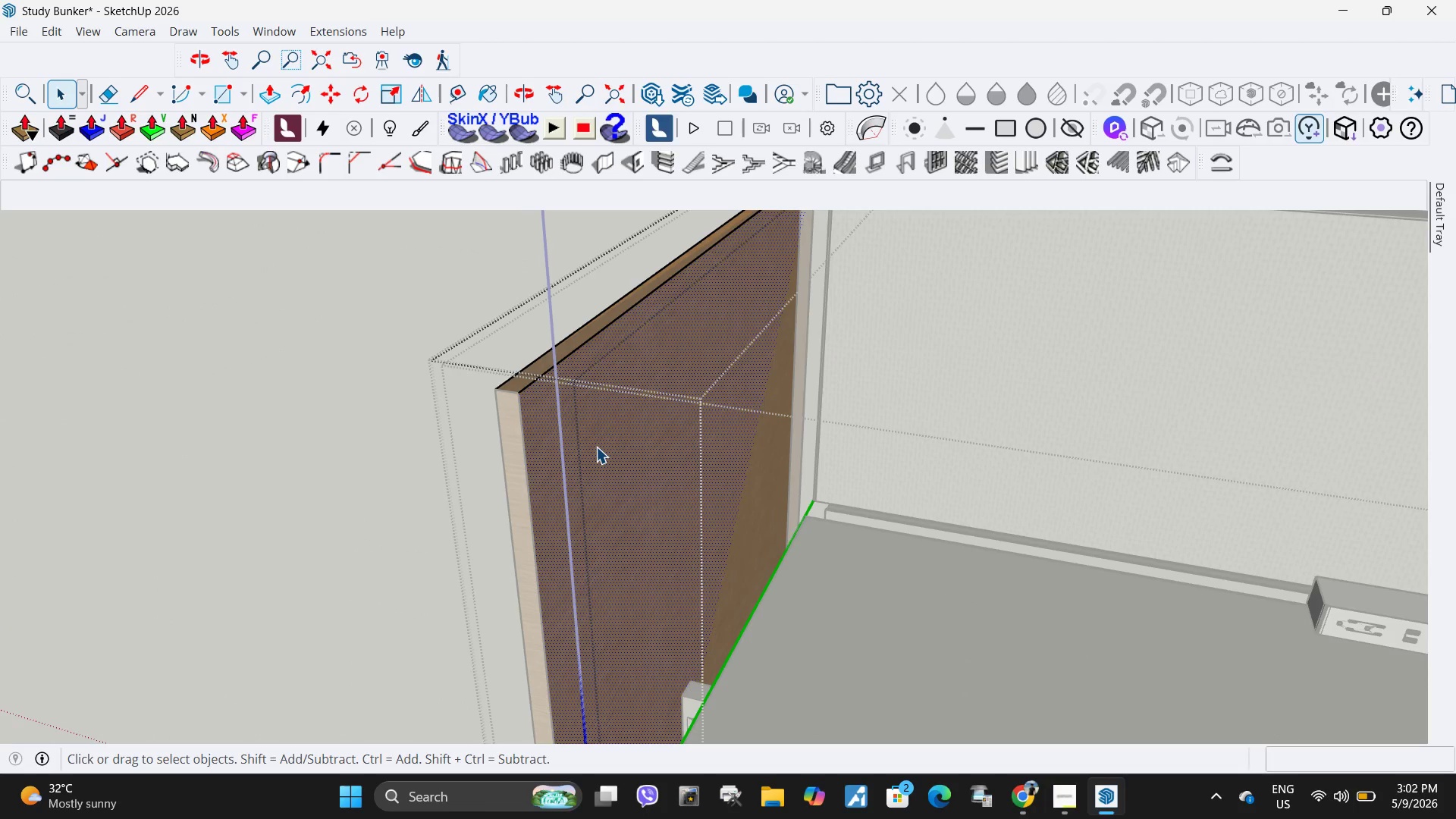 
key(Delete)
 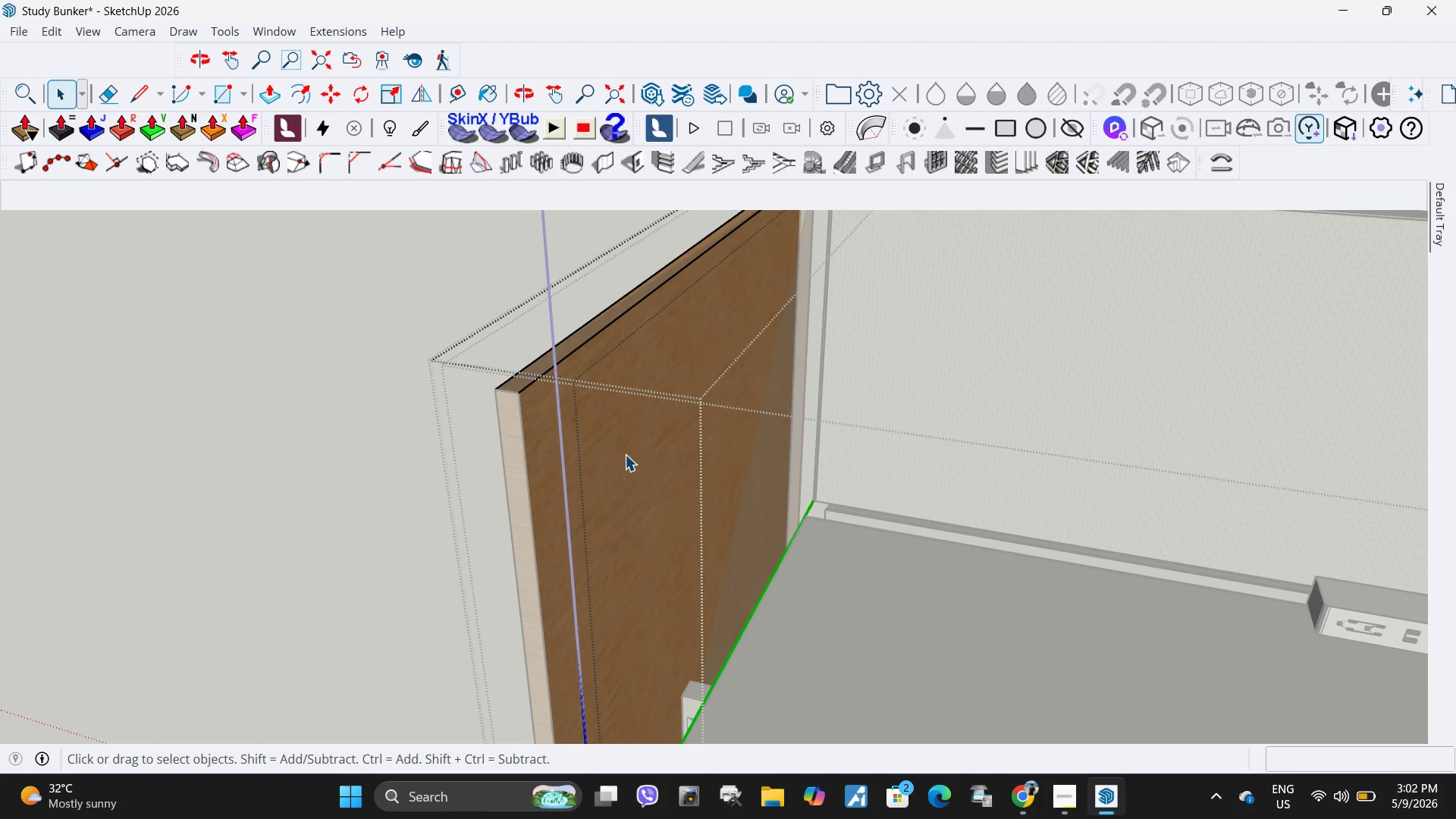 
left_click([625, 454])
 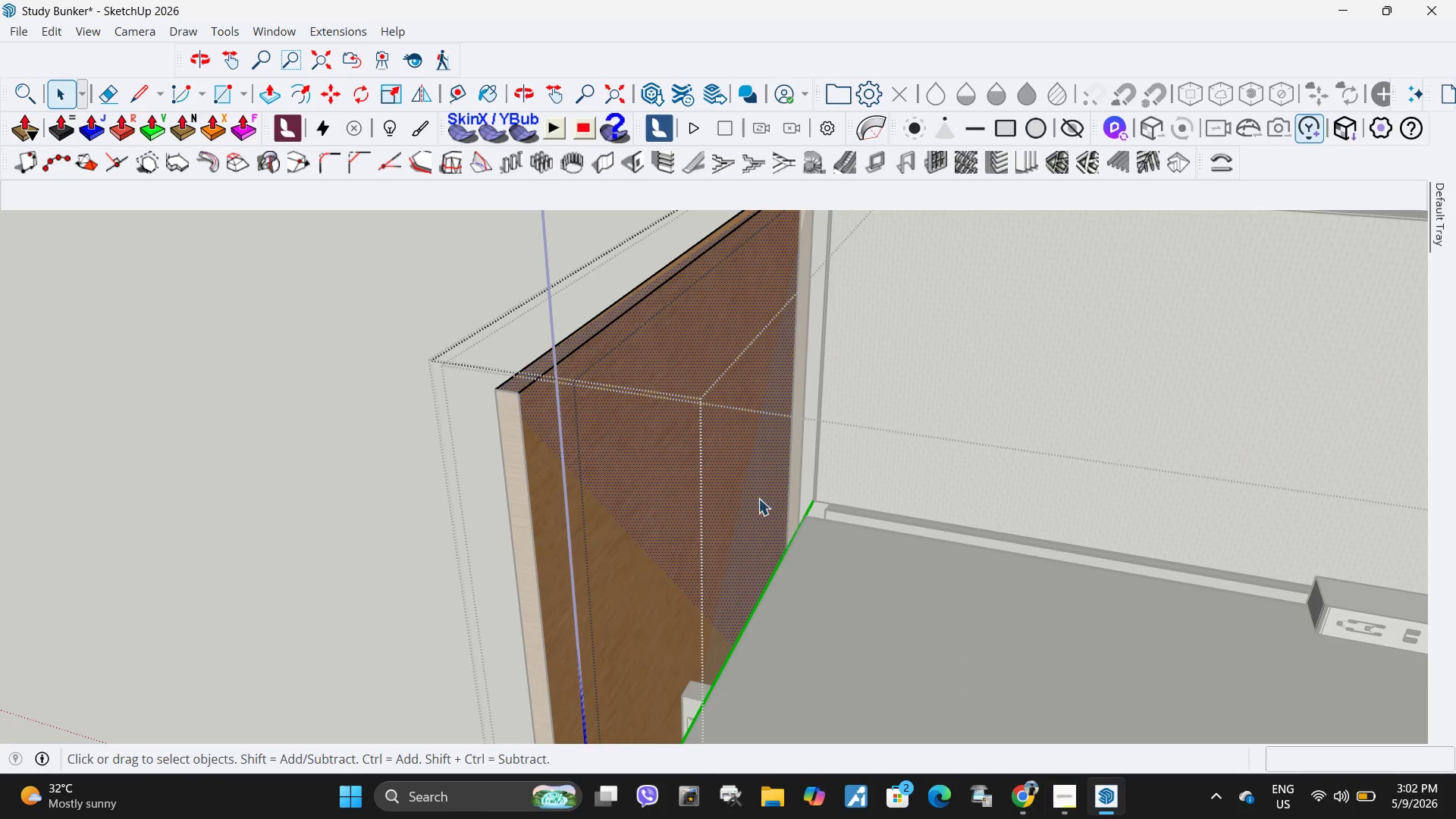 
left_click([758, 513])
 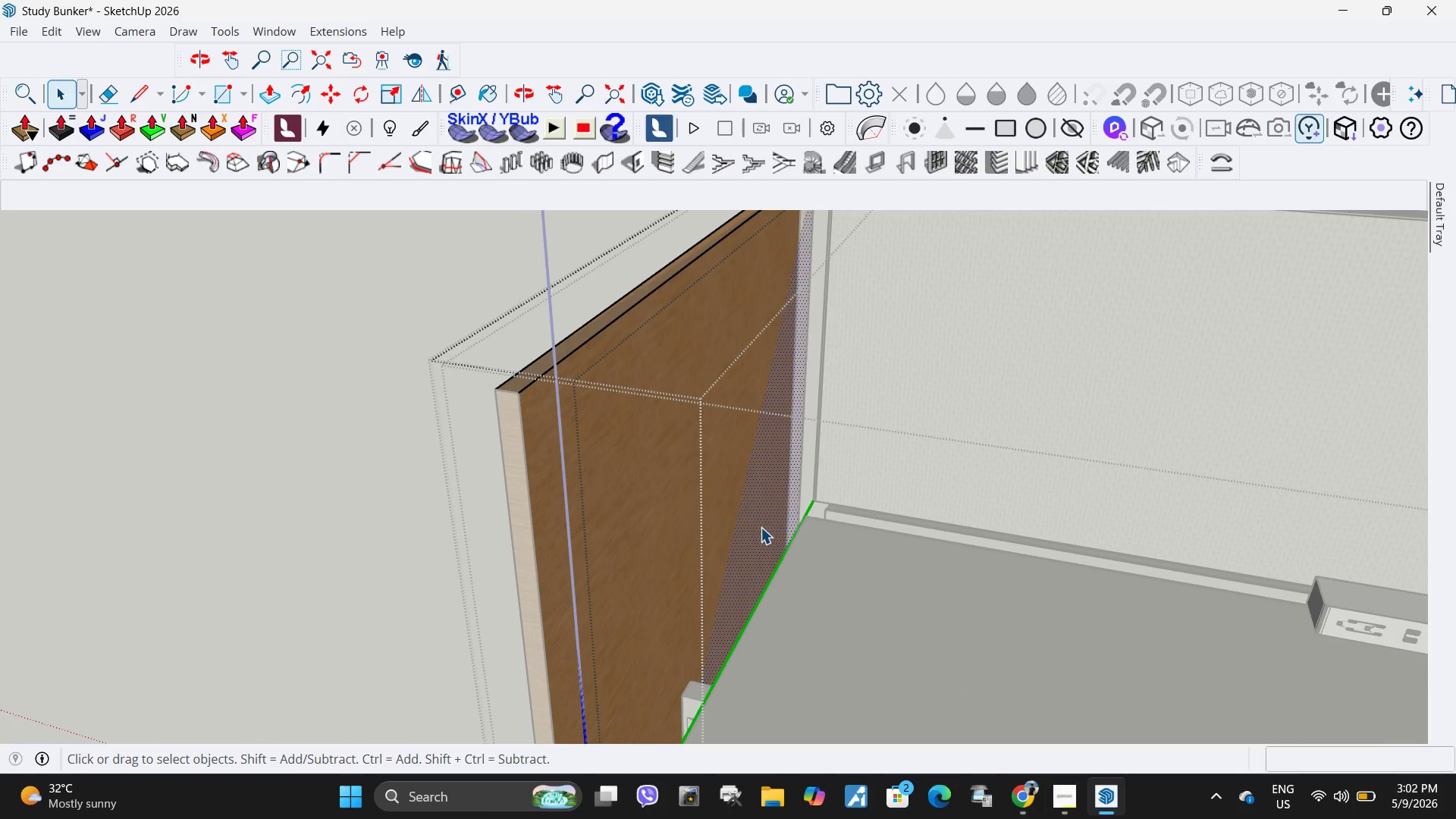 
key(Delete)
 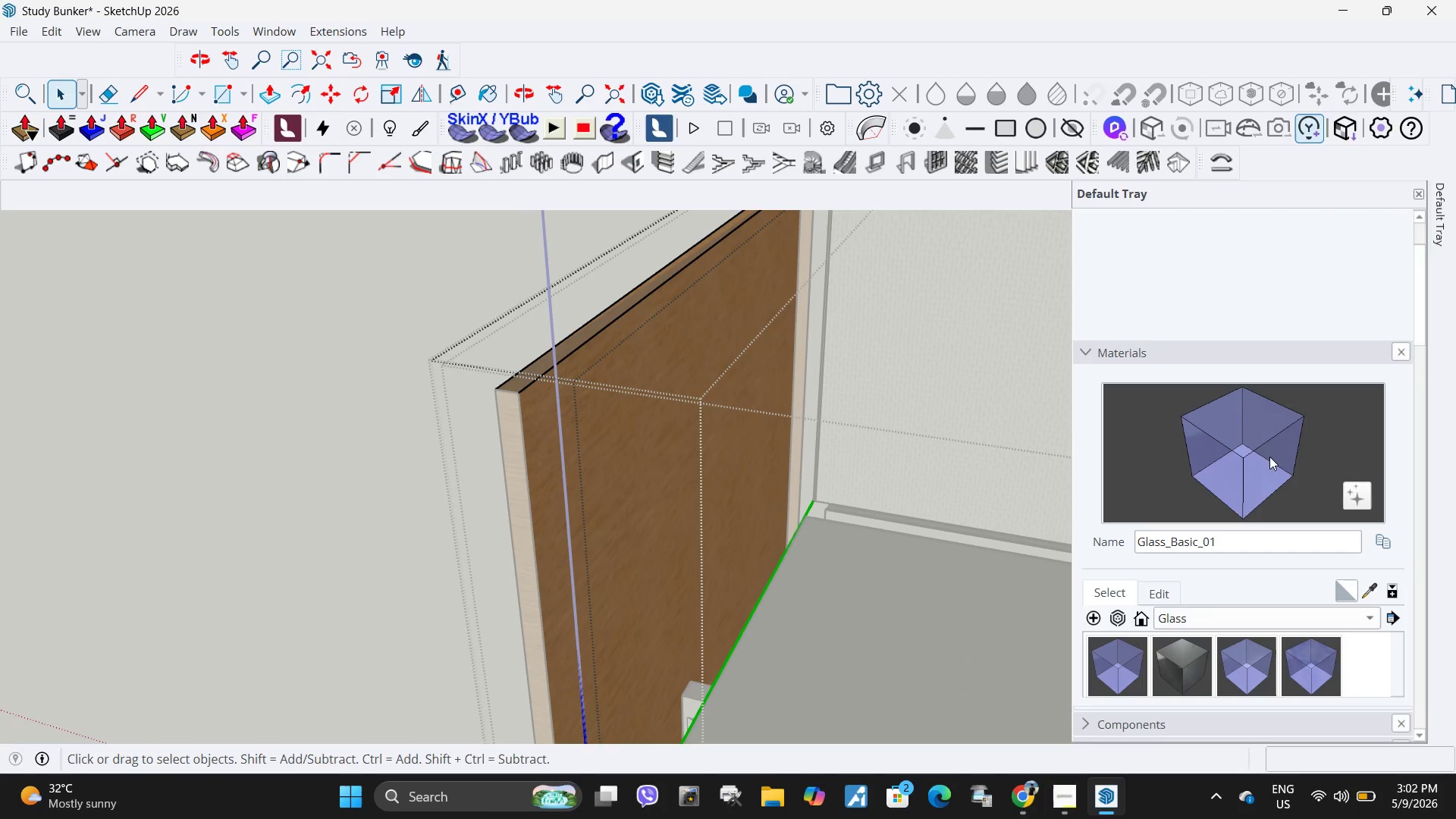 
left_click([1254, 453])
 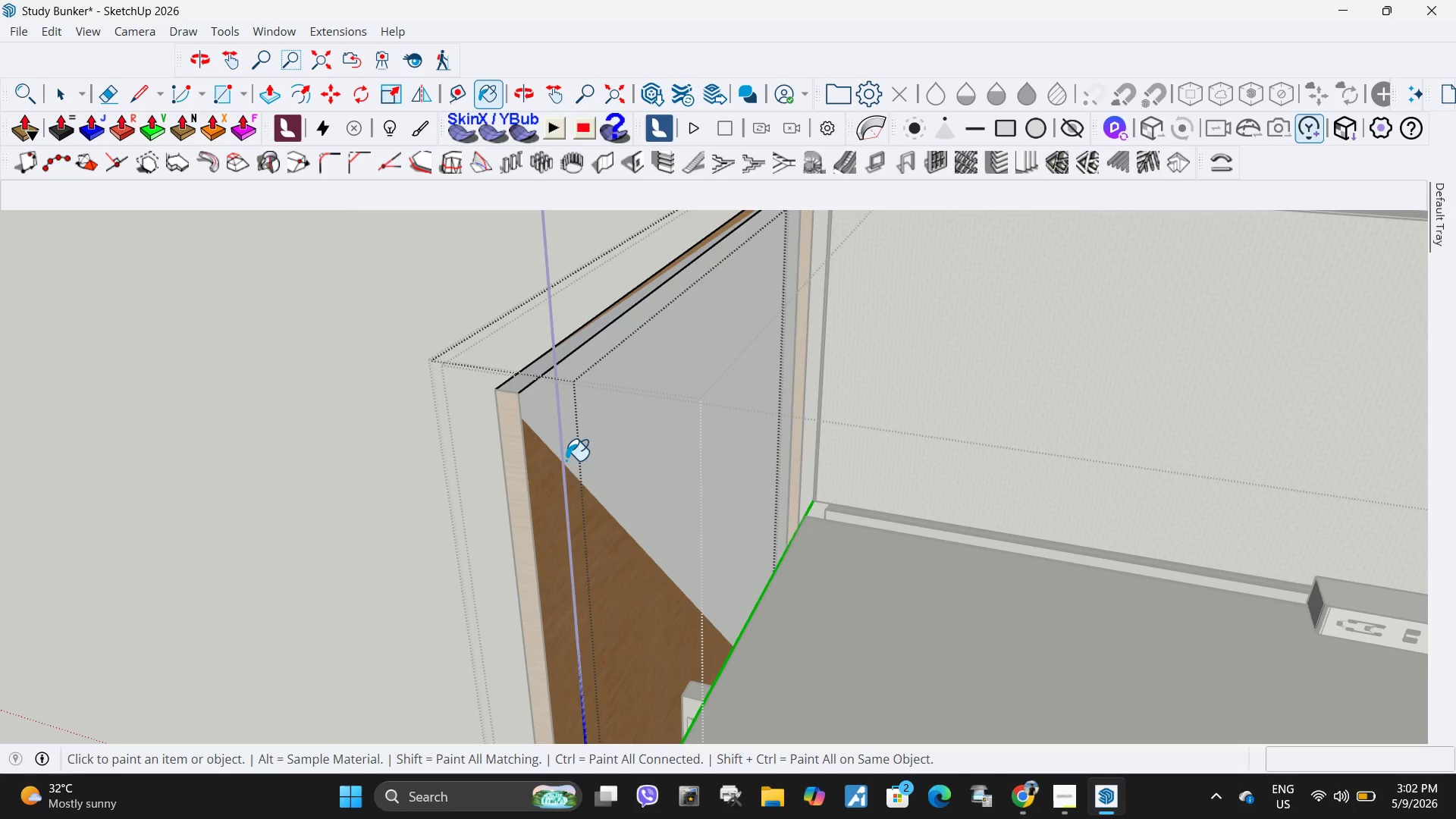 
left_click([554, 541])
 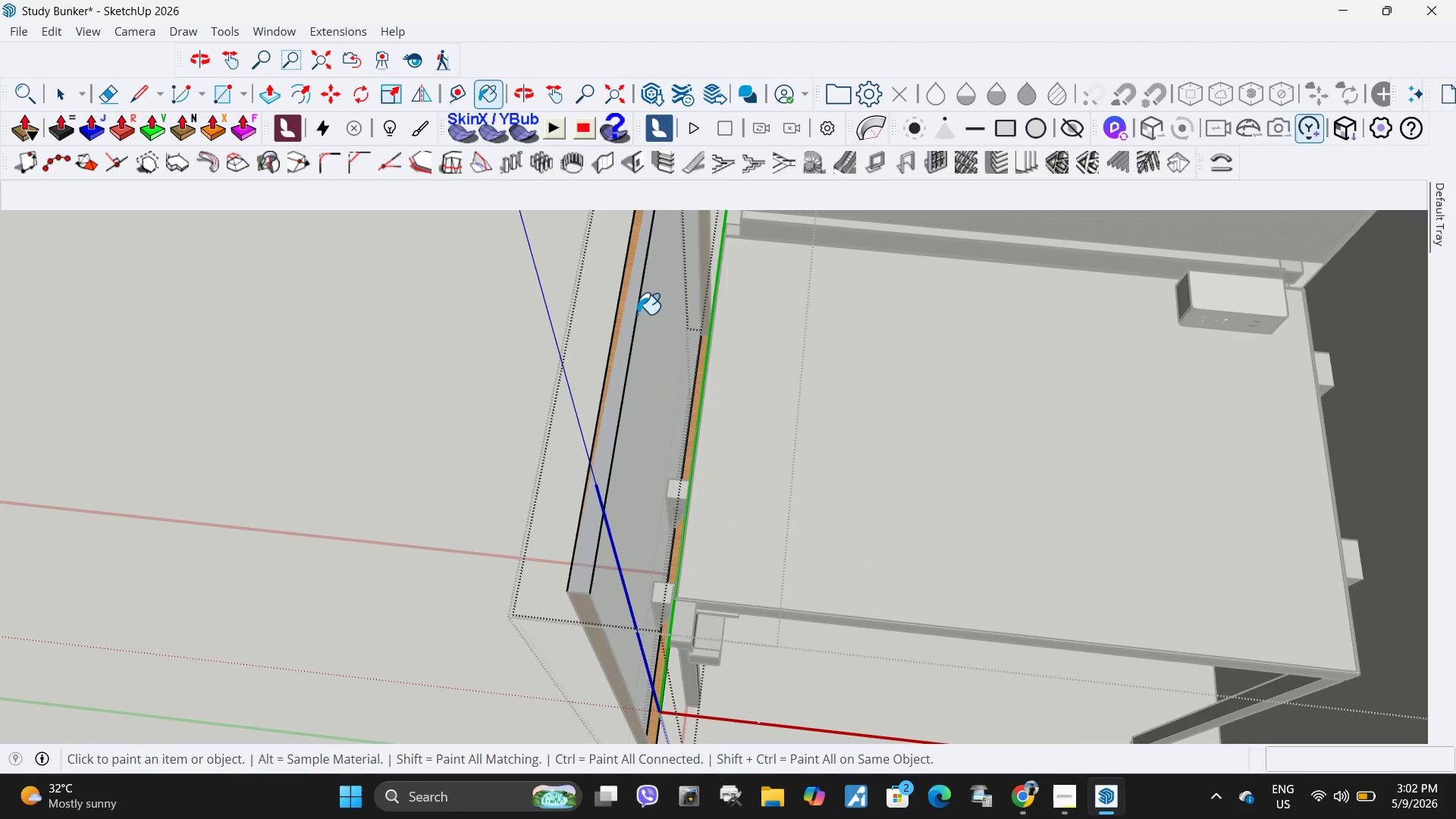 
double_click([623, 290])
 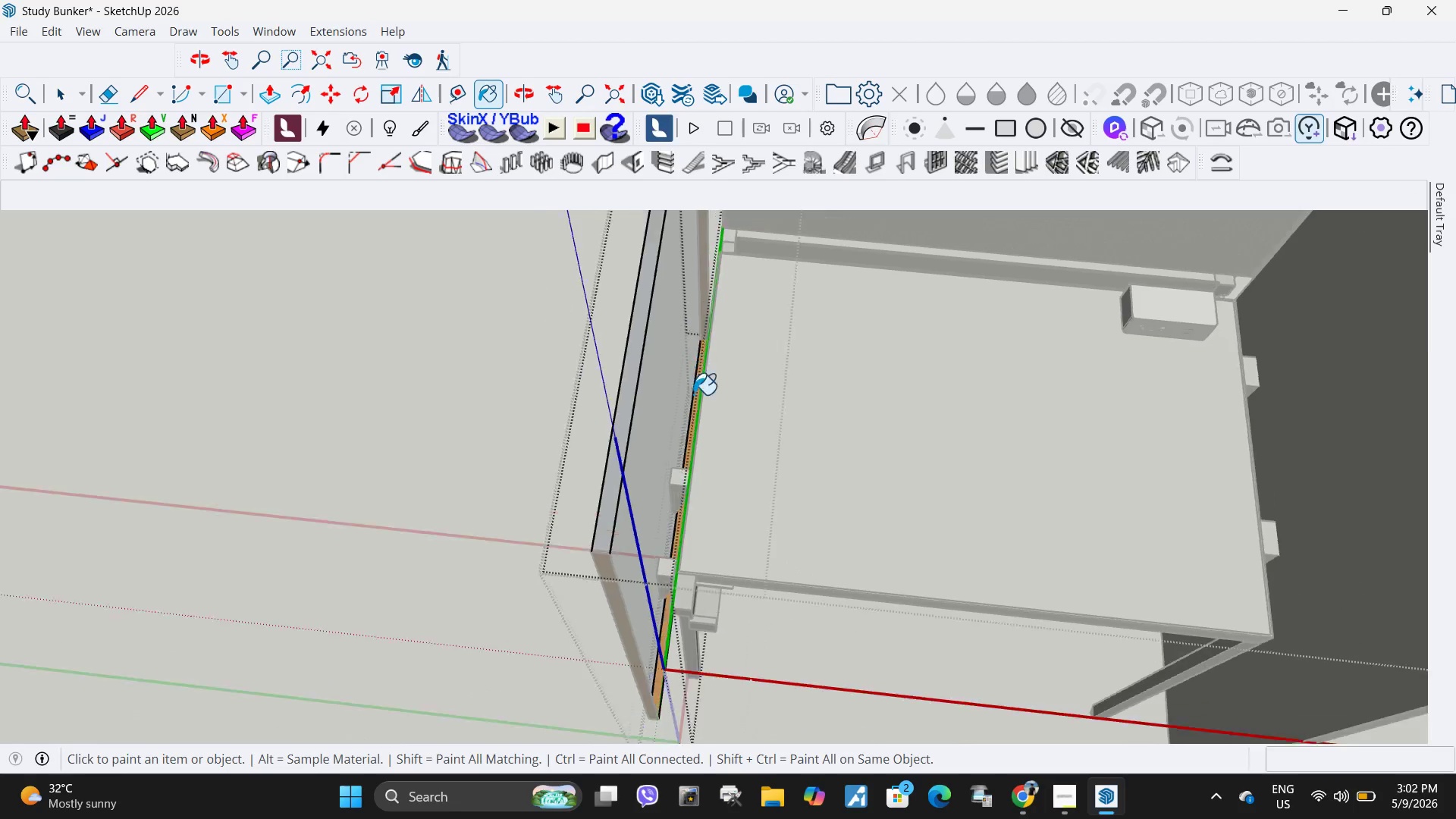 
left_click([675, 606])
 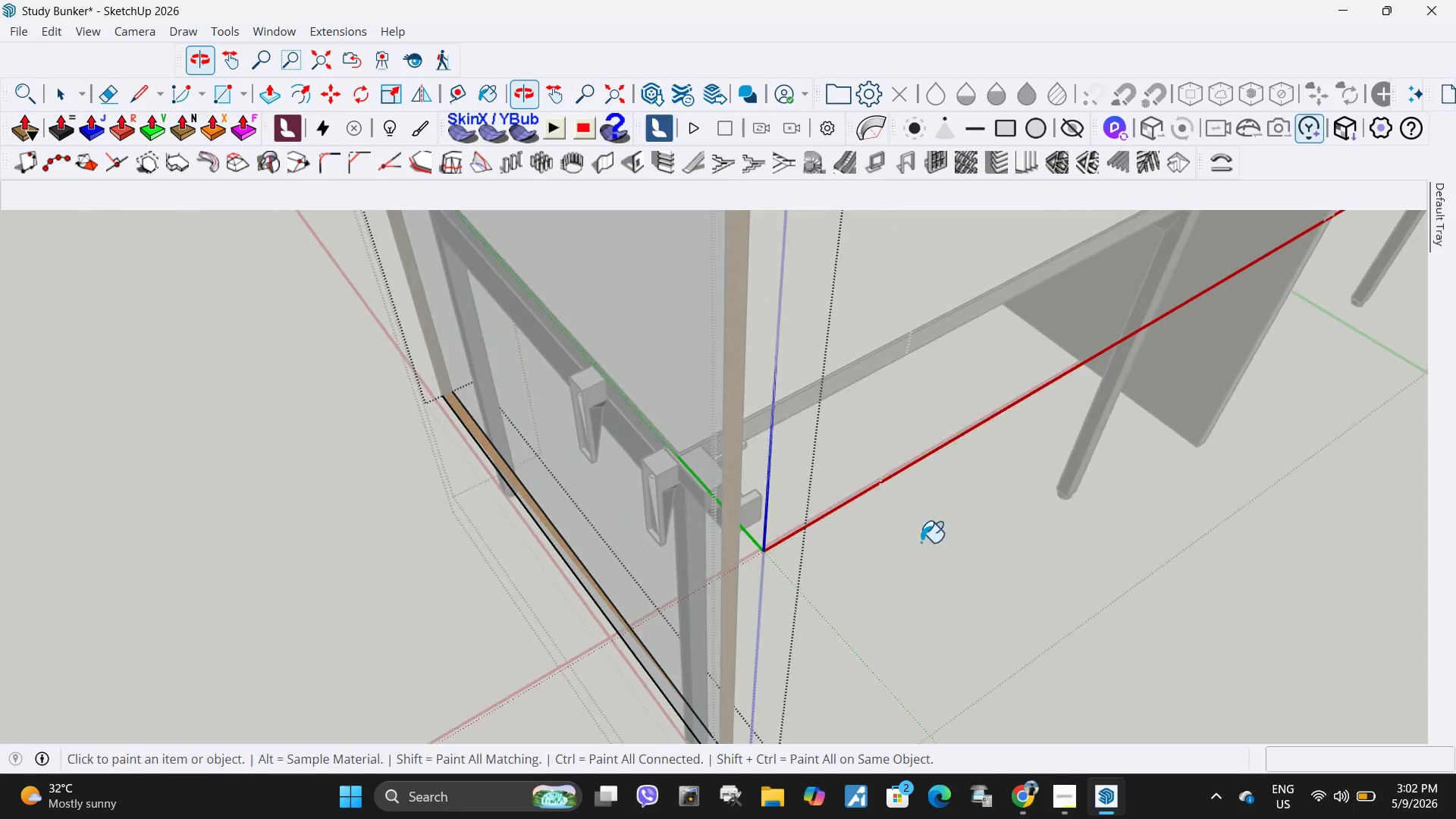 
scroll: coordinate [679, 604], scroll_direction: up, amount: 5.0
 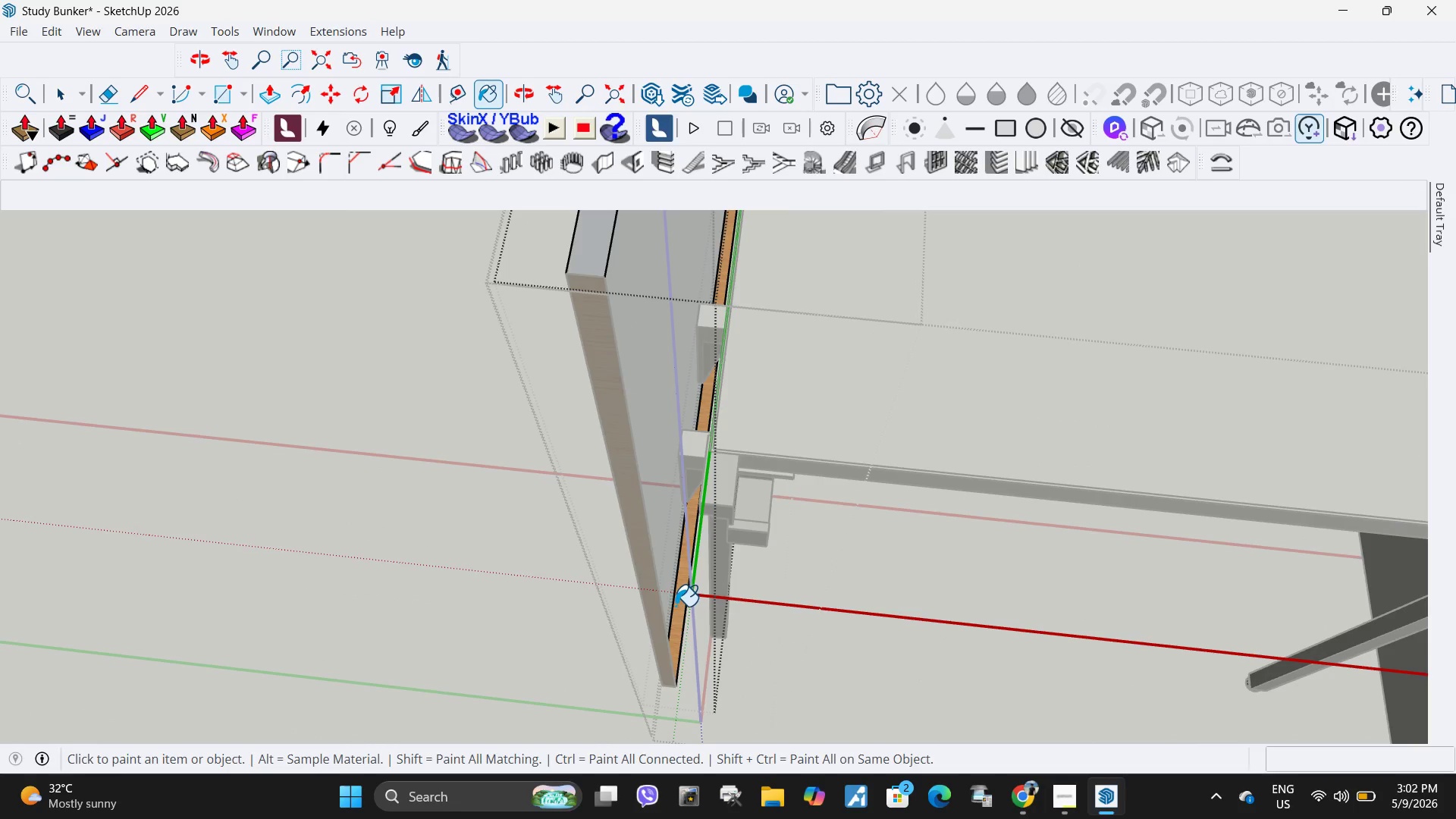 
left_click([493, 473])
 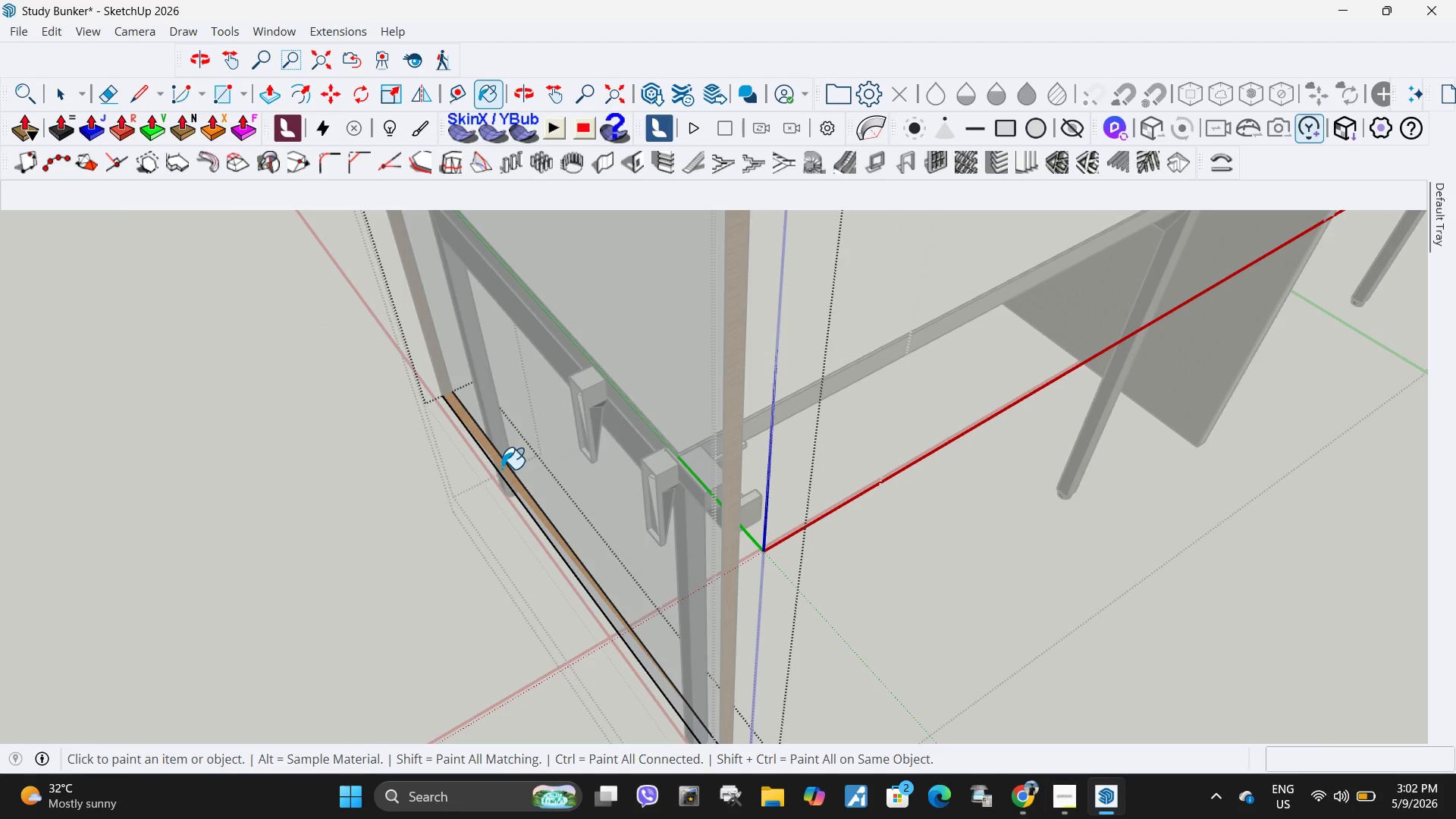 
triple_click([501, 469])
 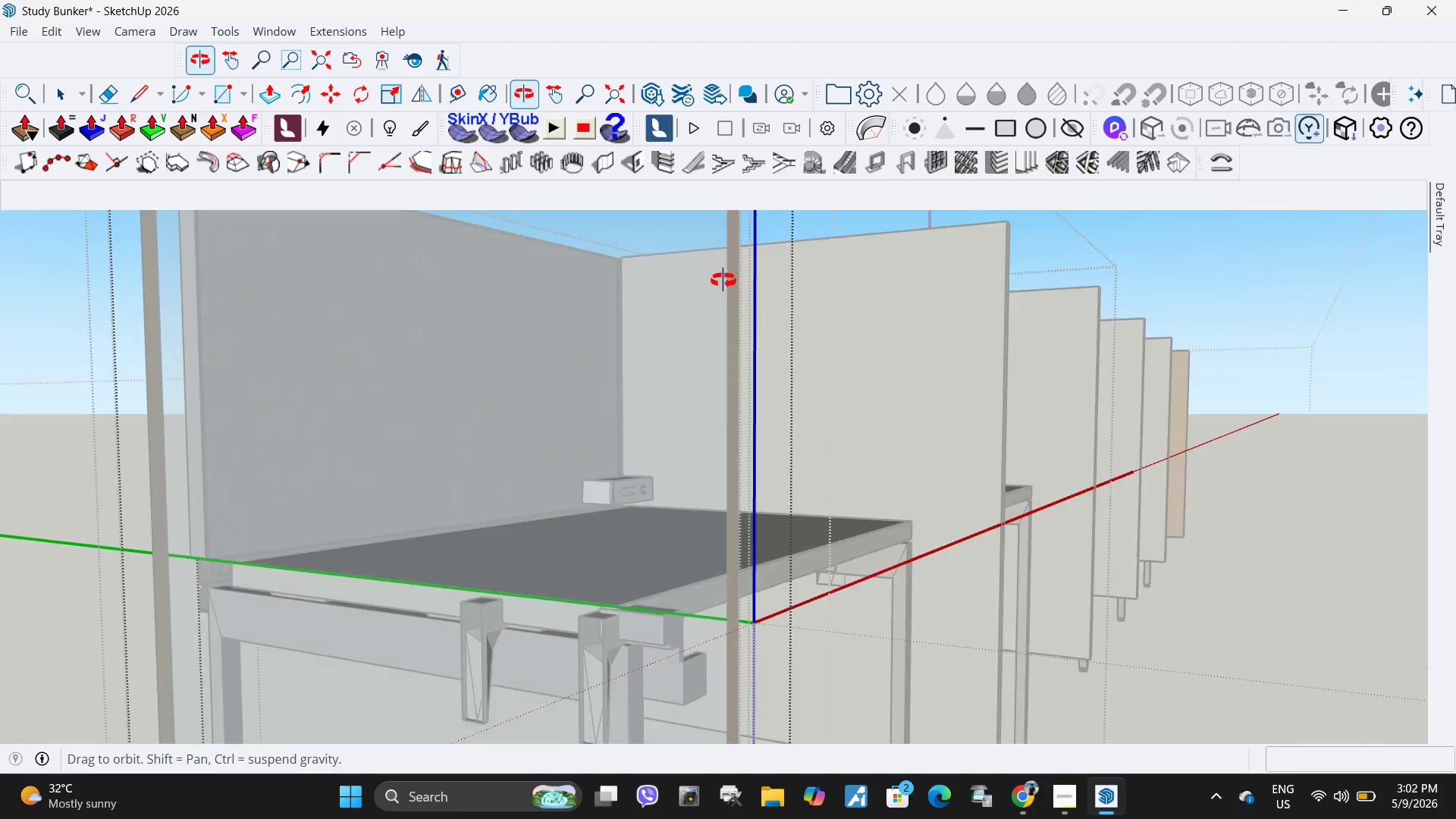 
scroll: coordinate [556, 566], scroll_direction: up, amount: 3.0
 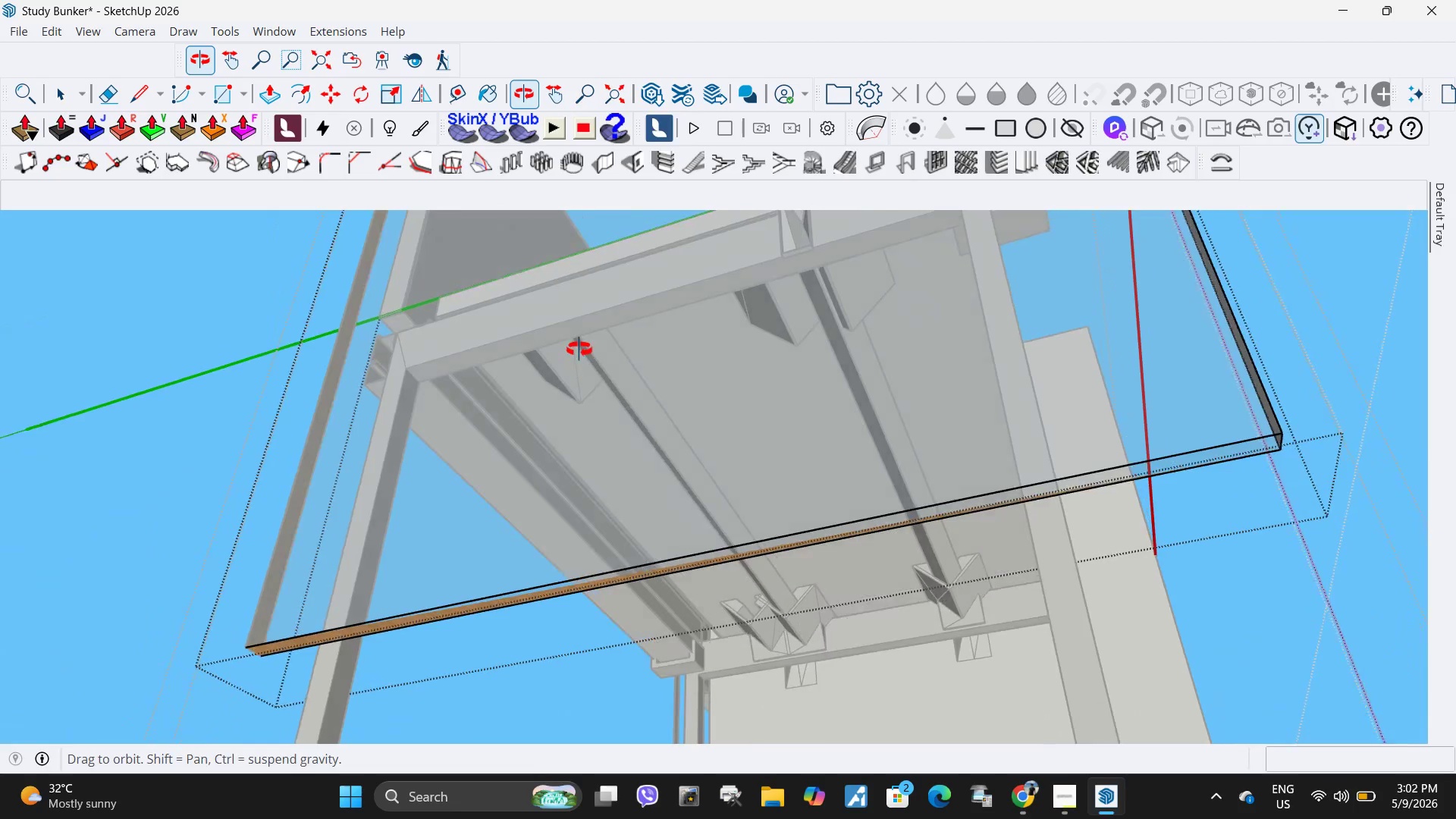 
left_click([308, 658])
 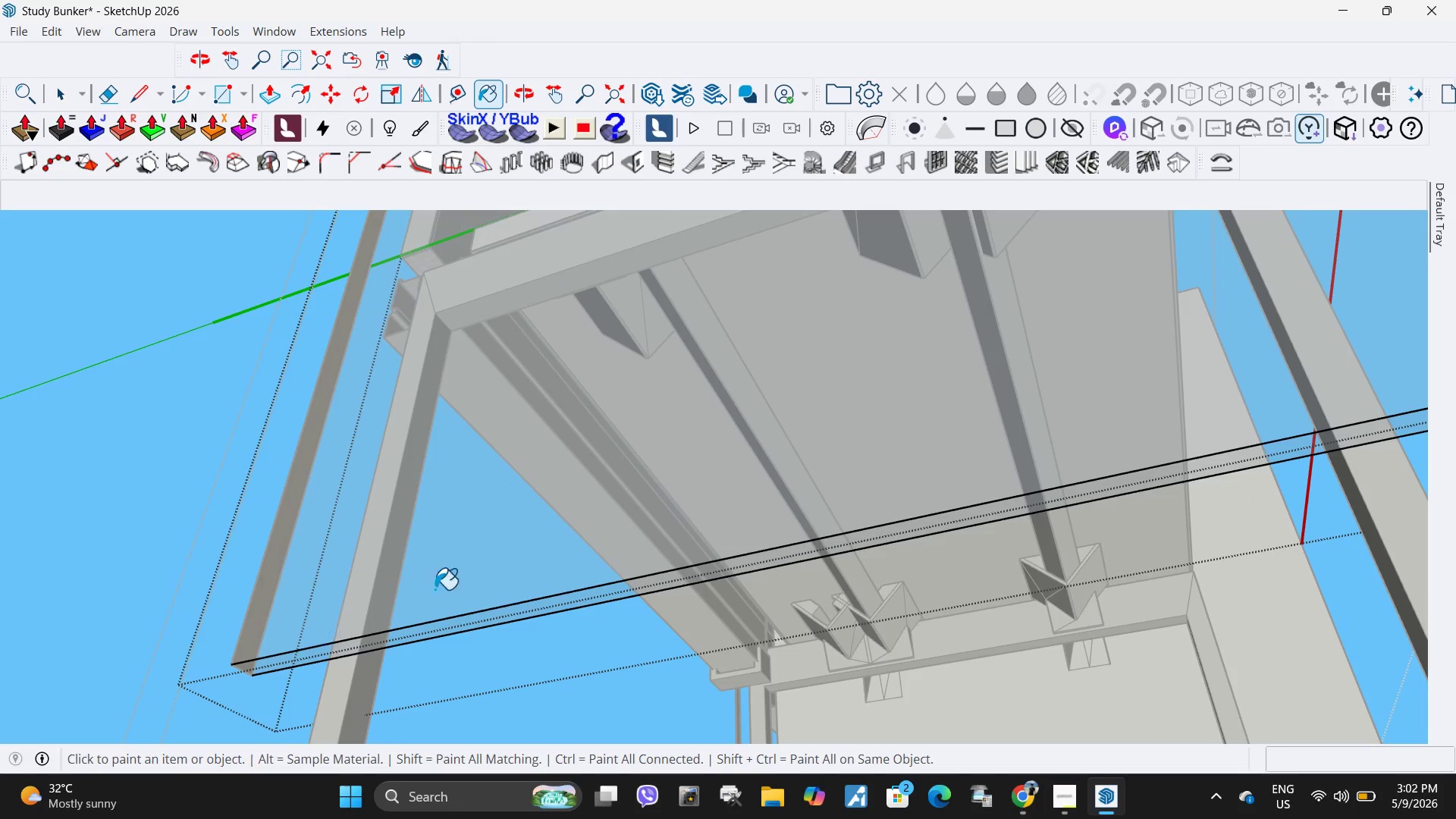 
scroll: coordinate [308, 624], scroll_direction: up, amount: 3.0
 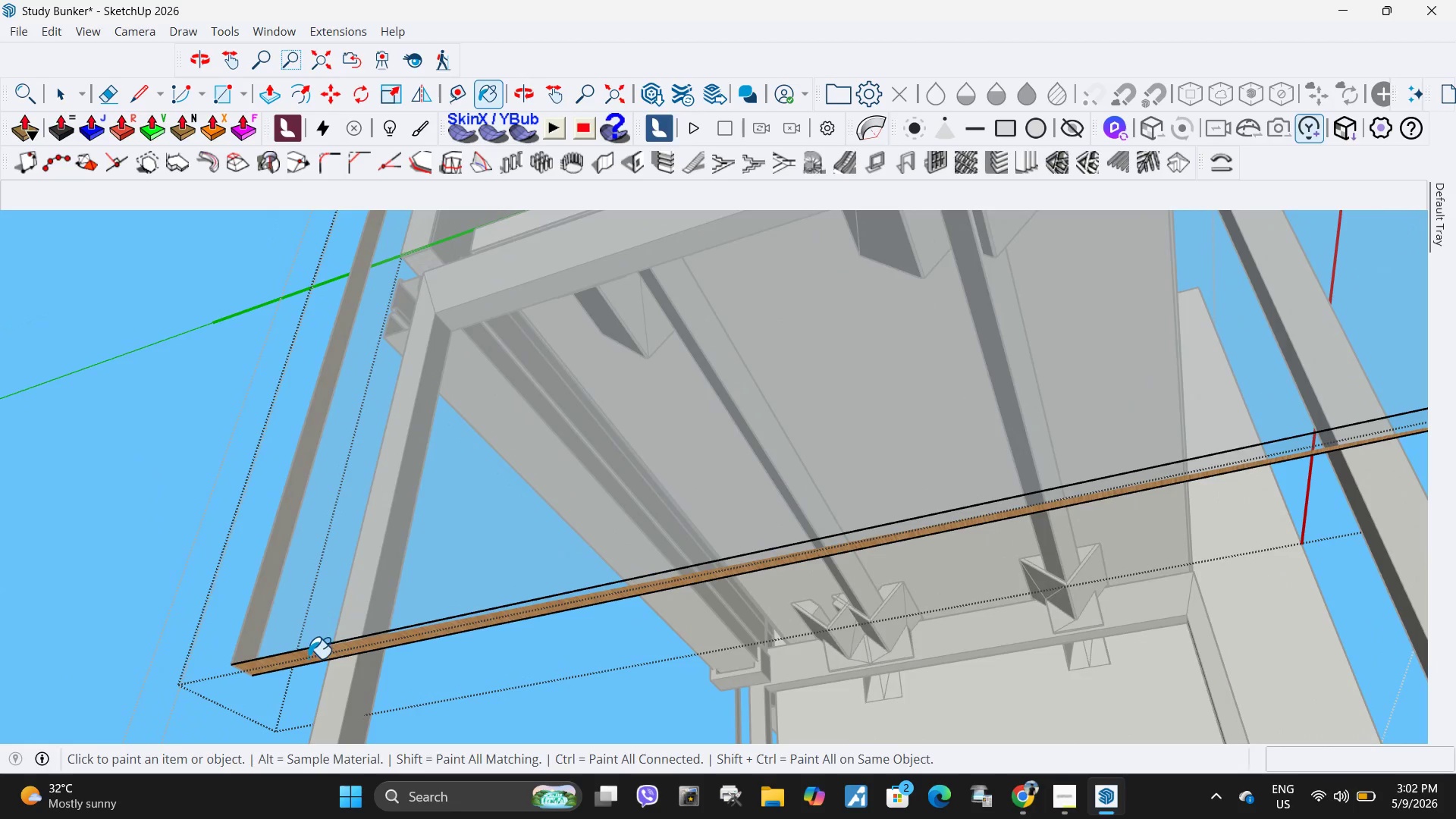 
scroll: coordinate [764, 521], scroll_direction: down, amount: 4.0
 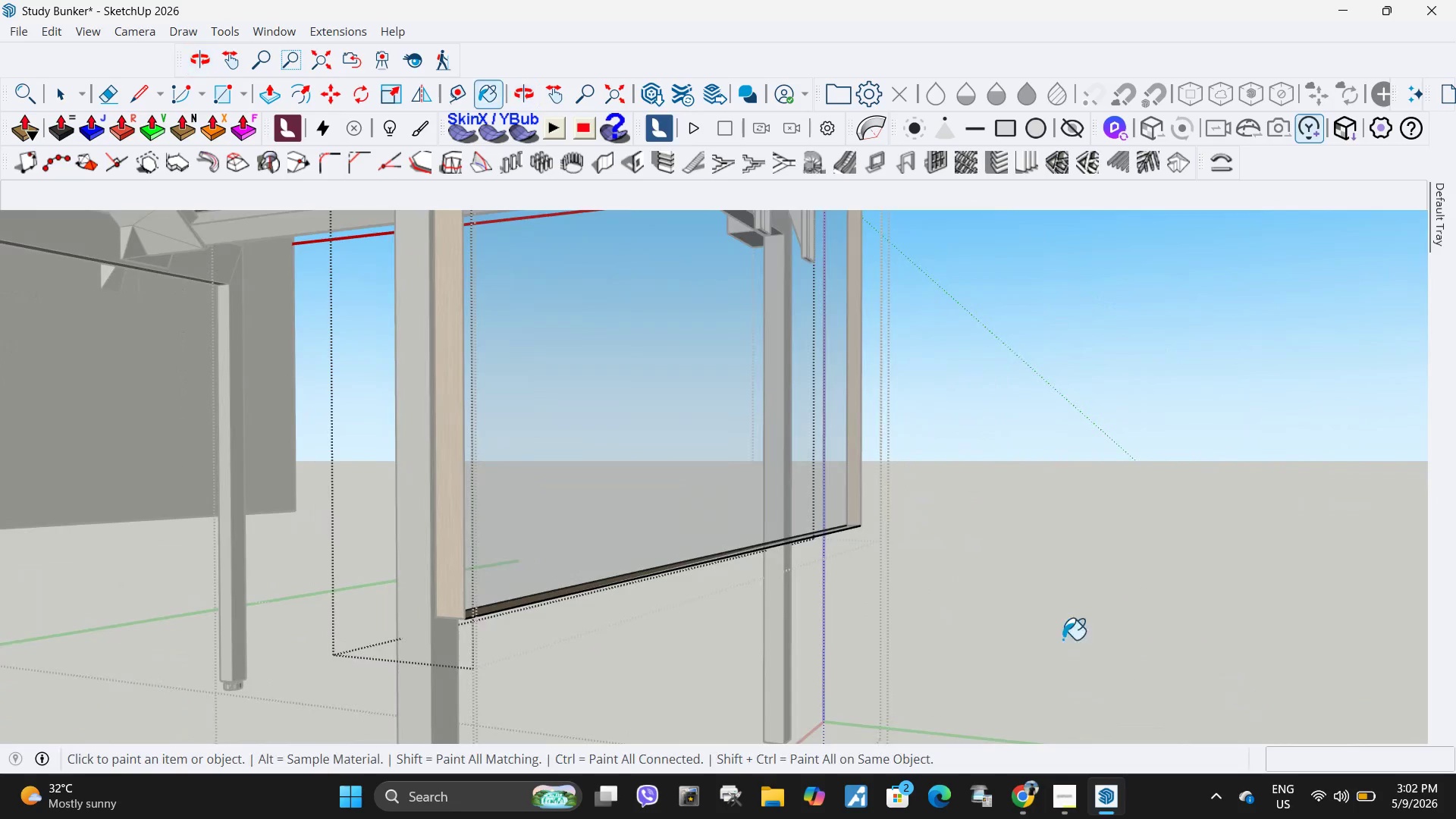 
key(Space)
 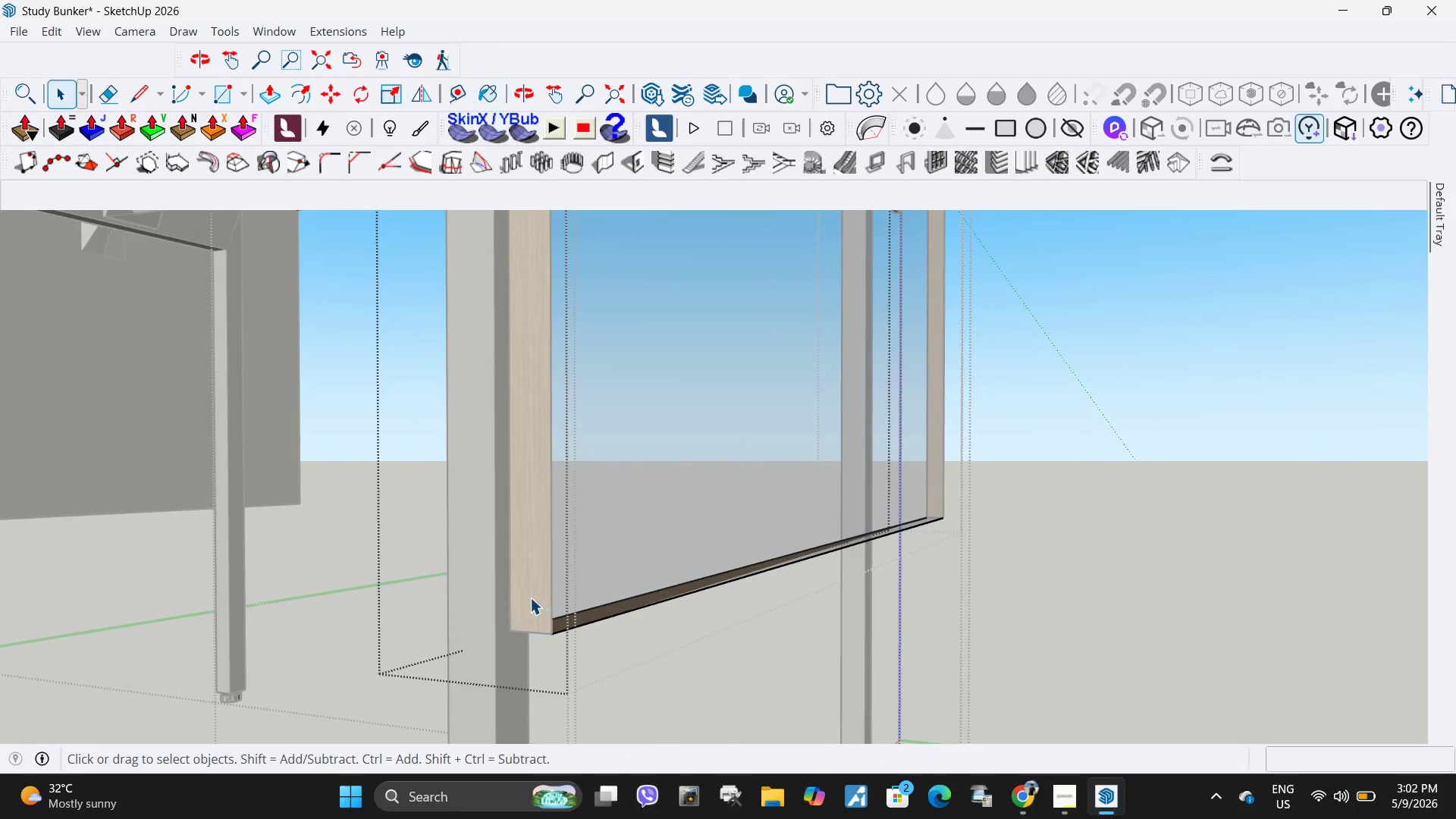 
key(Escape)
 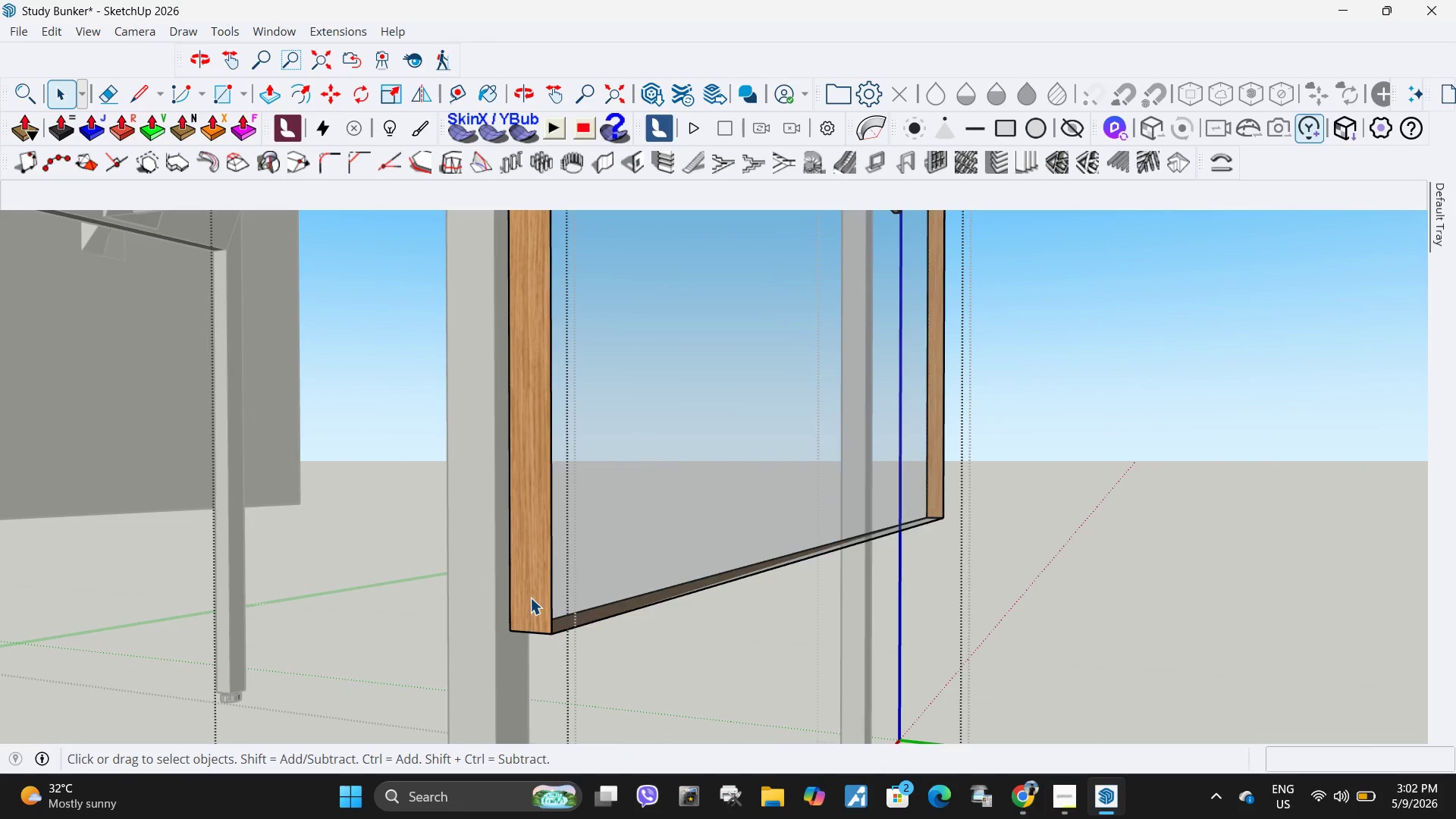 
left_click([530, 598])
 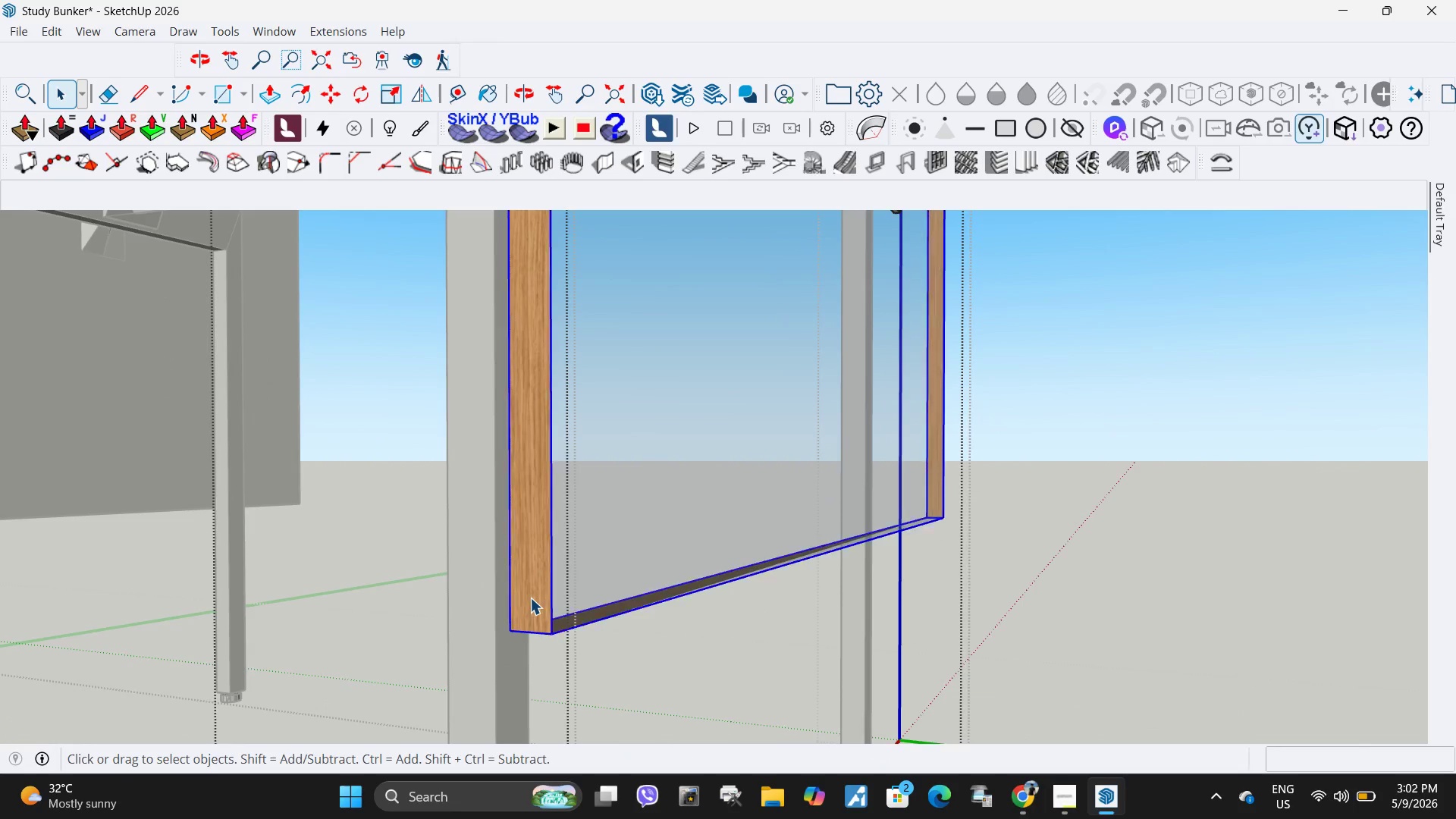 
scroll: coordinate [460, 590], scroll_direction: up, amount: 3.0
 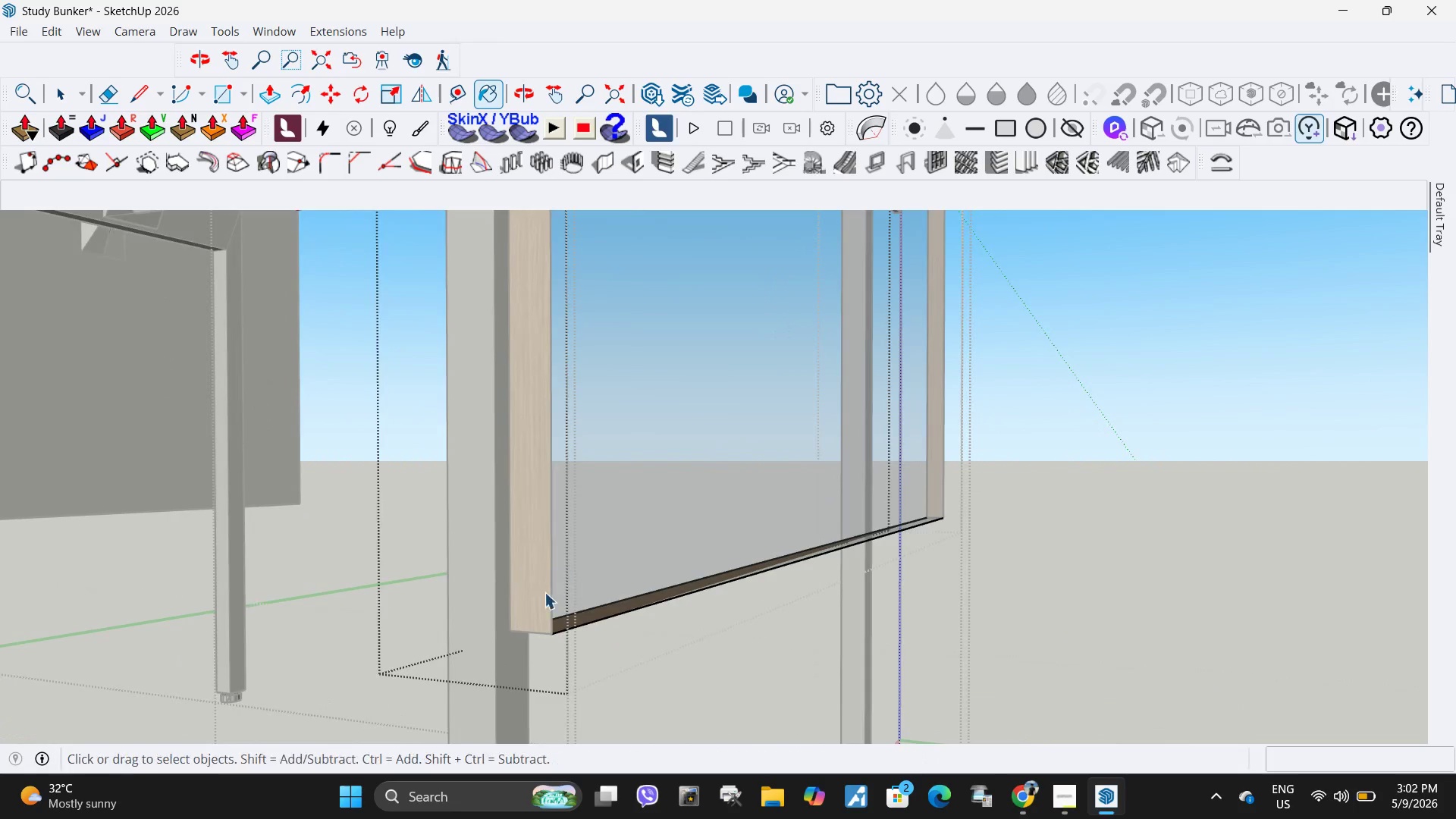 
double_click([530, 598])
 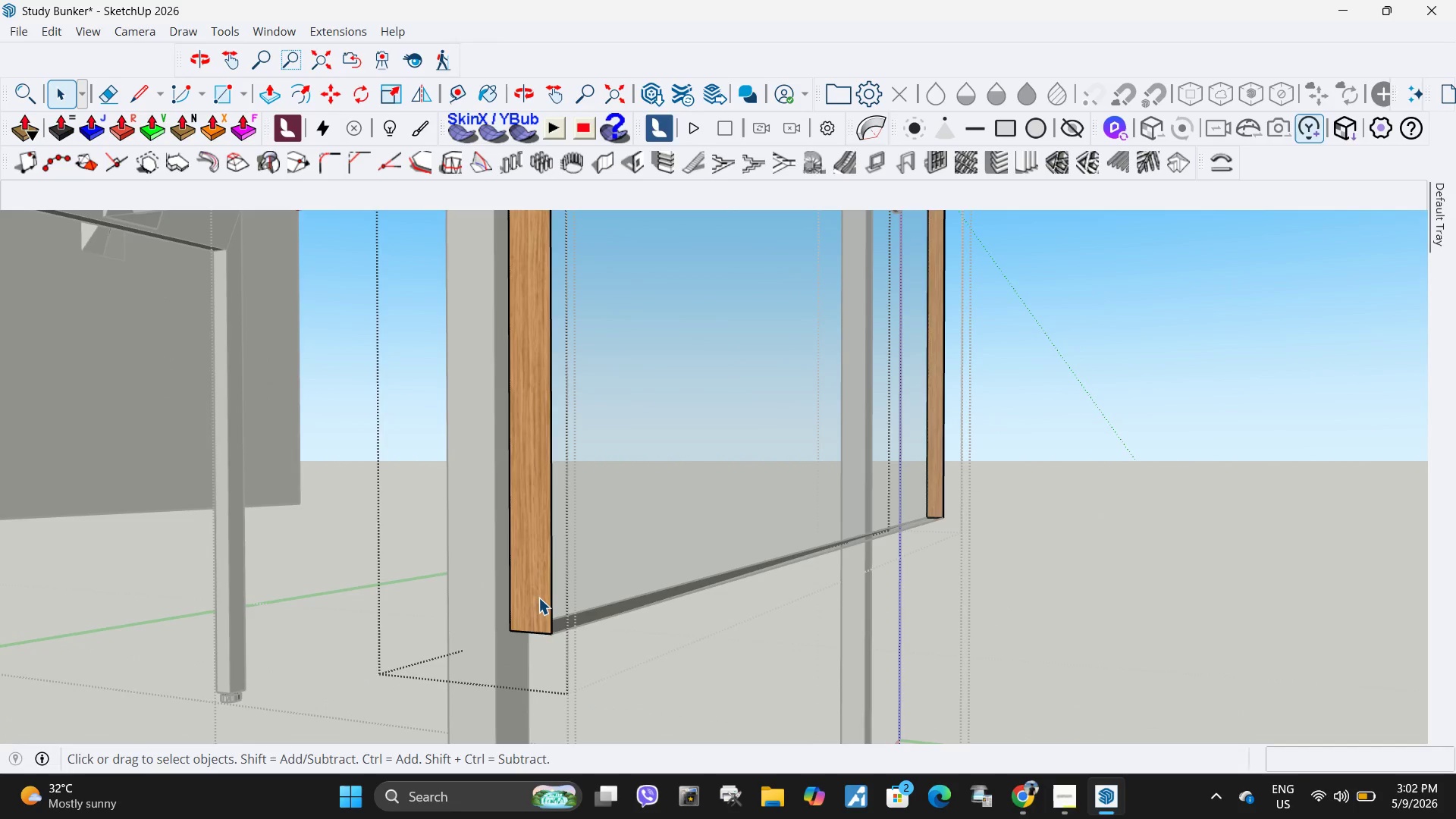 
triple_click([538, 598])
 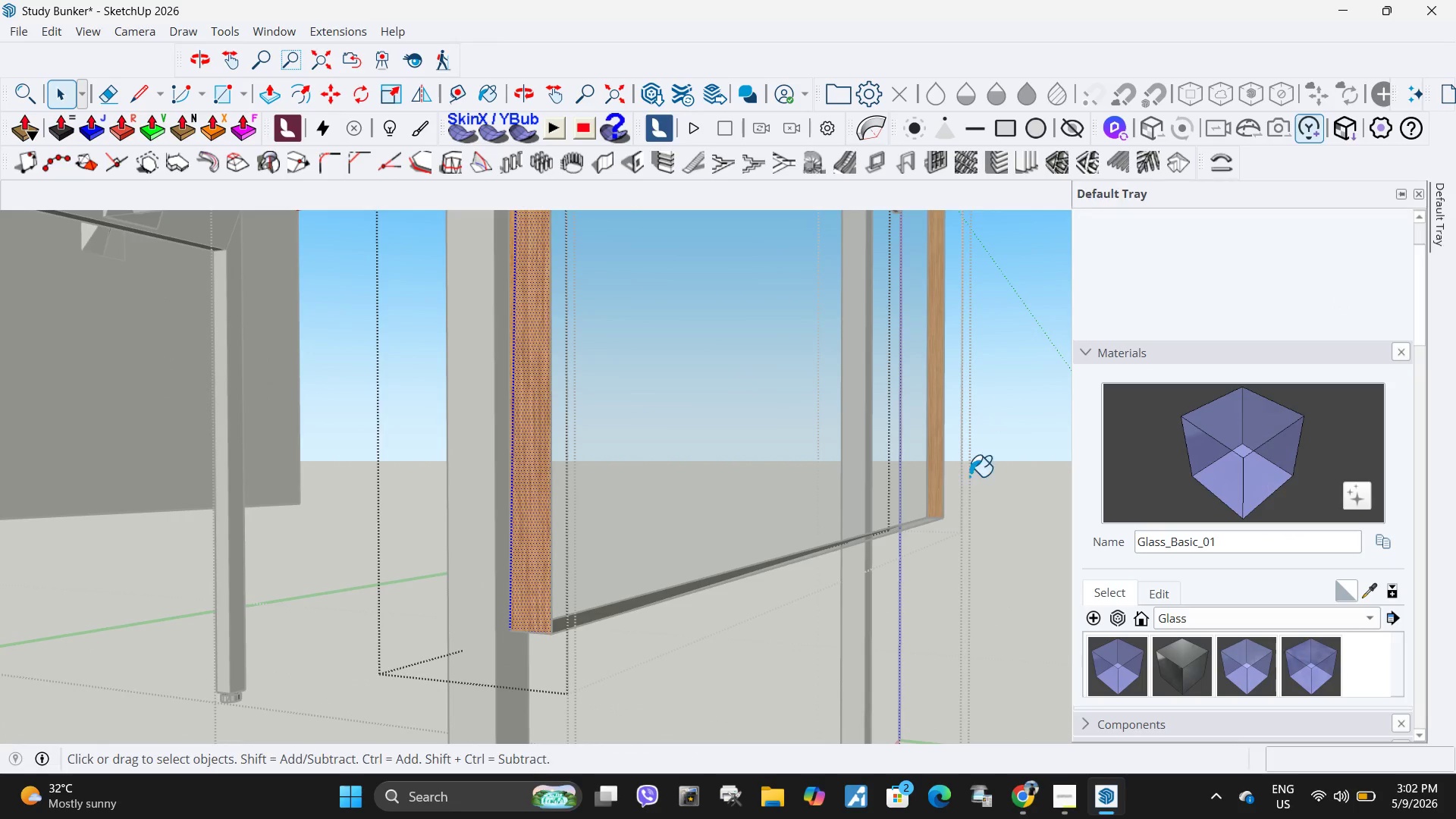 
left_click_drag(start_coordinate=[513, 529], to_coordinate=[519, 527])
 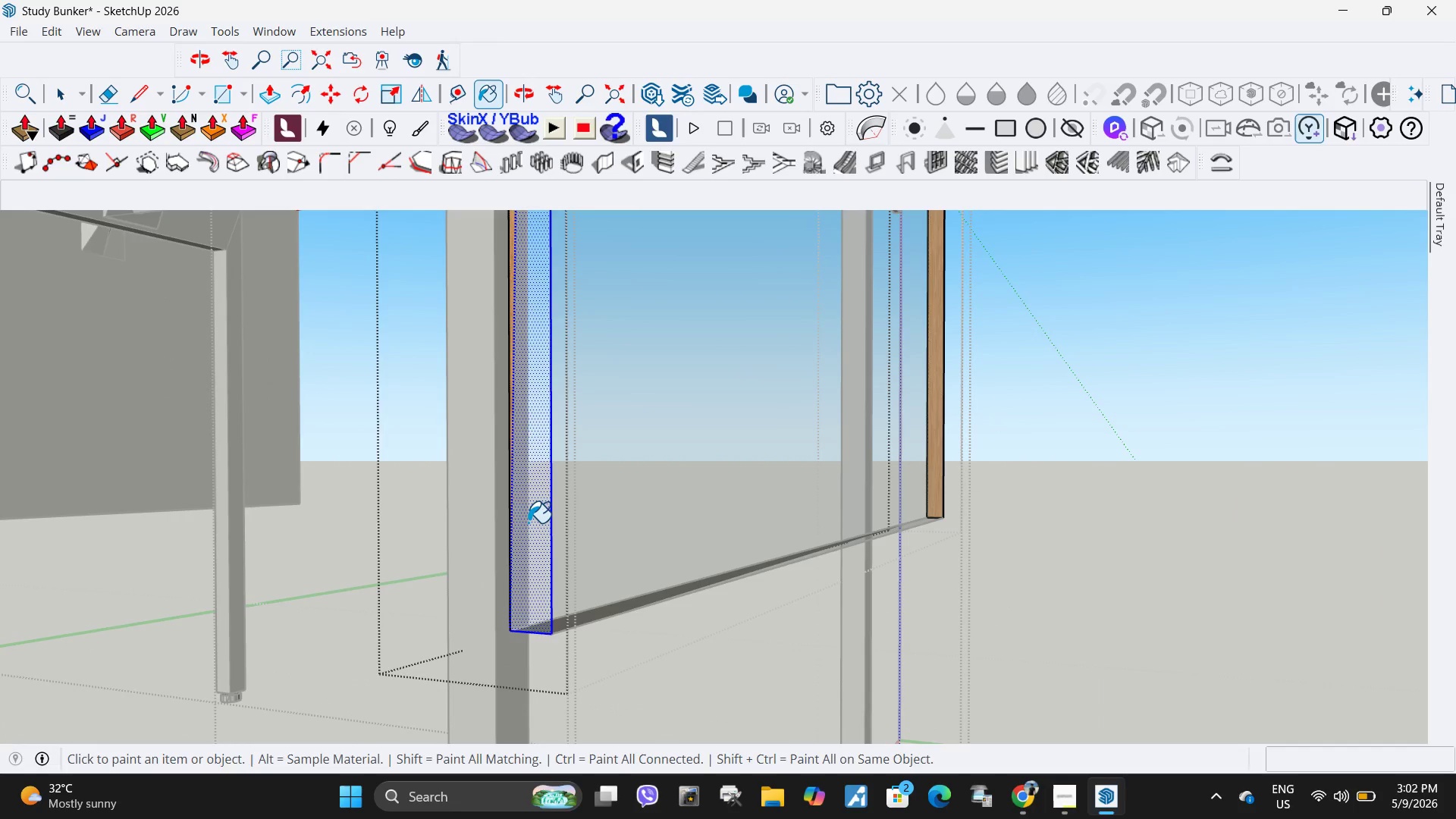 
double_click([528, 522])
 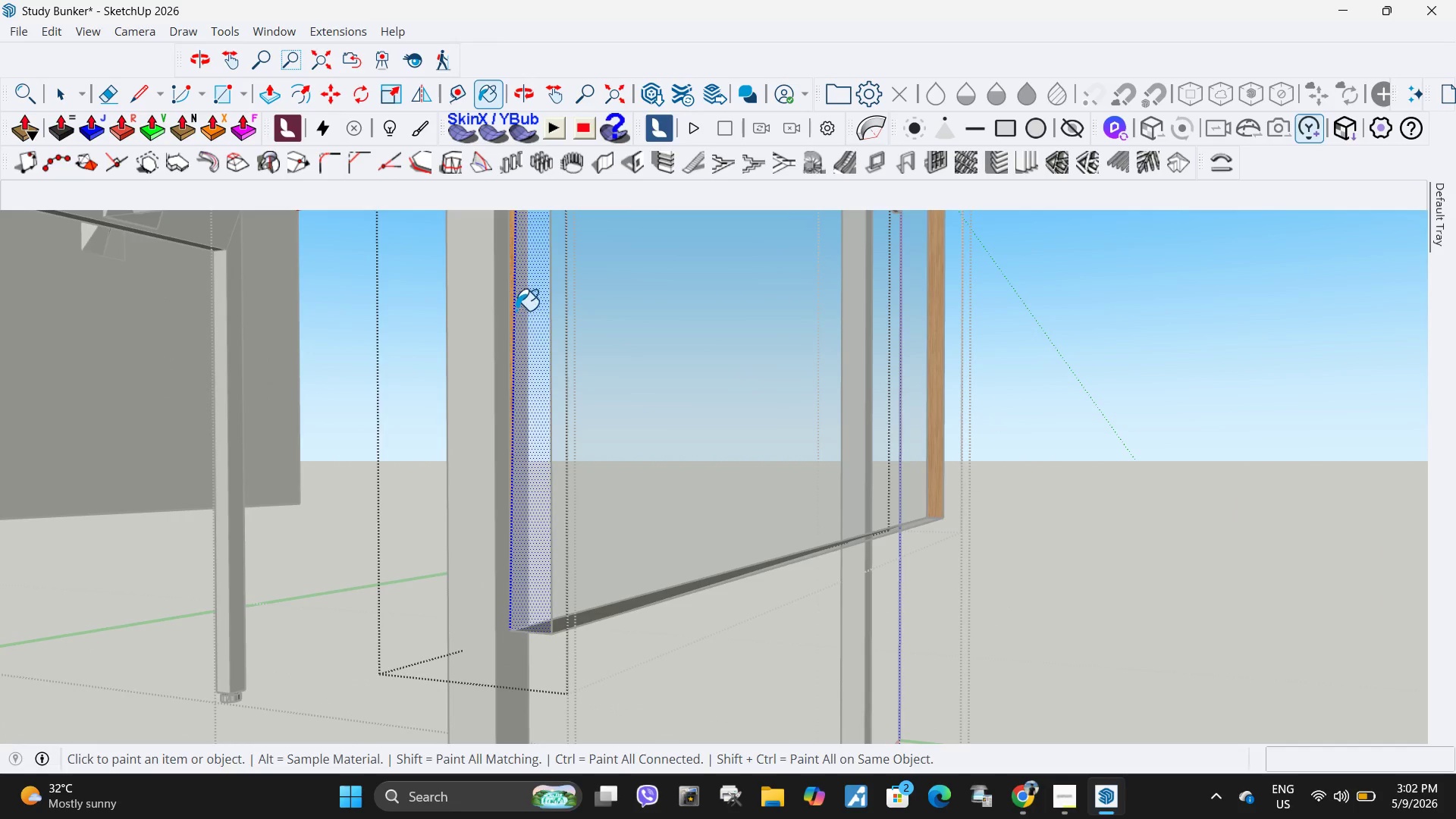 
double_click([511, 305])
 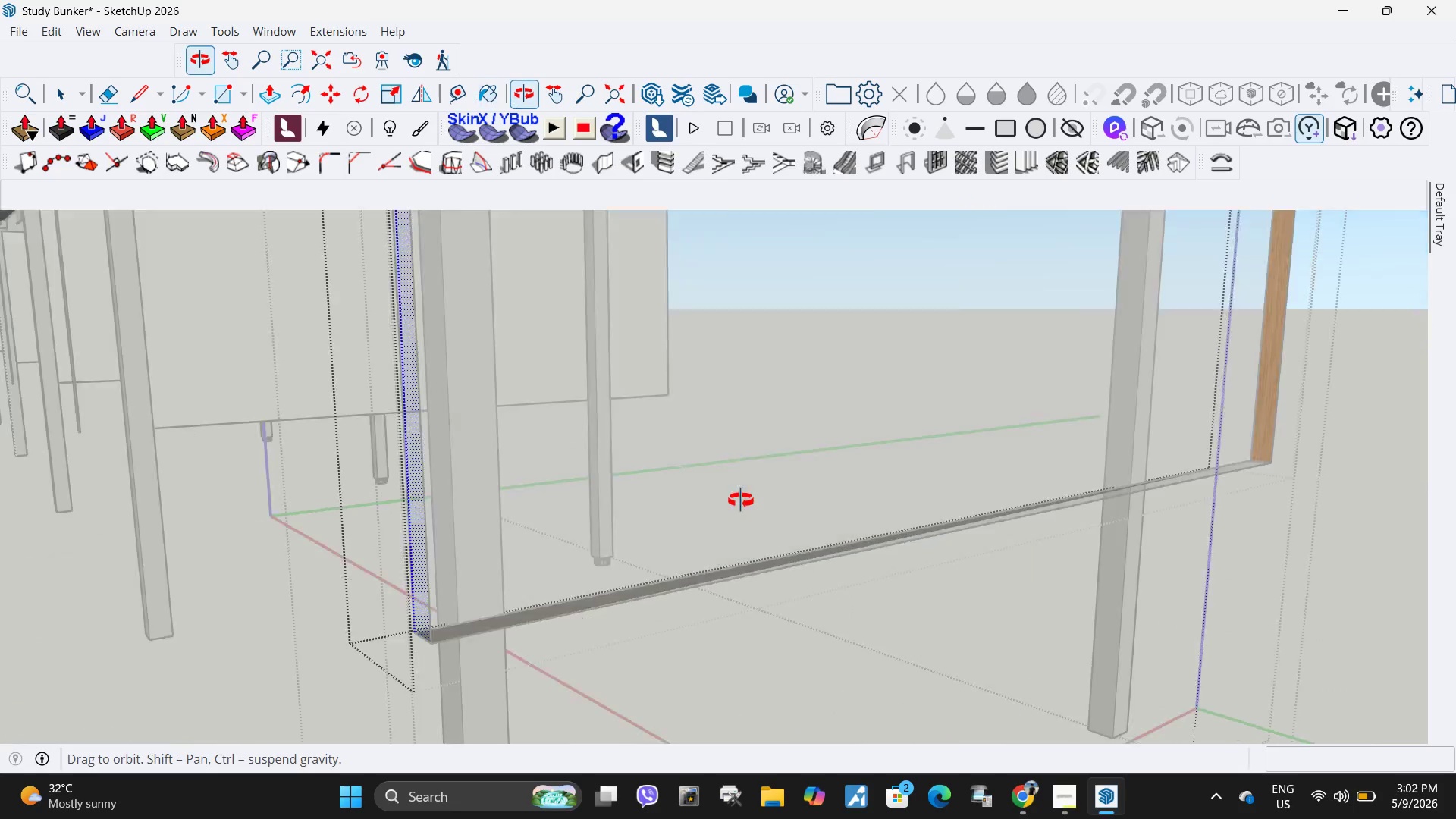 
scroll: coordinate [522, 452], scroll_direction: down, amount: 17.0
 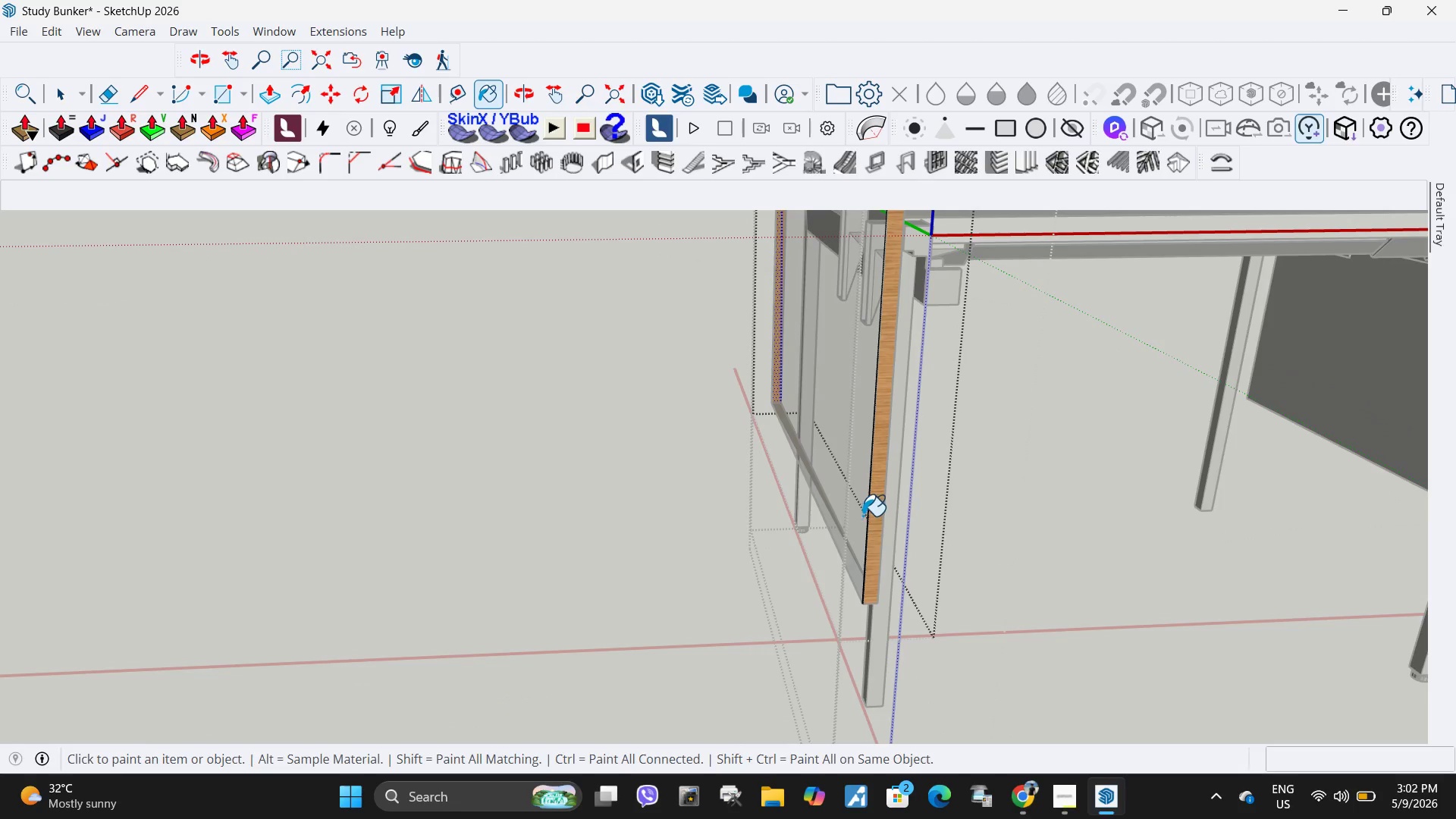 
double_click([879, 515])
 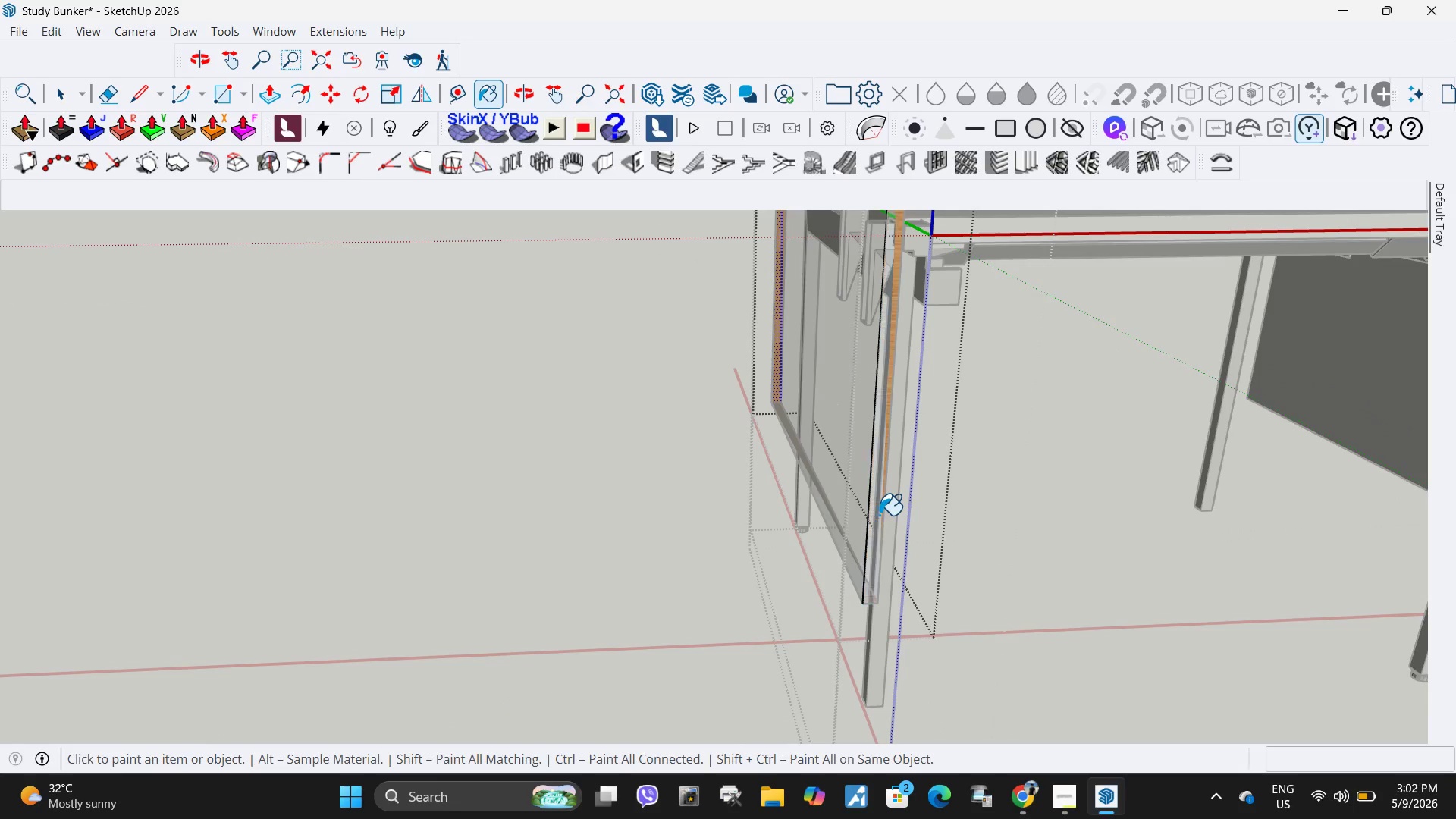 
triple_click([879, 515])
 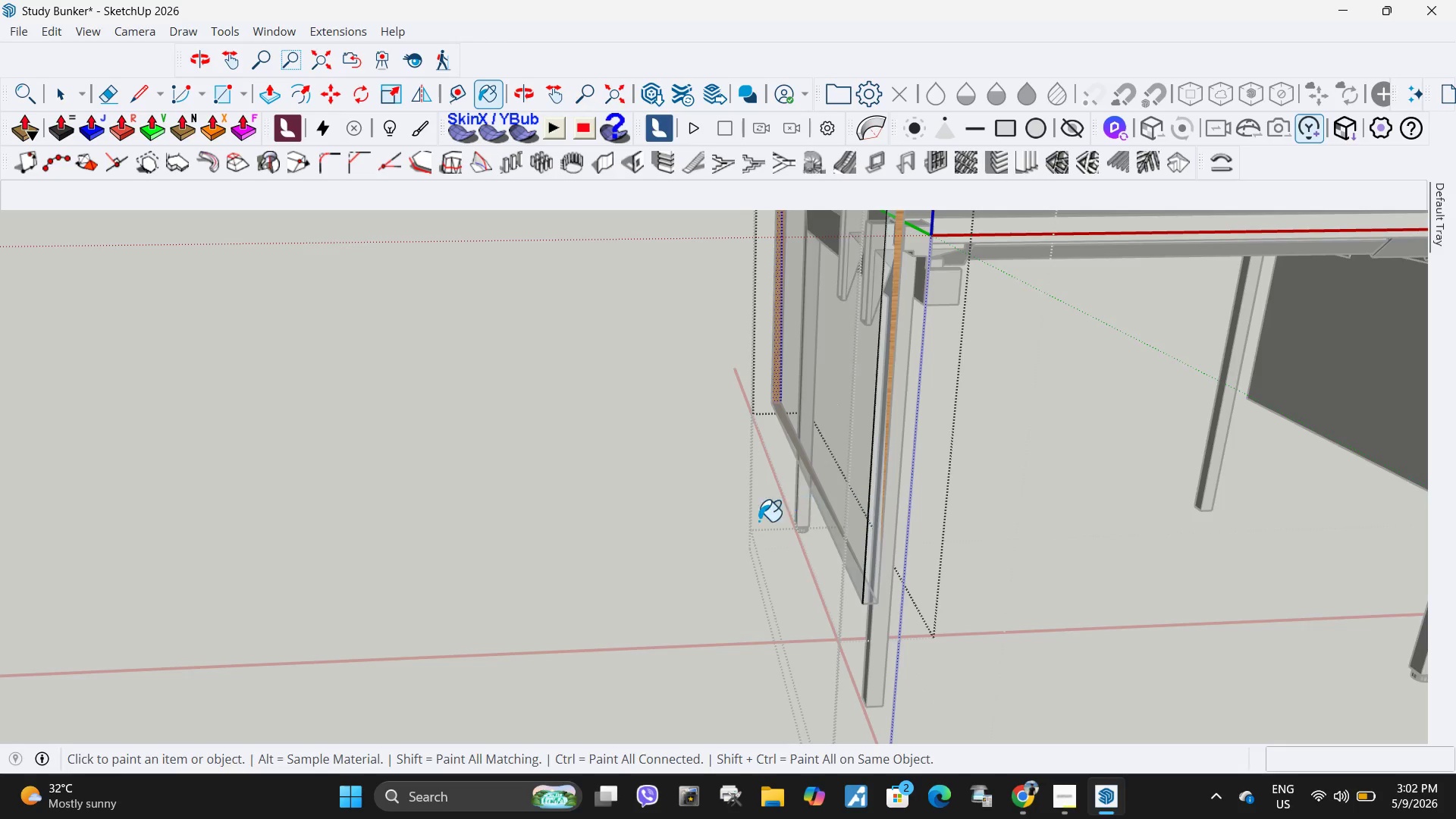 
scroll: coordinate [730, 565], scroll_direction: down, amount: 6.0
 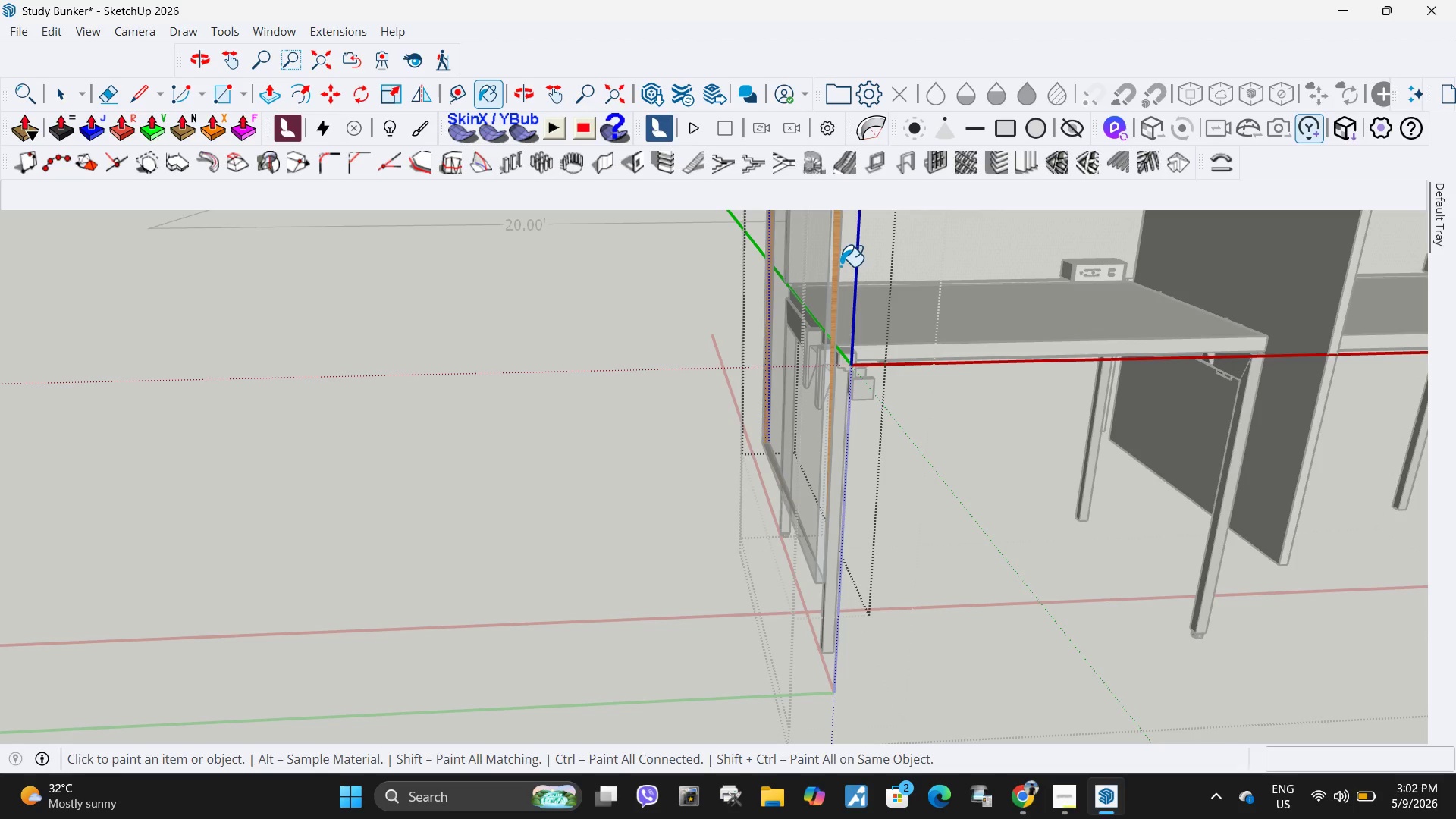 
double_click([838, 268])
 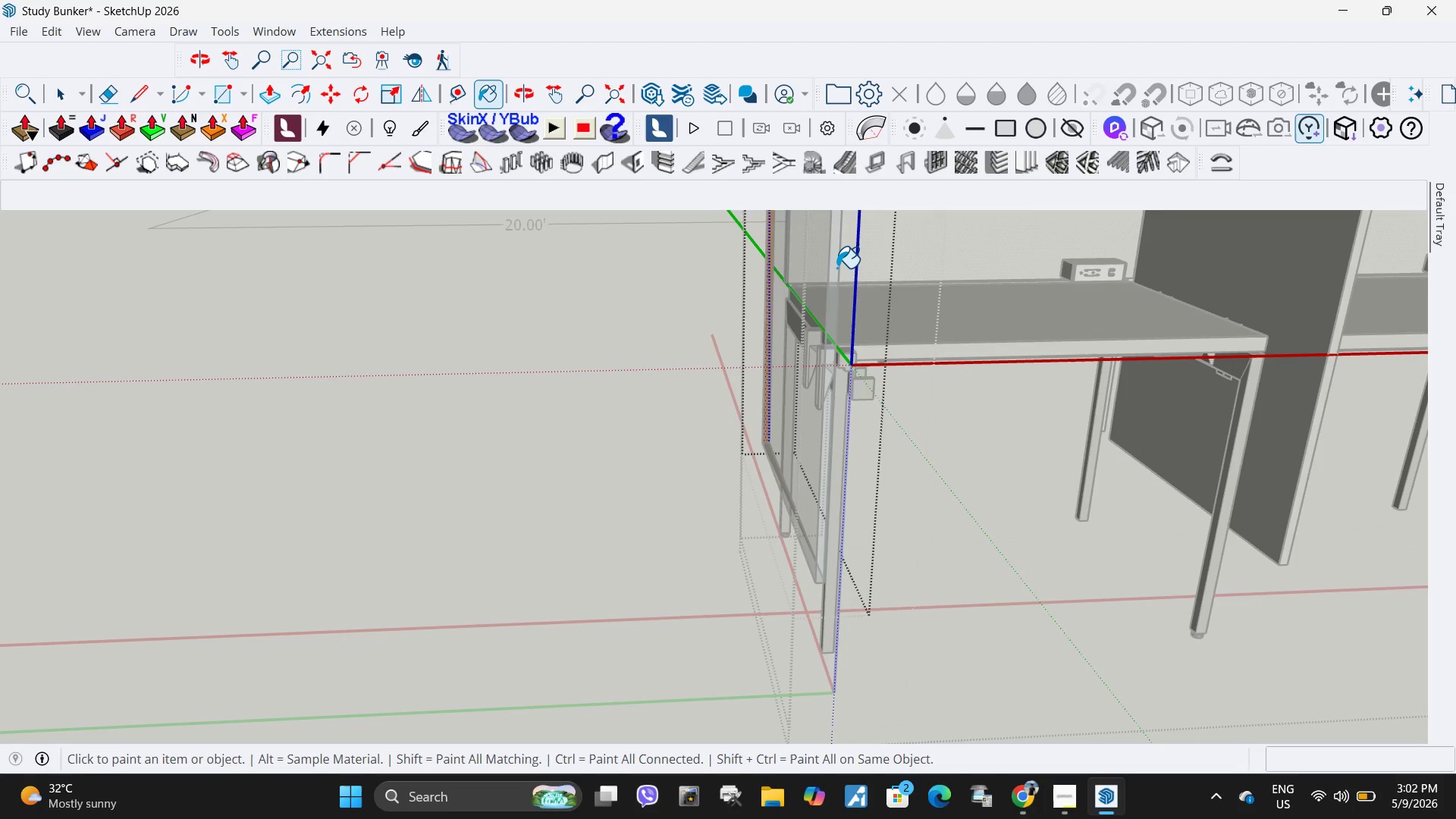 
triple_click([836, 268])
 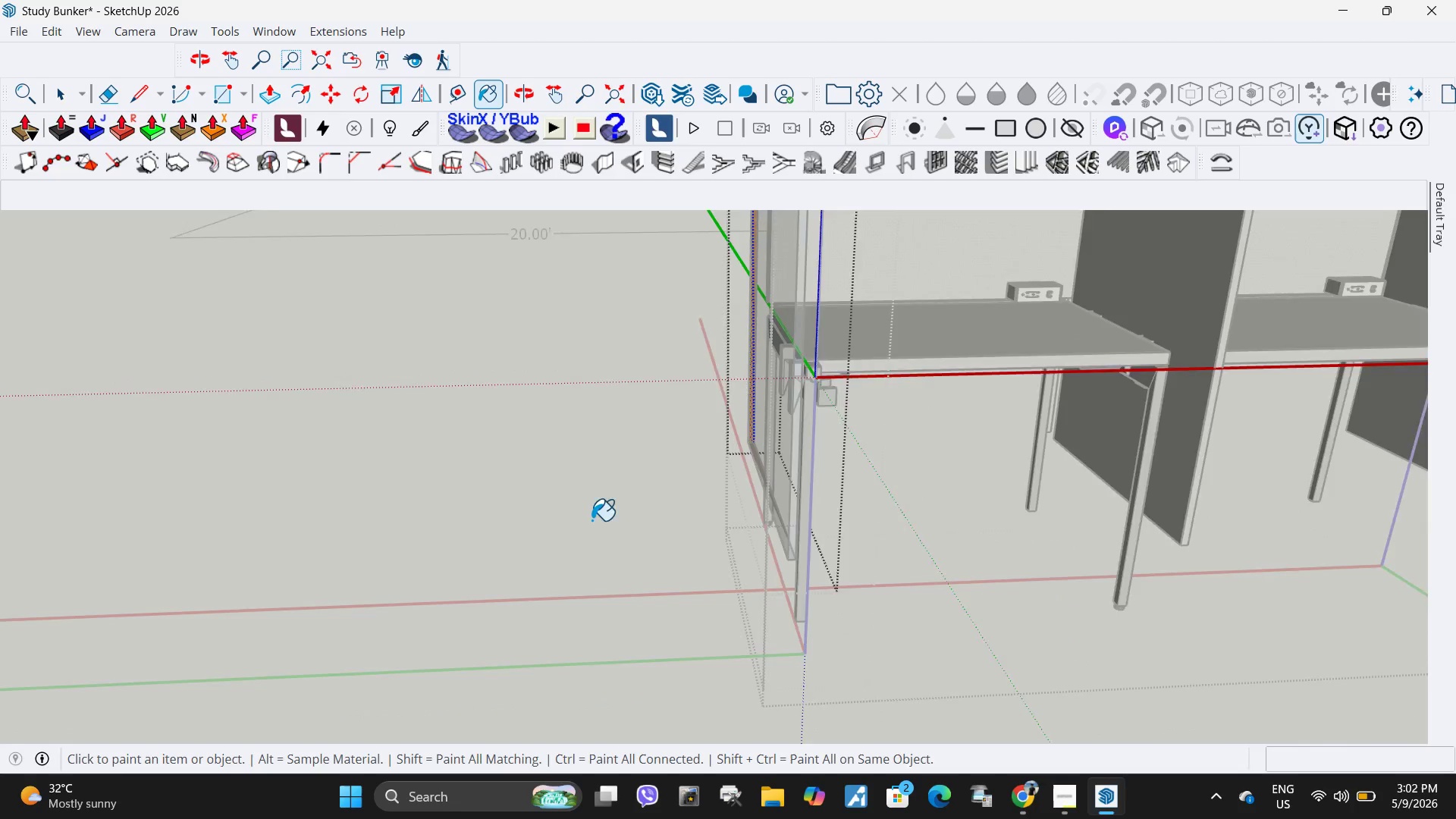 
middle_click([668, 337])
 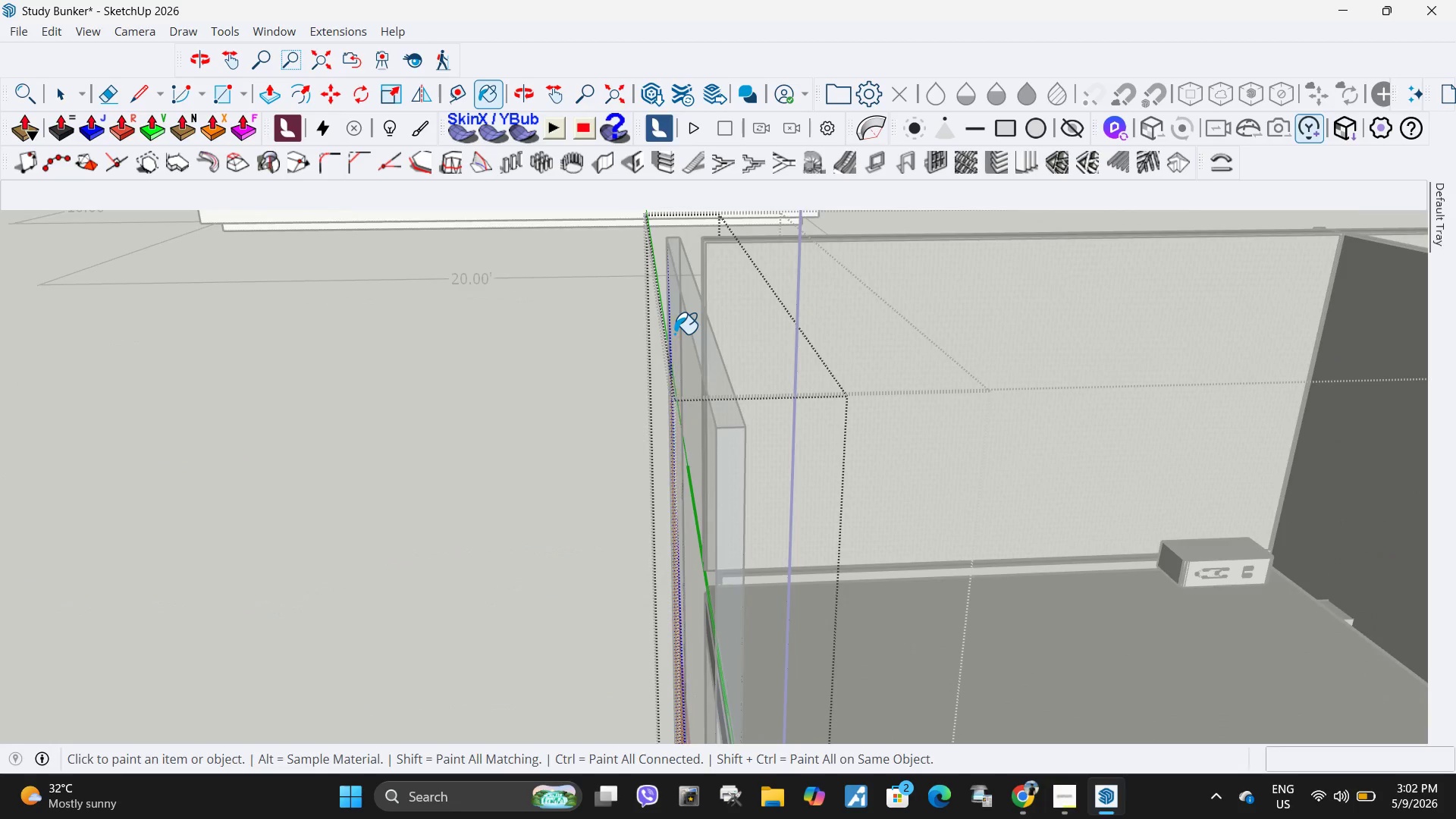 
scroll: coordinate [681, 311], scroll_direction: down, amount: 1.0
 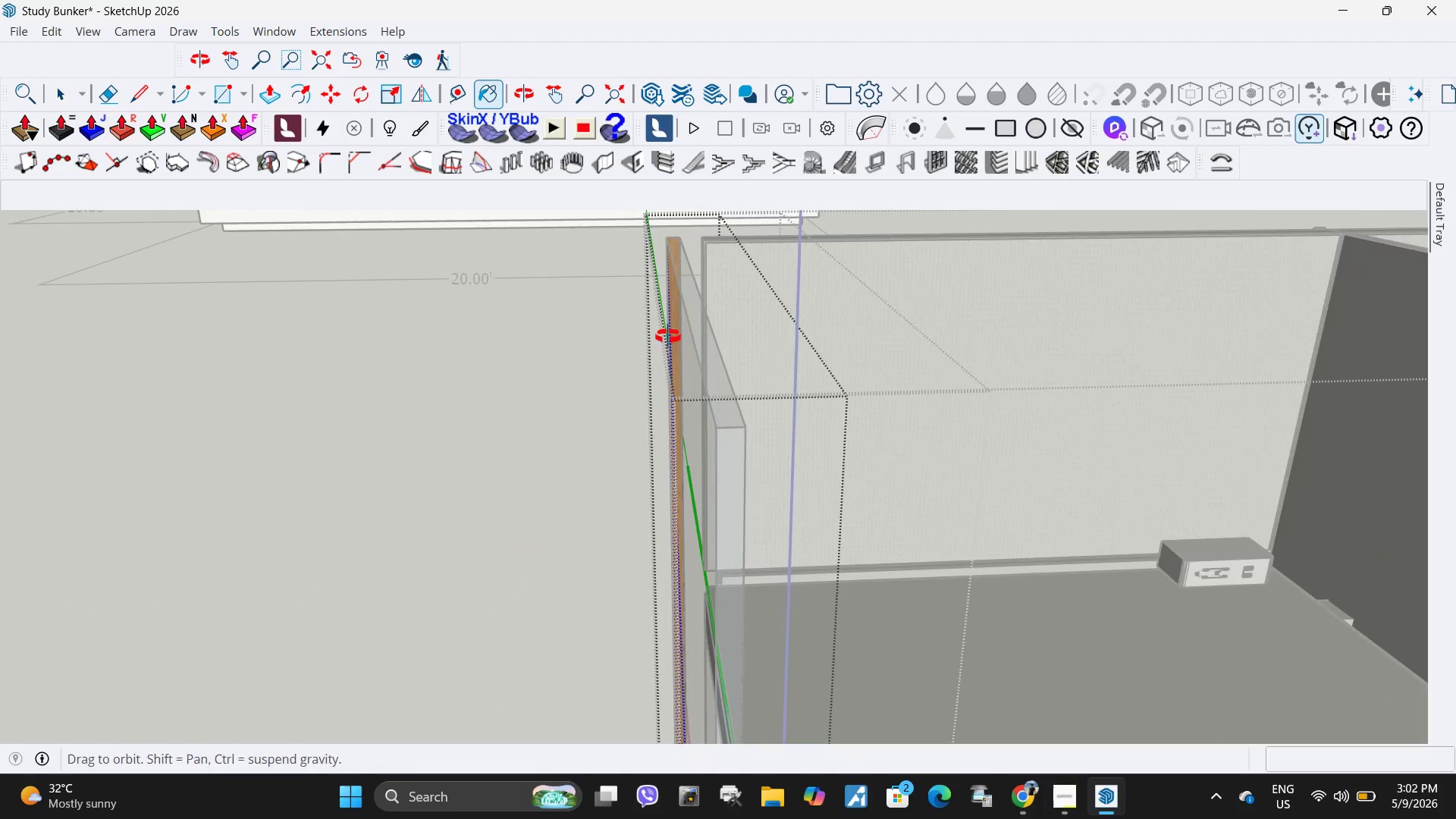 
double_click([674, 334])
 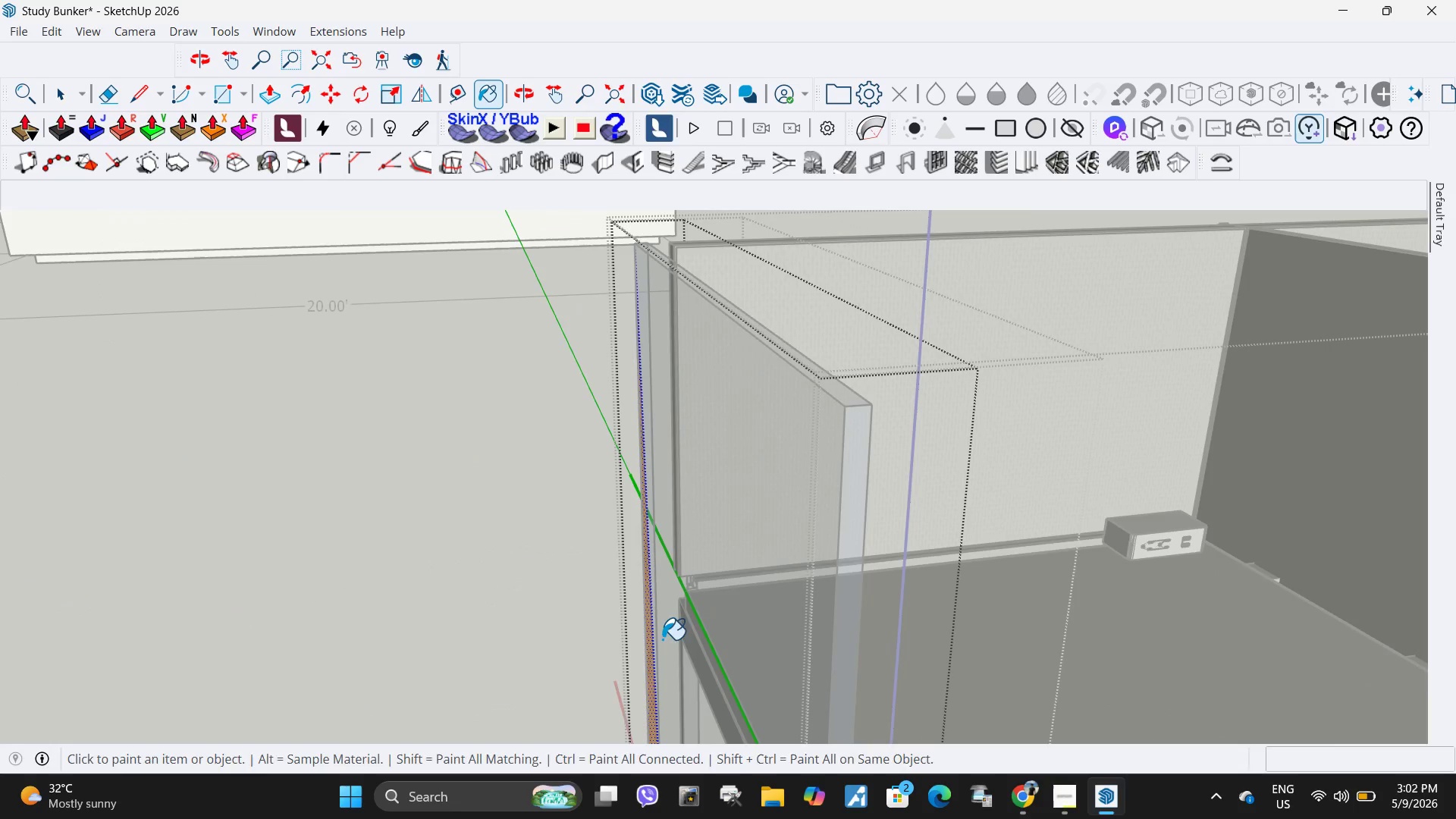 
left_click([642, 648])
 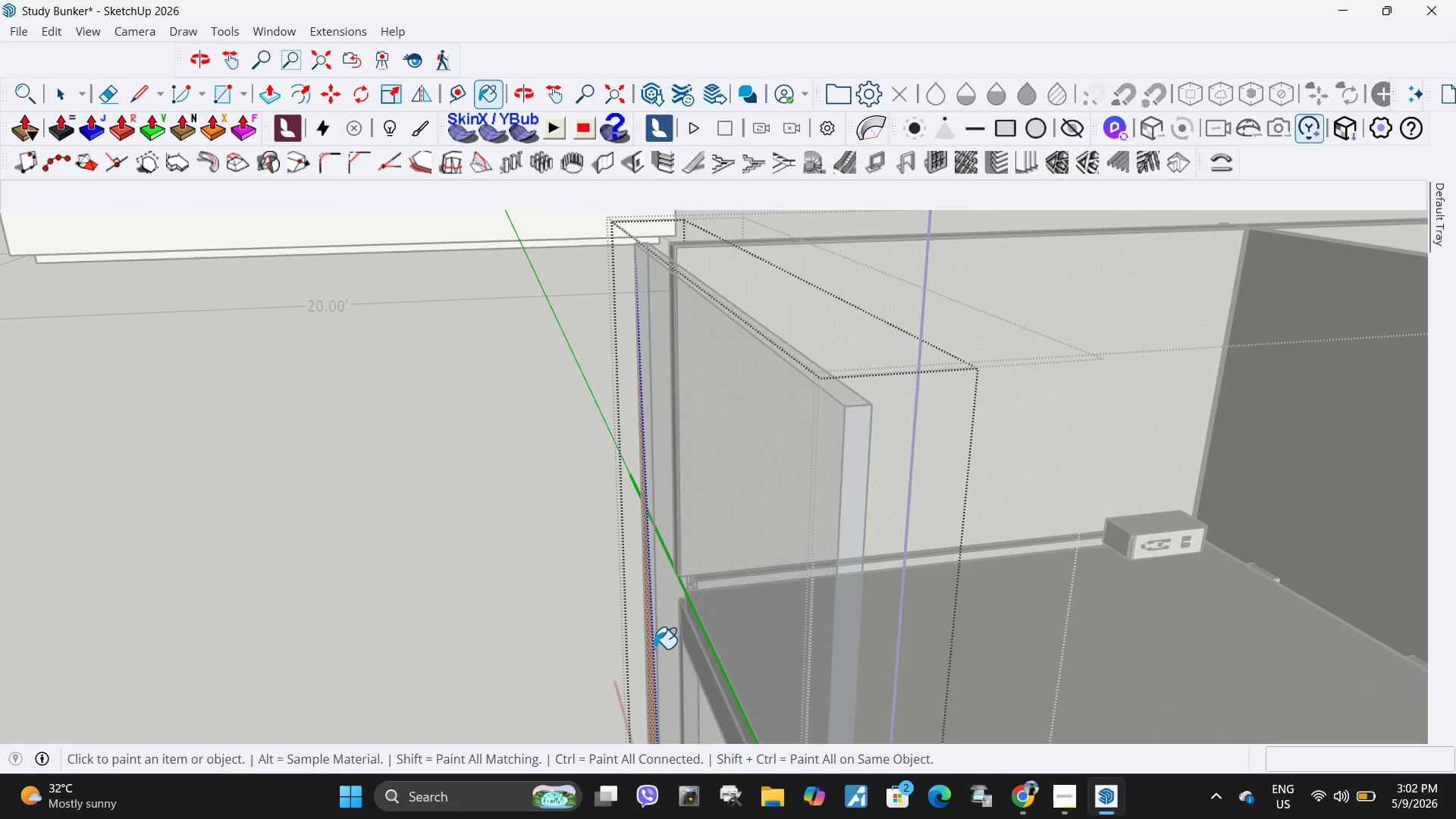 
triple_click([654, 648])
 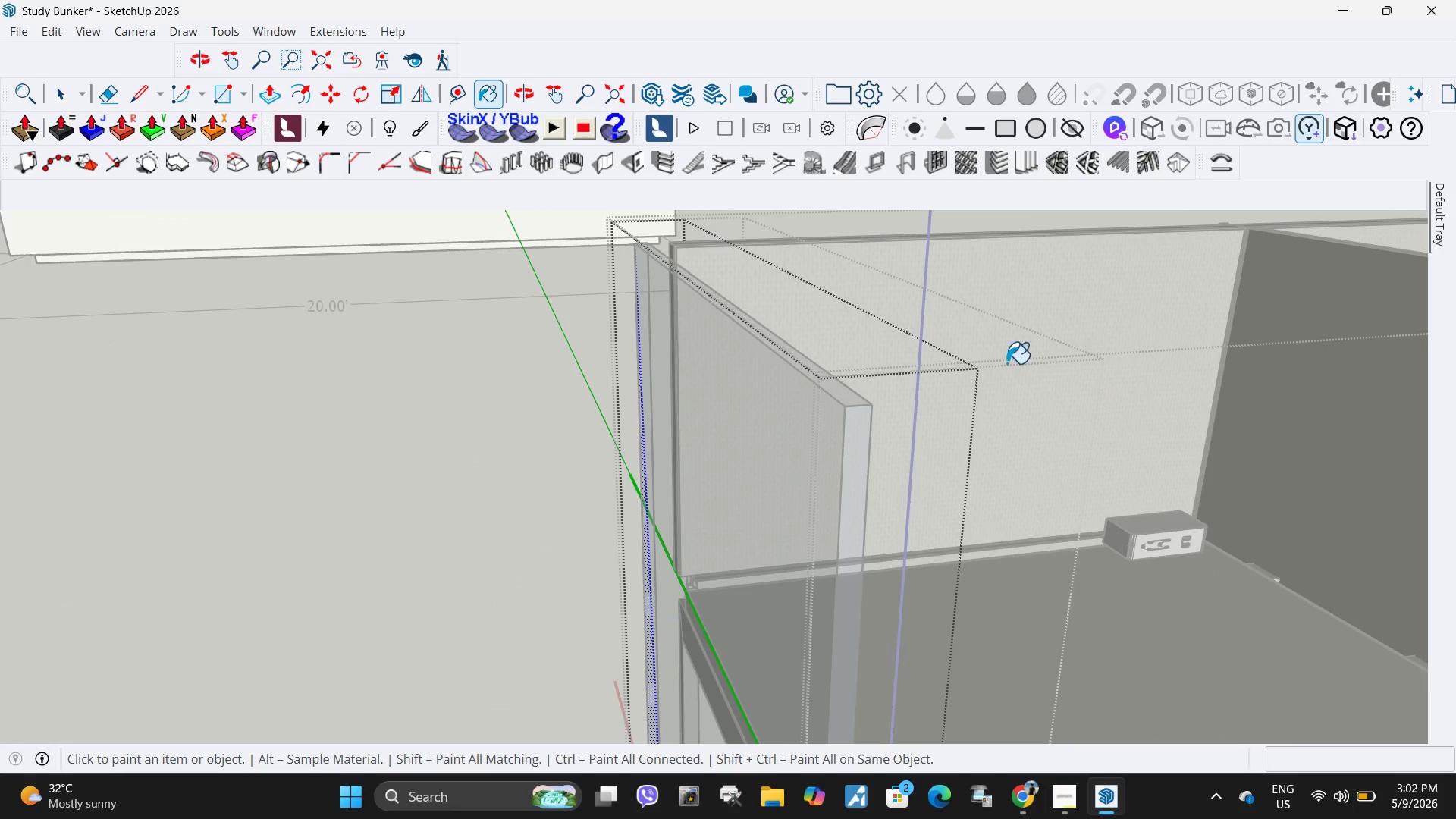 
scroll: coordinate [844, 417], scroll_direction: down, amount: 11.0
 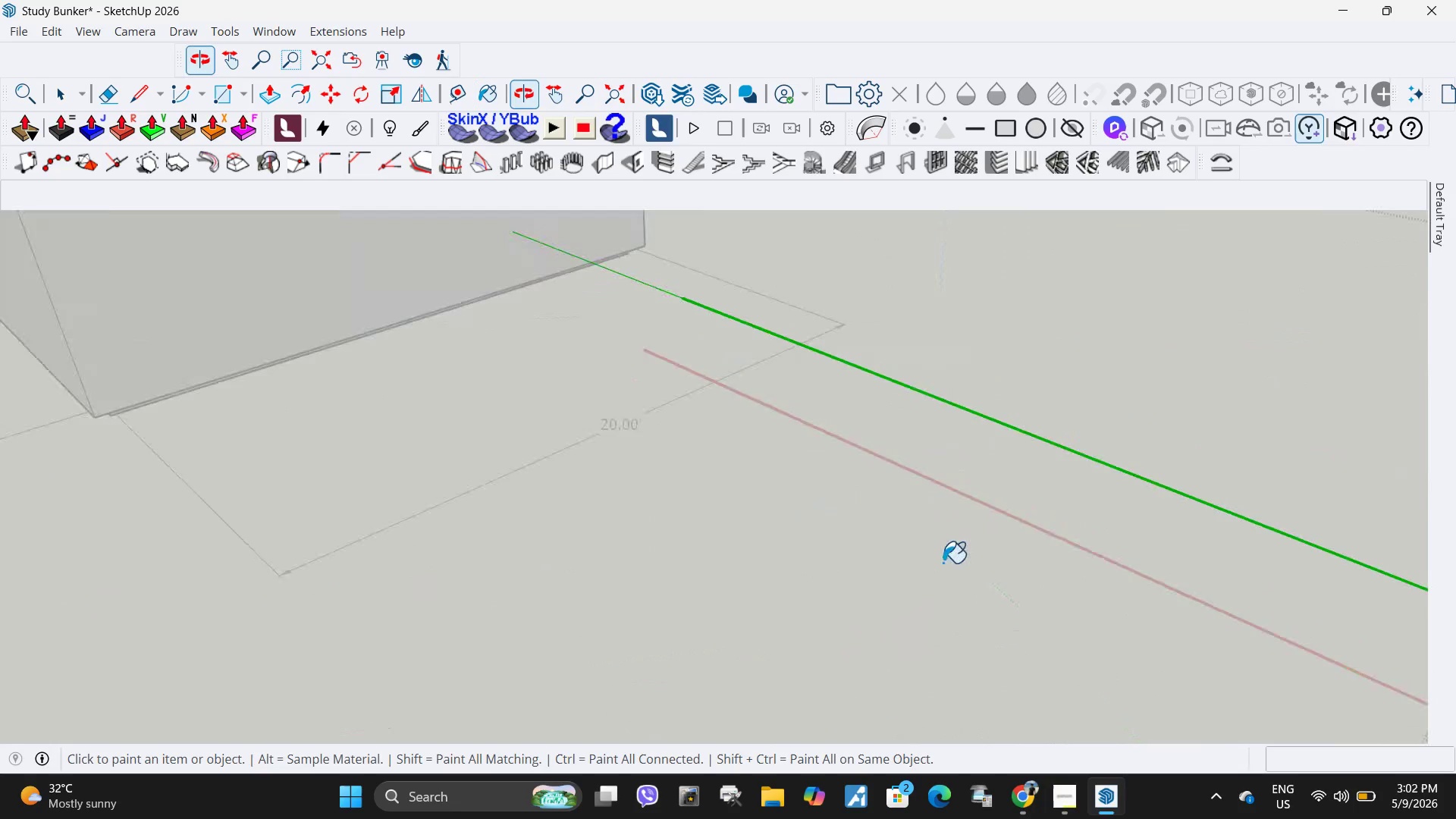 
scroll: coordinate [774, 342], scroll_direction: up, amount: 44.0
 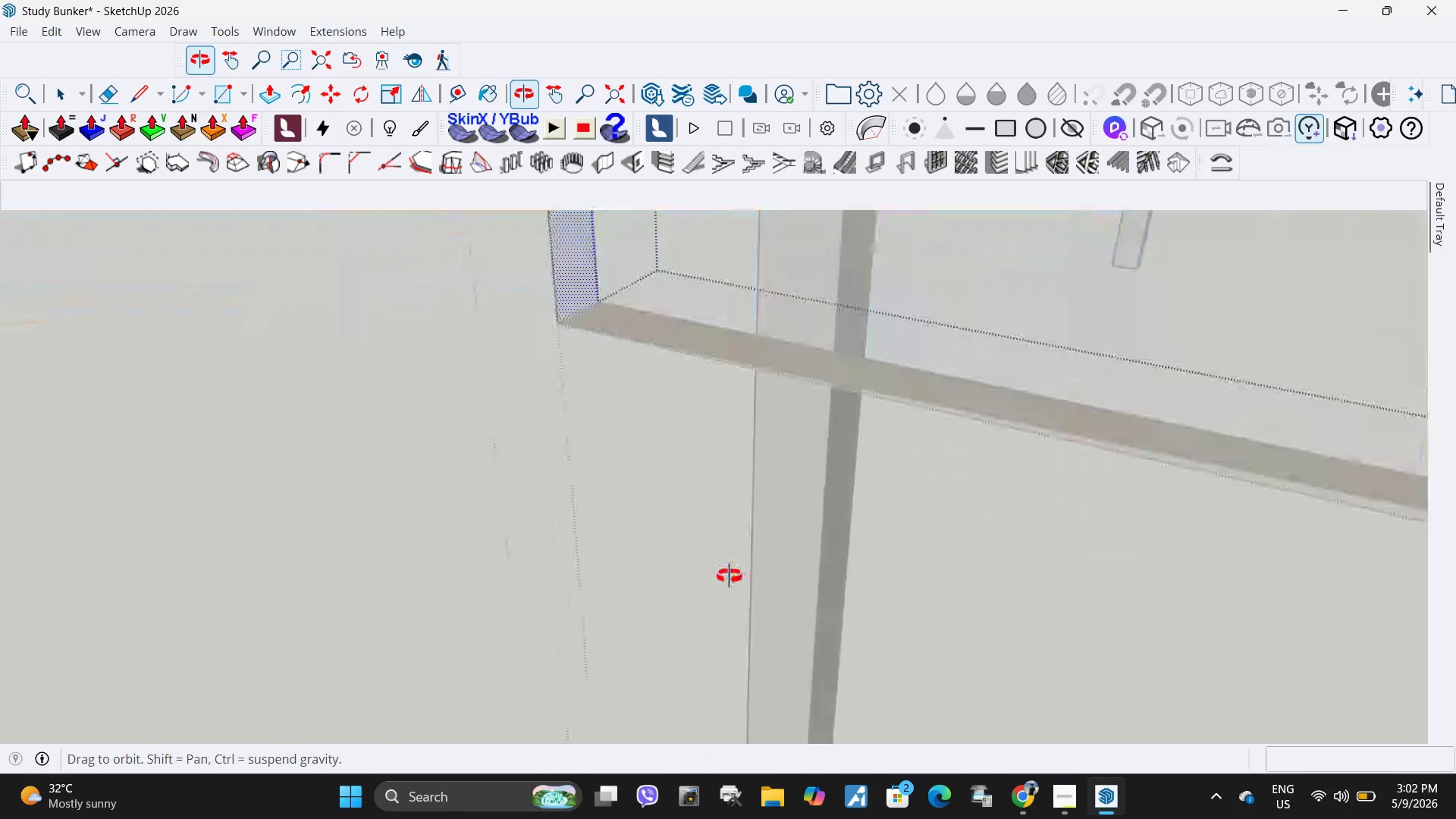 
double_click([712, 336])
 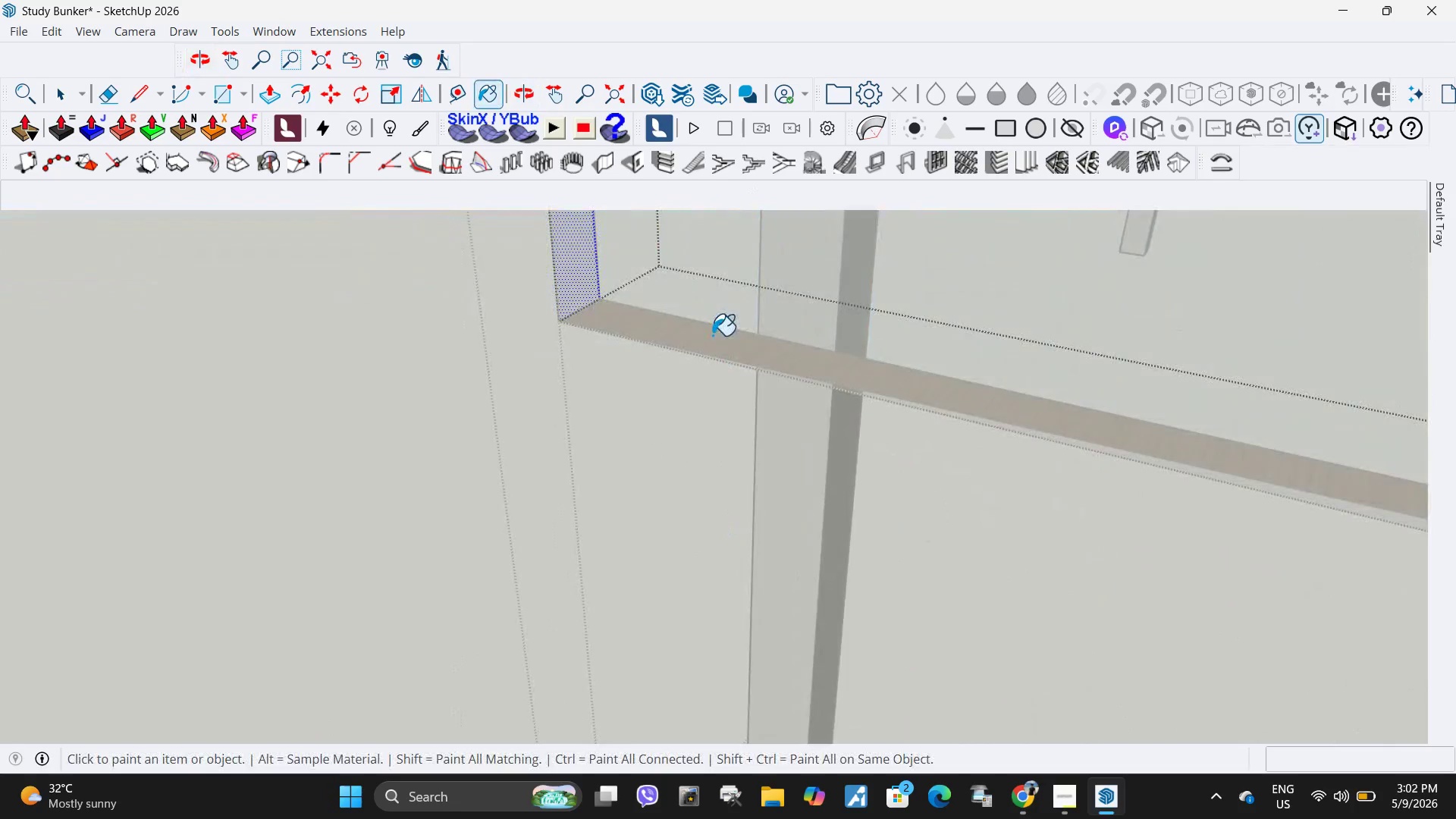 
triple_click([712, 335])
 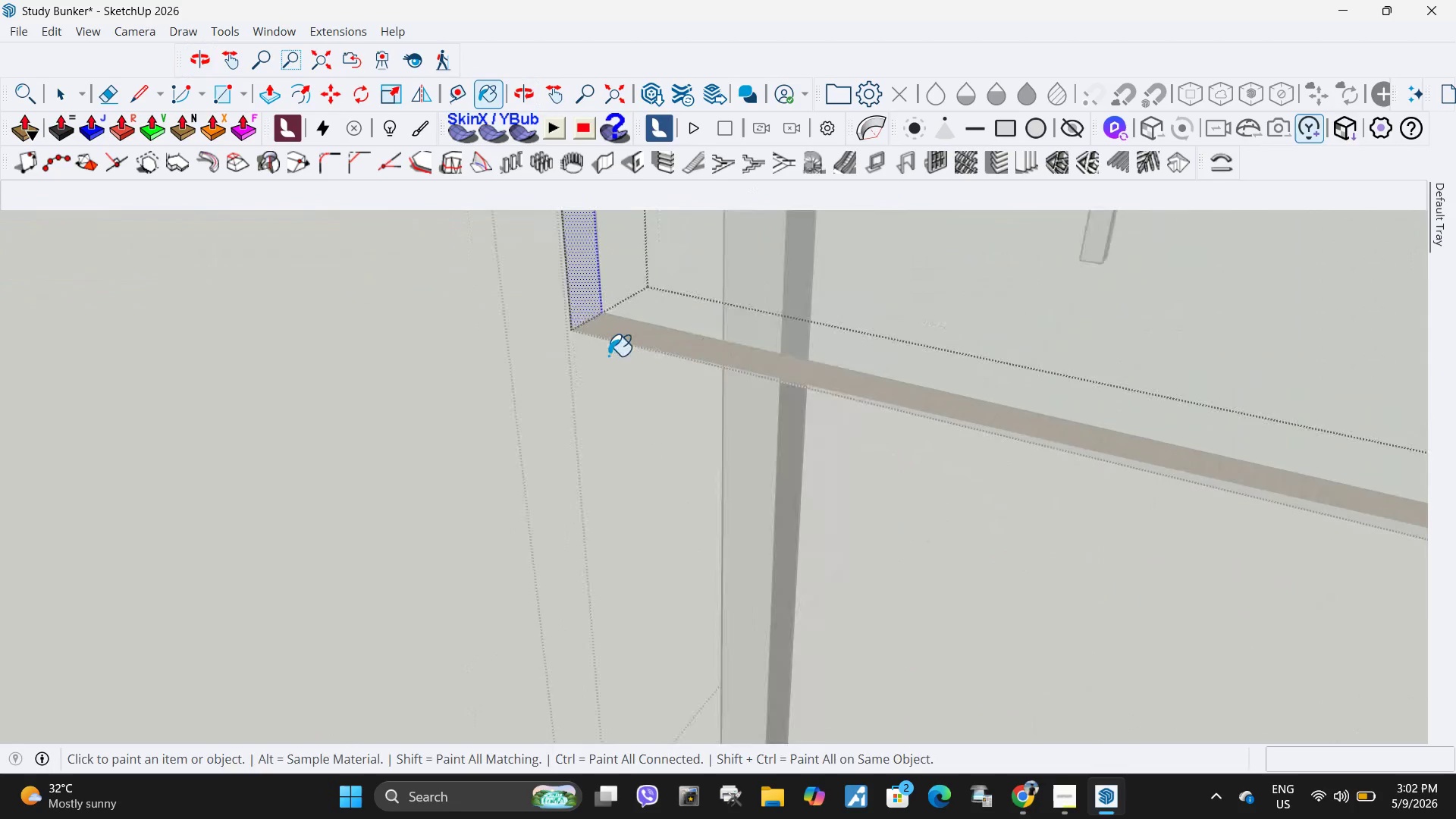 
scroll: coordinate [638, 357], scroll_direction: down, amount: 11.0
 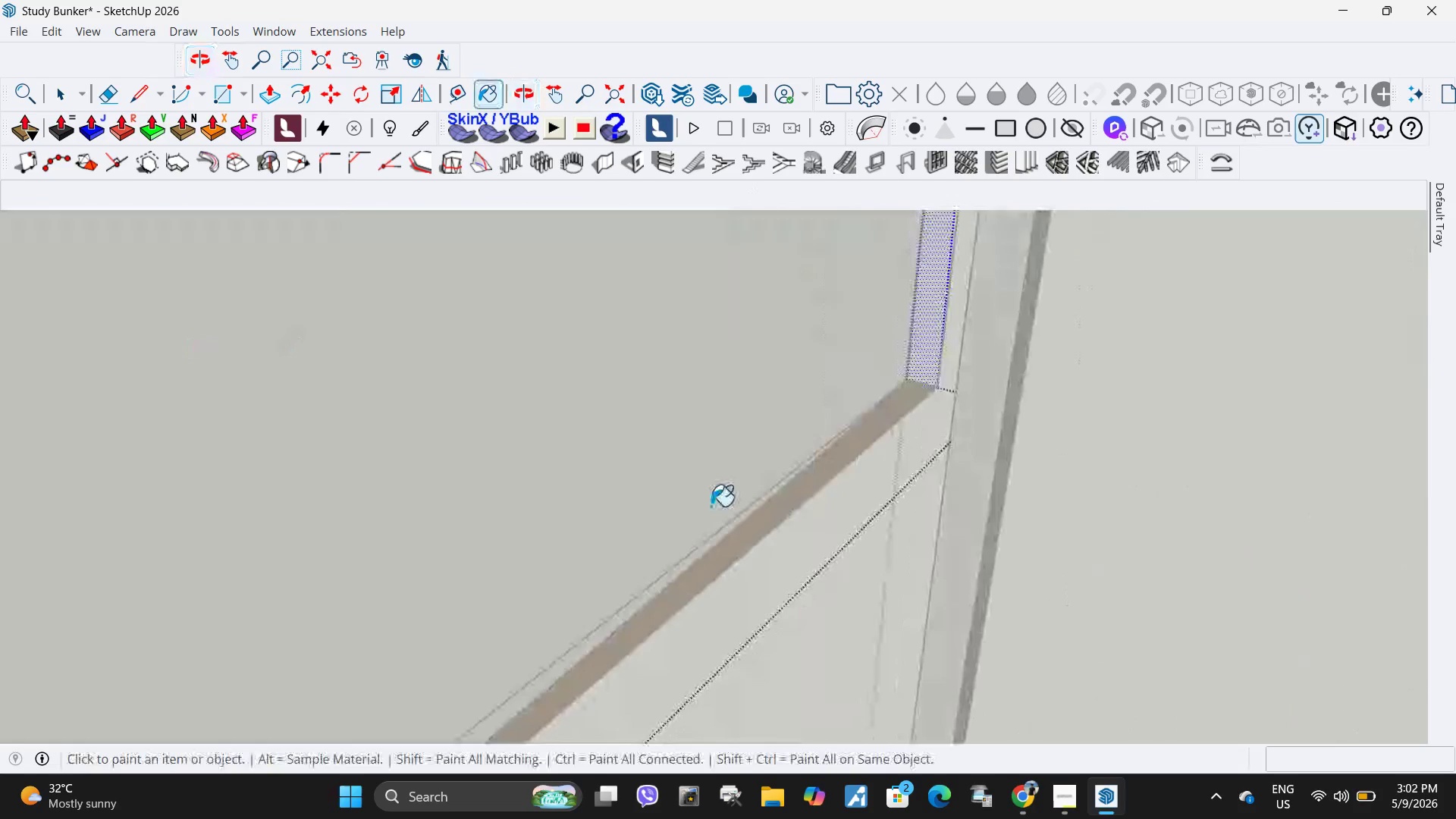 
double_click([752, 538])
 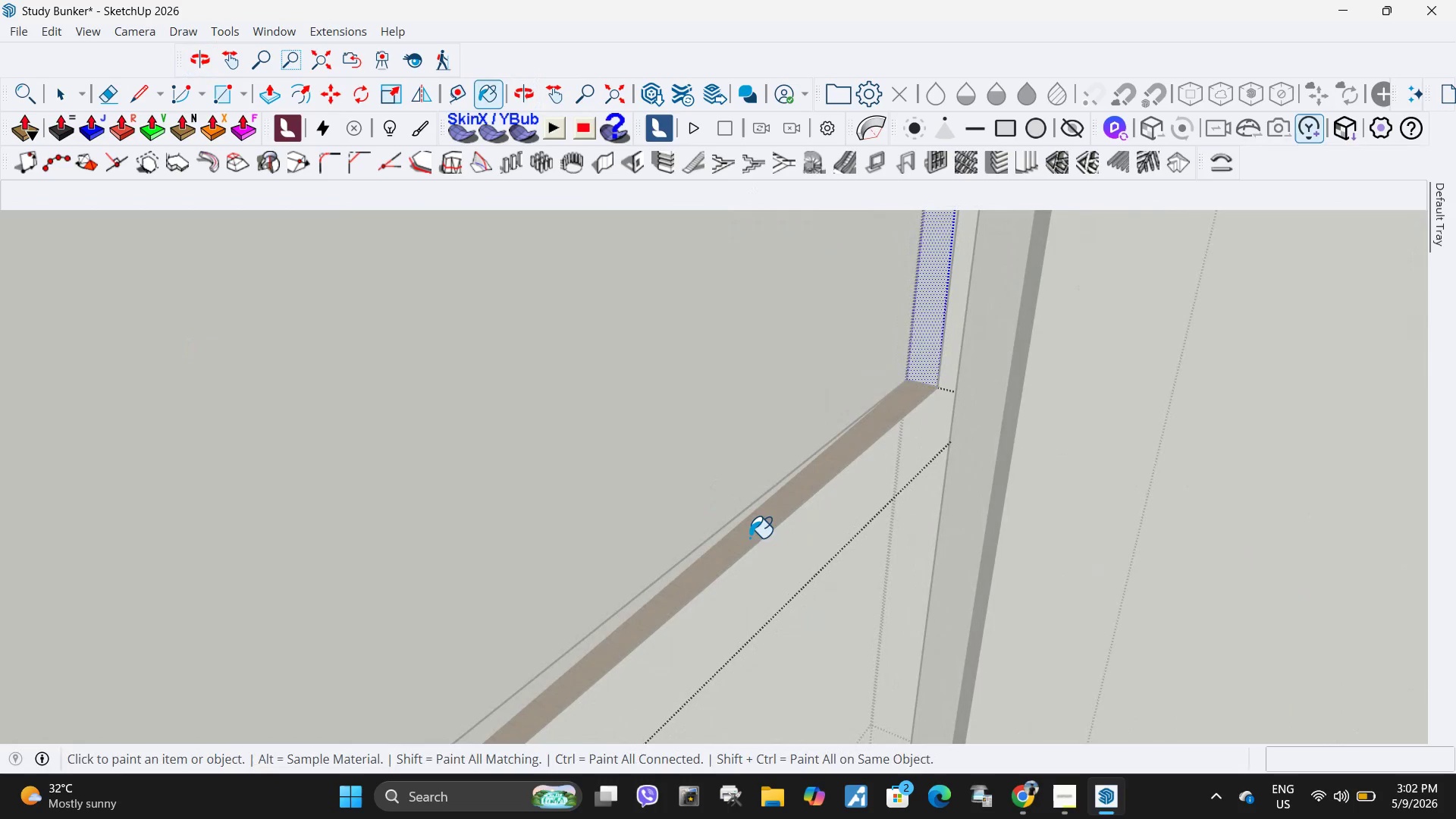 
triple_click([749, 538])
 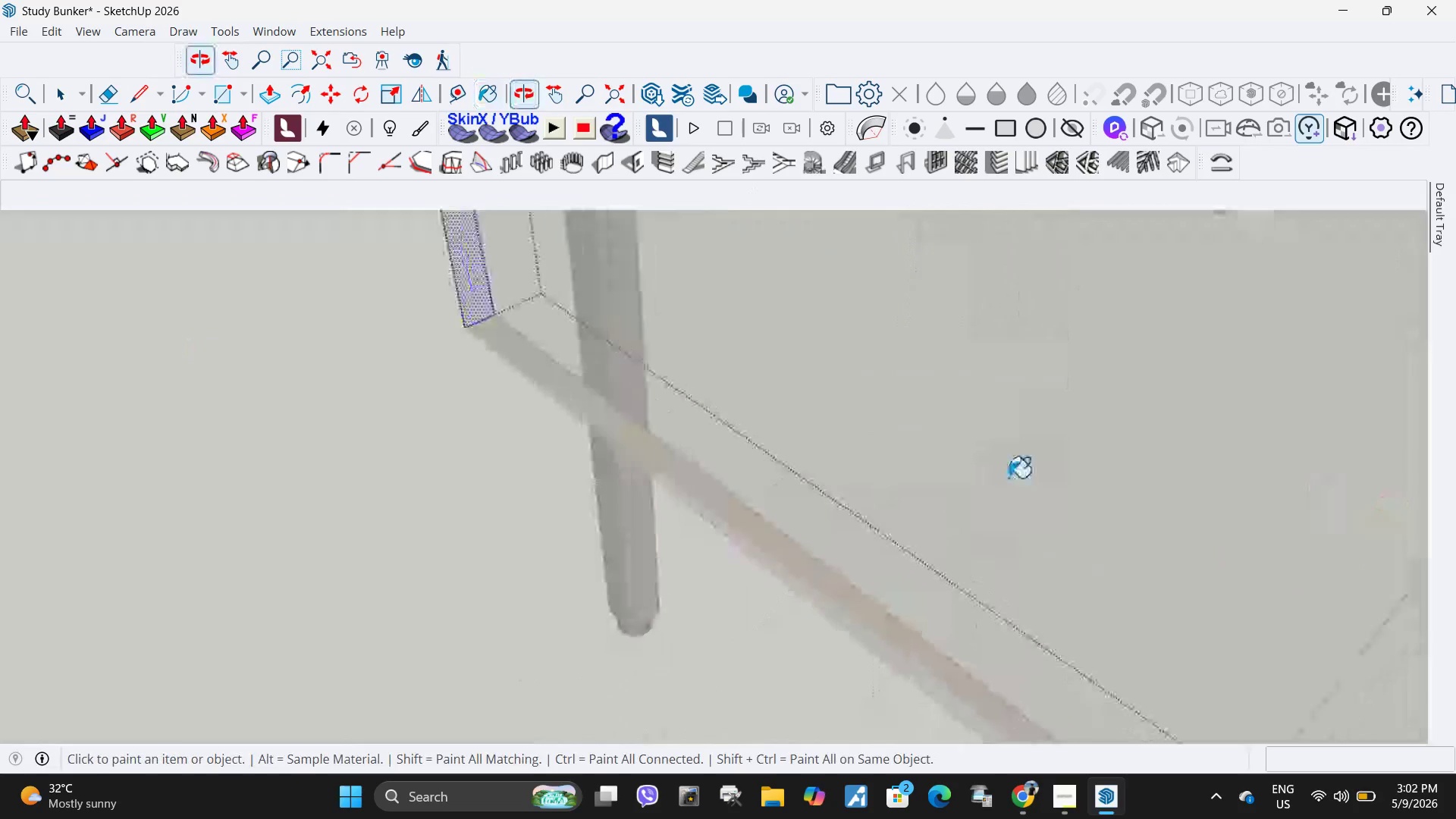 
key(Space)
 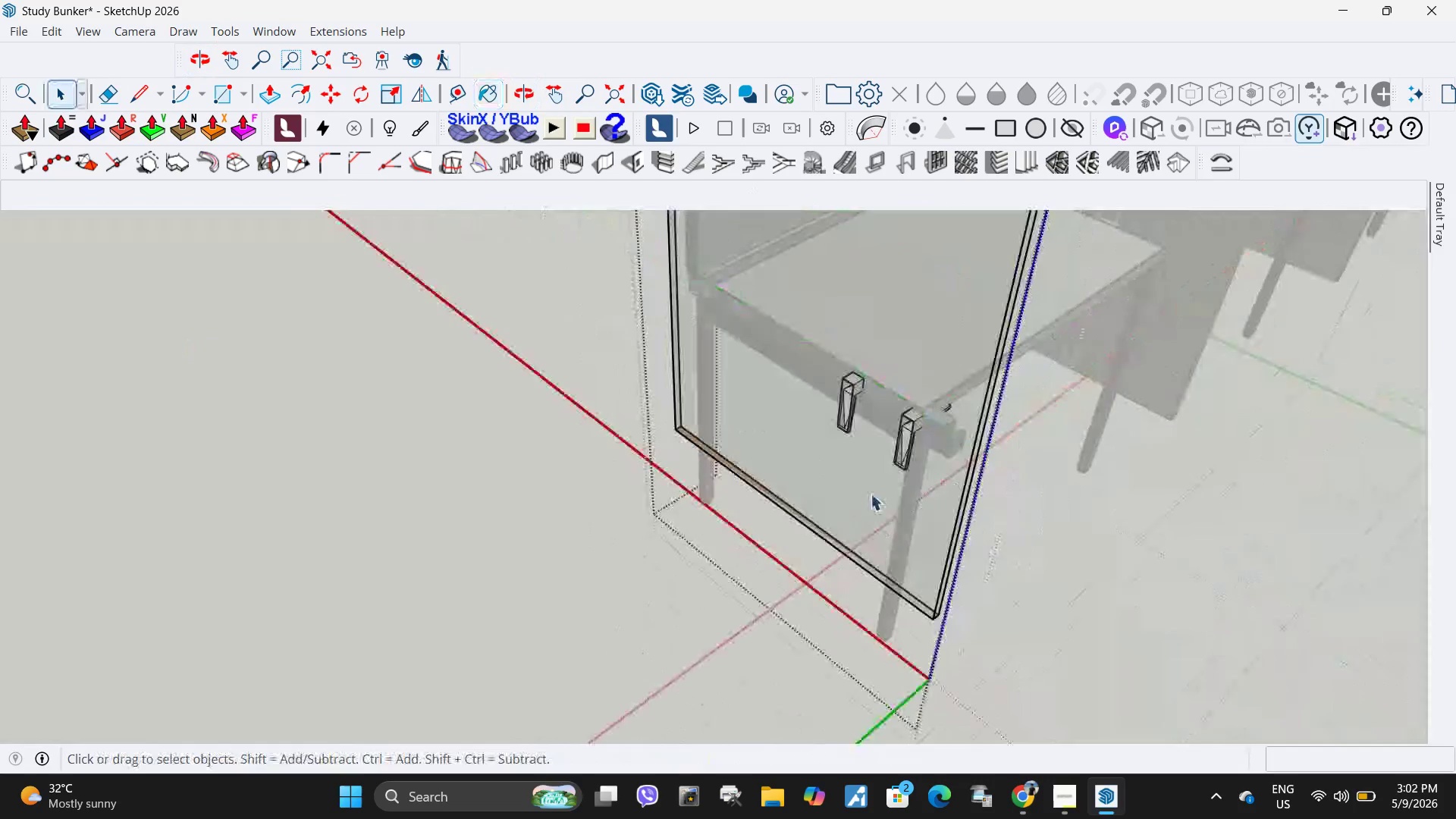 
key(Escape)
 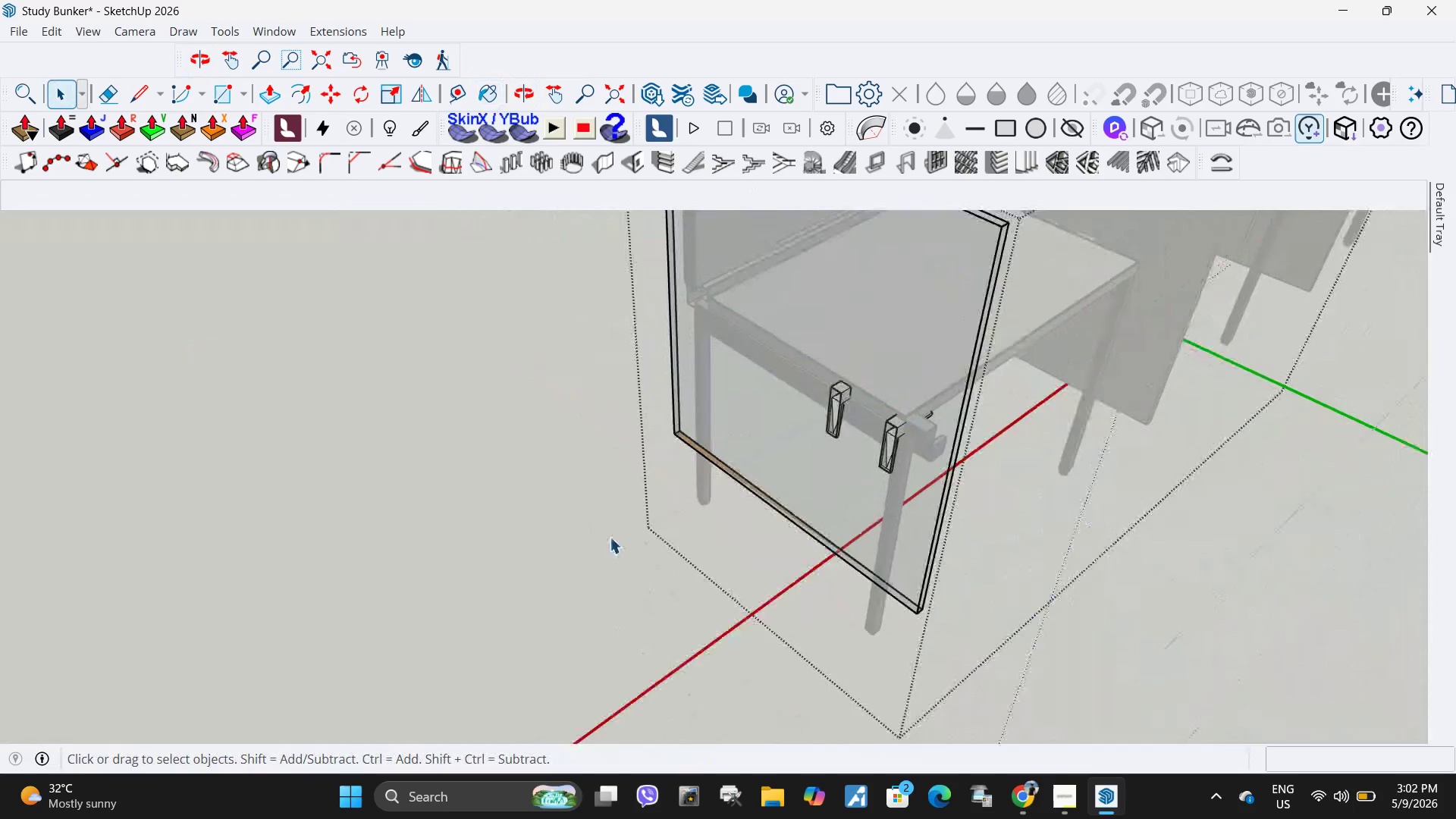 
scroll: coordinate [739, 444], scroll_direction: down, amount: 19.0
 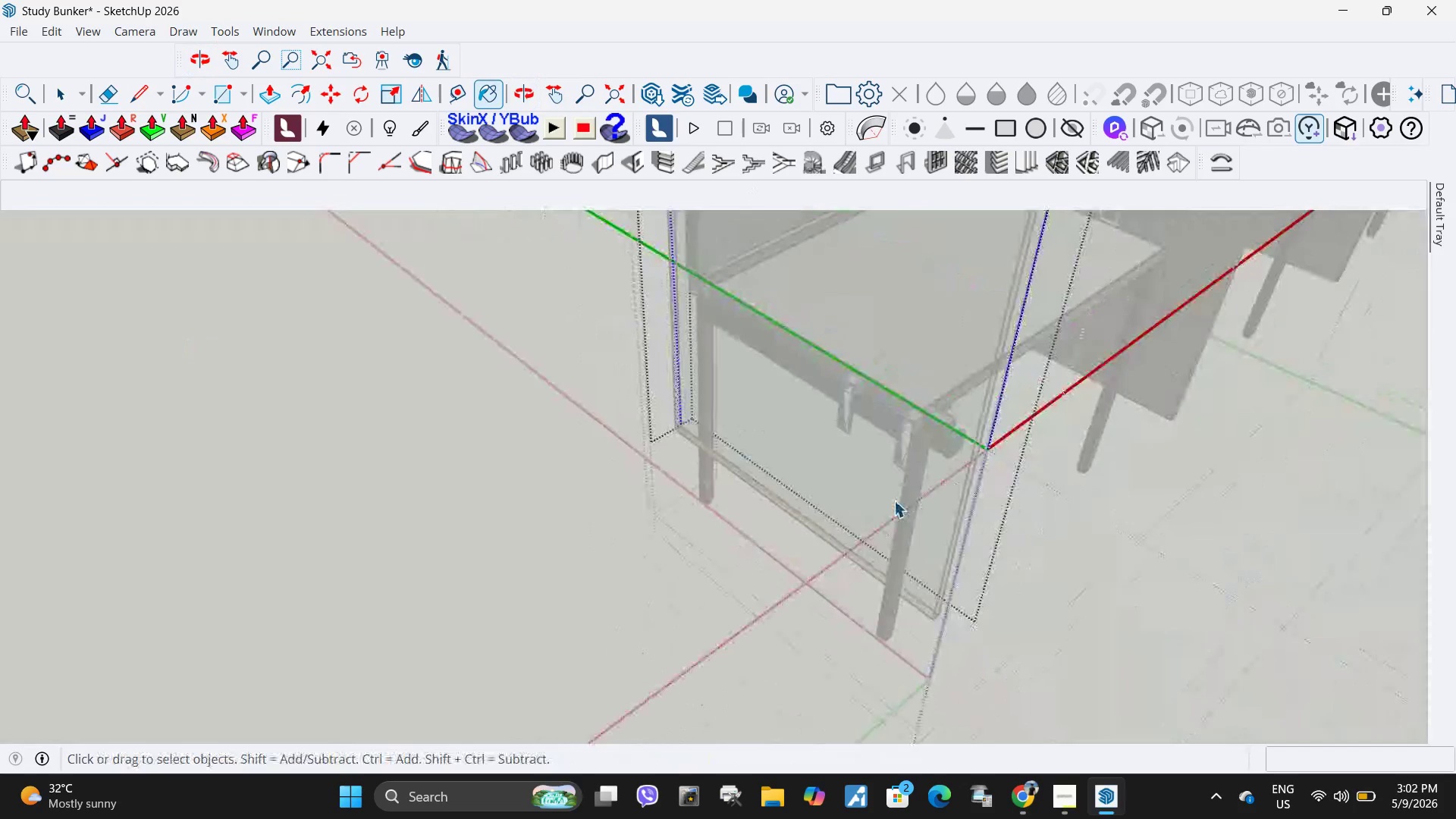 
key(Escape)
 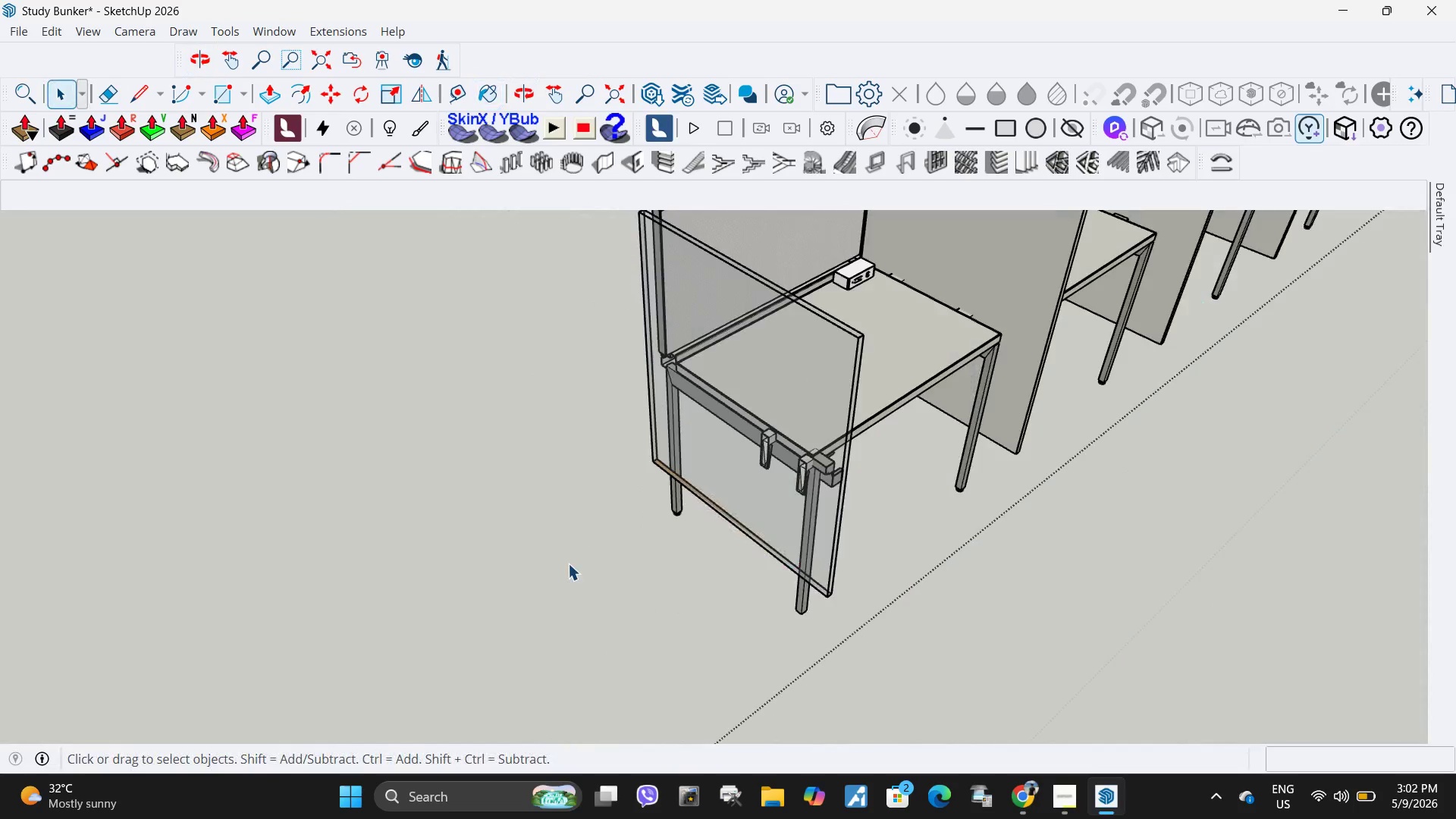 
key(Escape)
 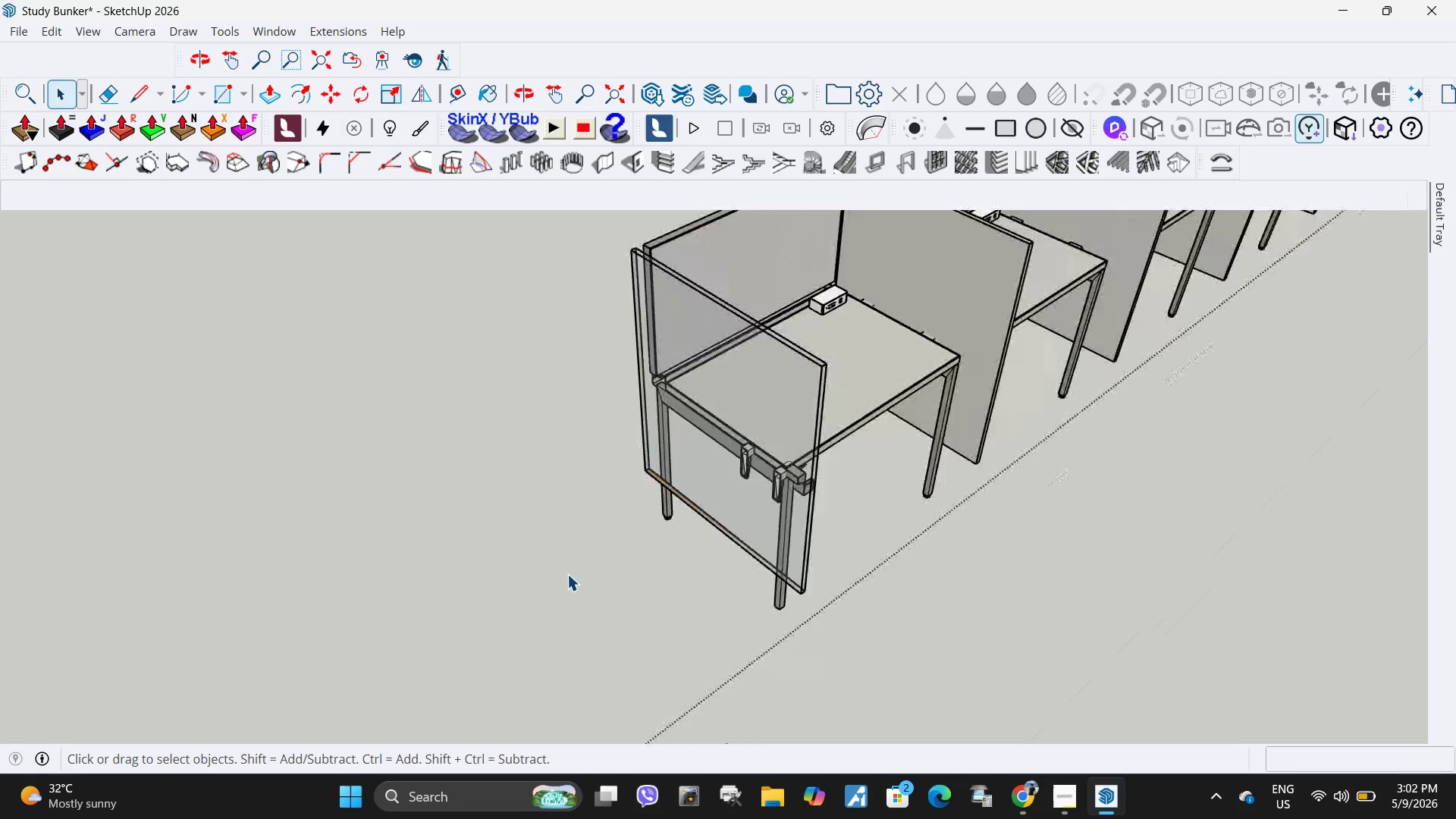 
key(Escape)
 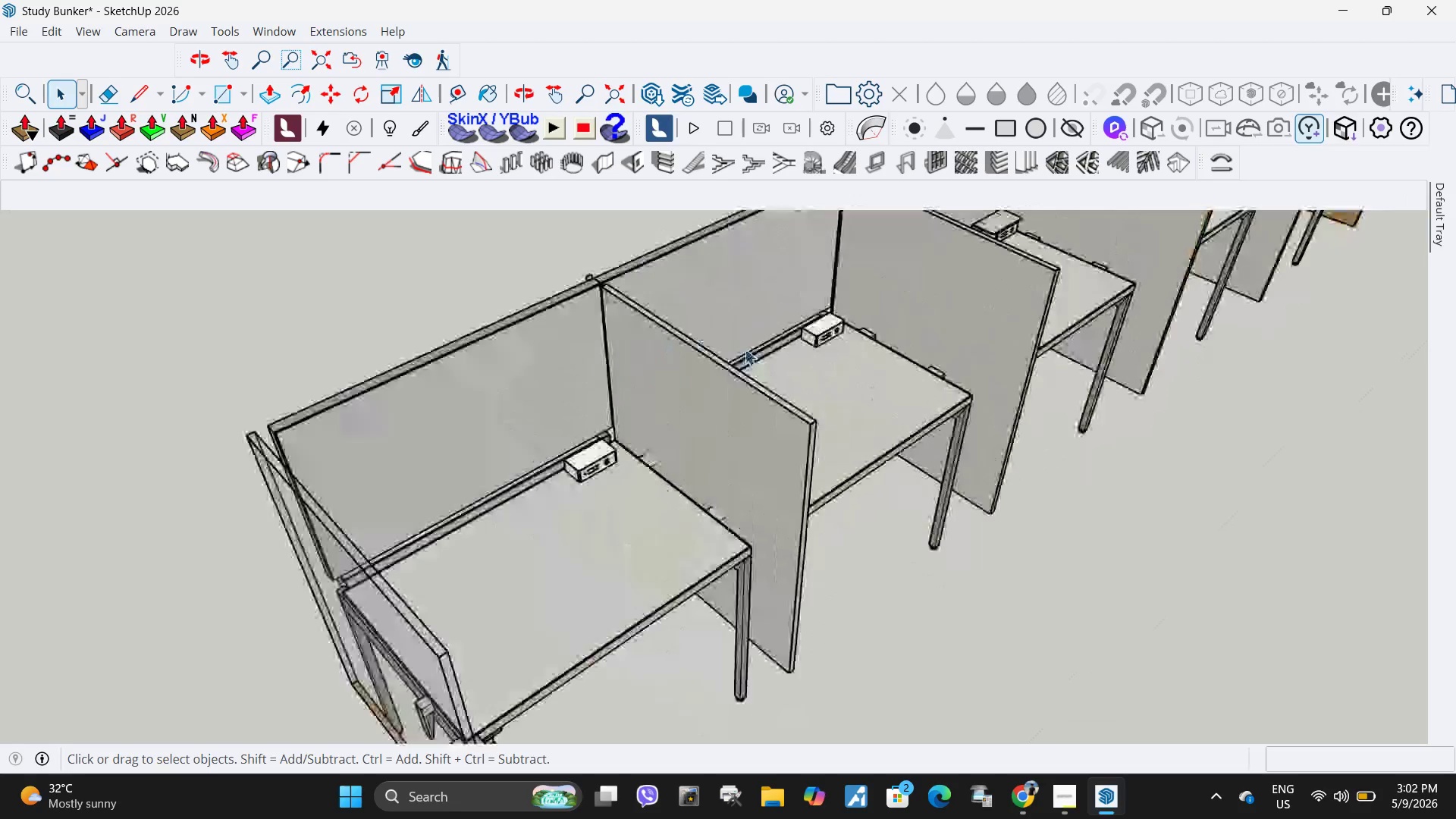 
double_click([730, 386])
 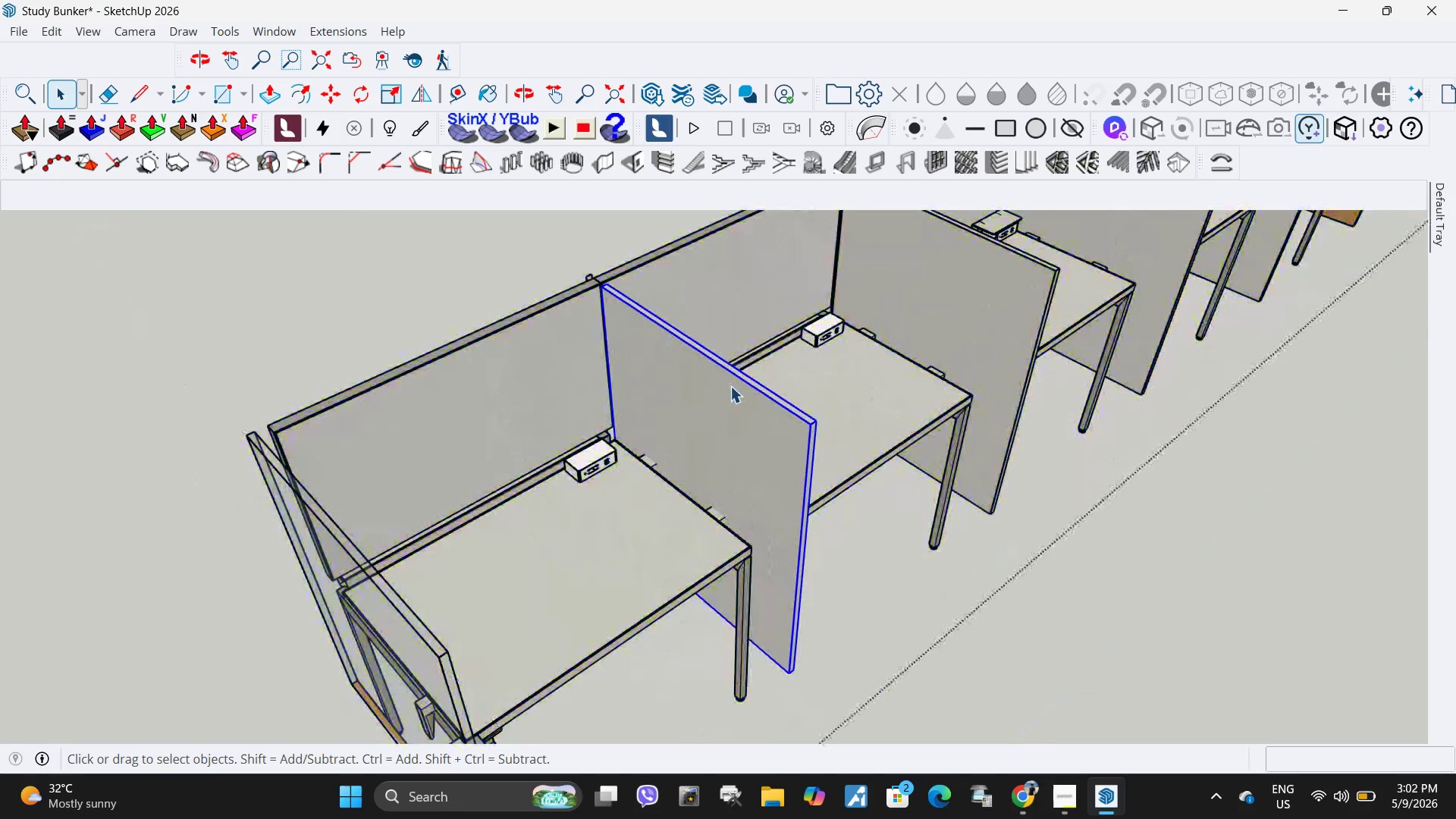 
scroll: coordinate [745, 349], scroll_direction: down, amount: 6.0
 